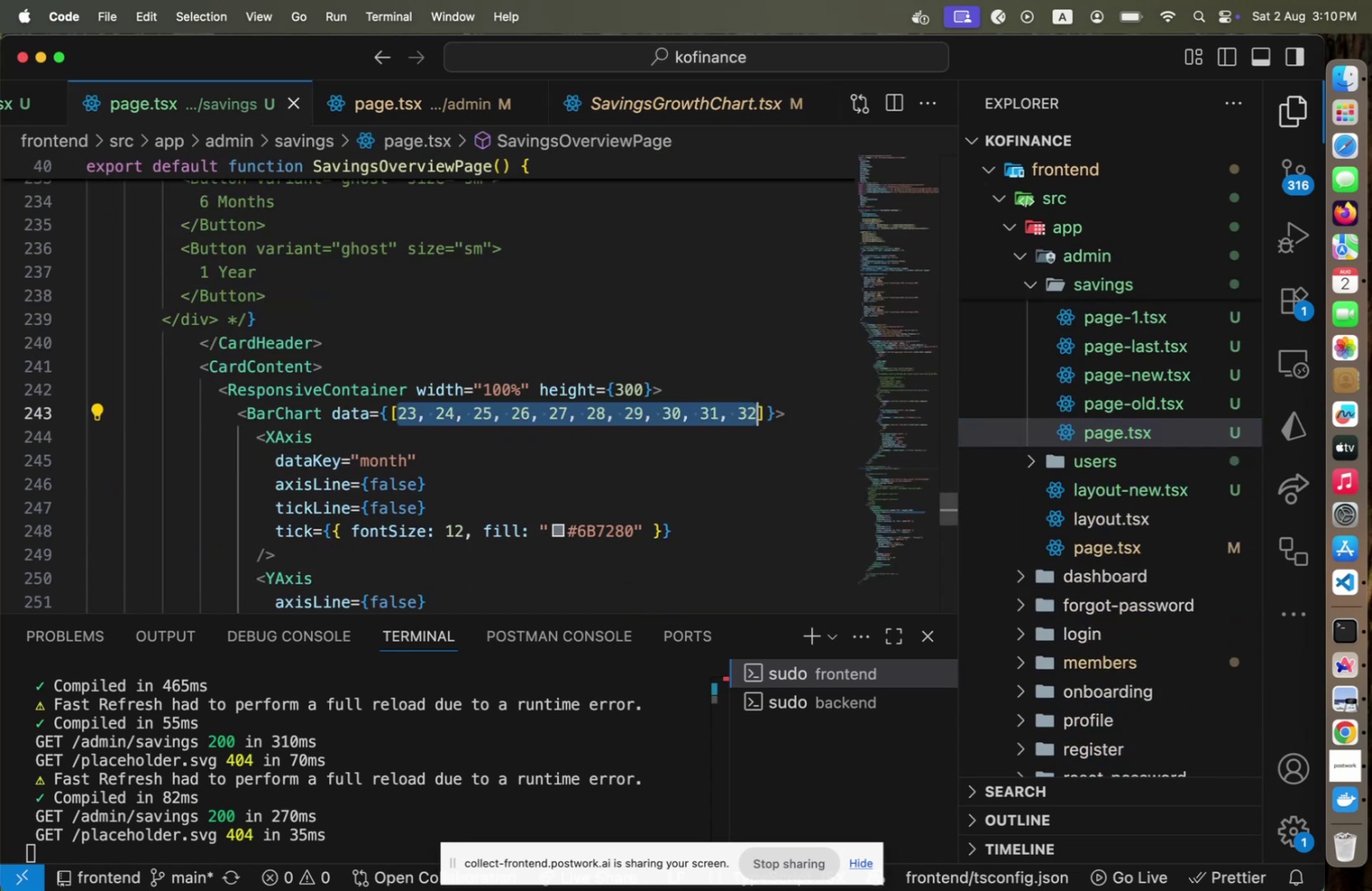 
key(Shift+BracketLeft)
 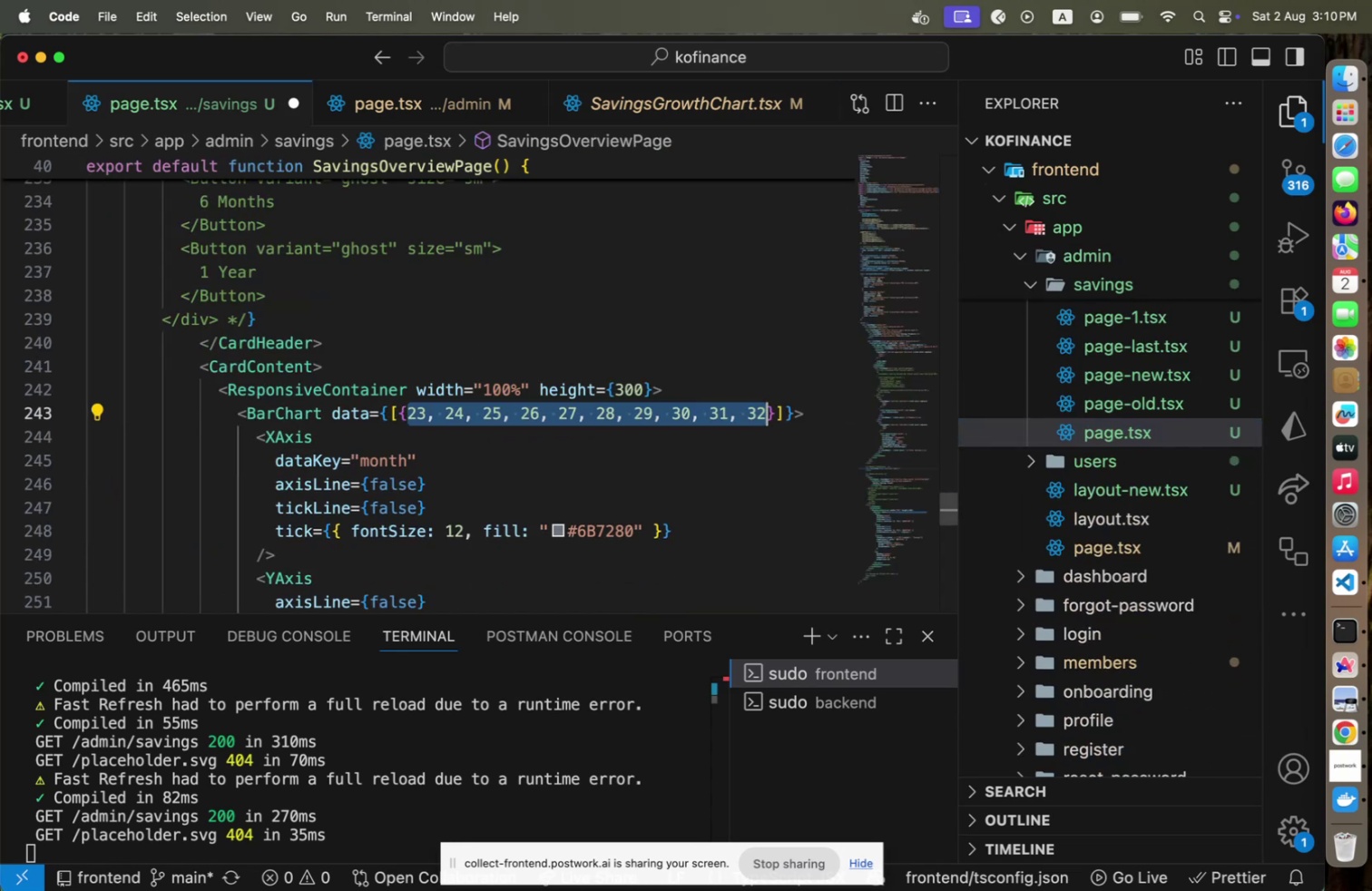 
key(ArrowLeft)
 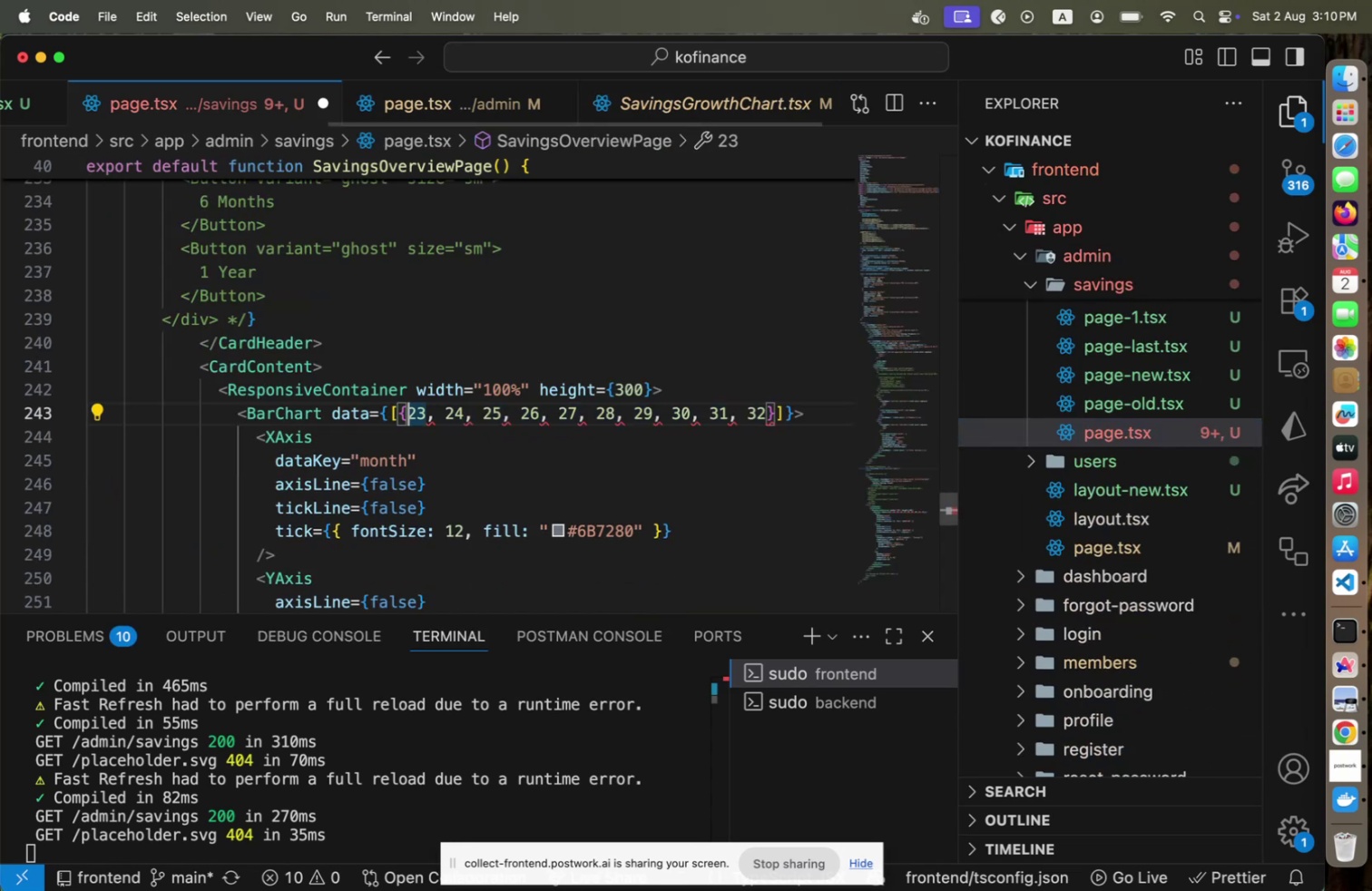 
type(,)
key(Backspace)
type(month: 'Jan', )
 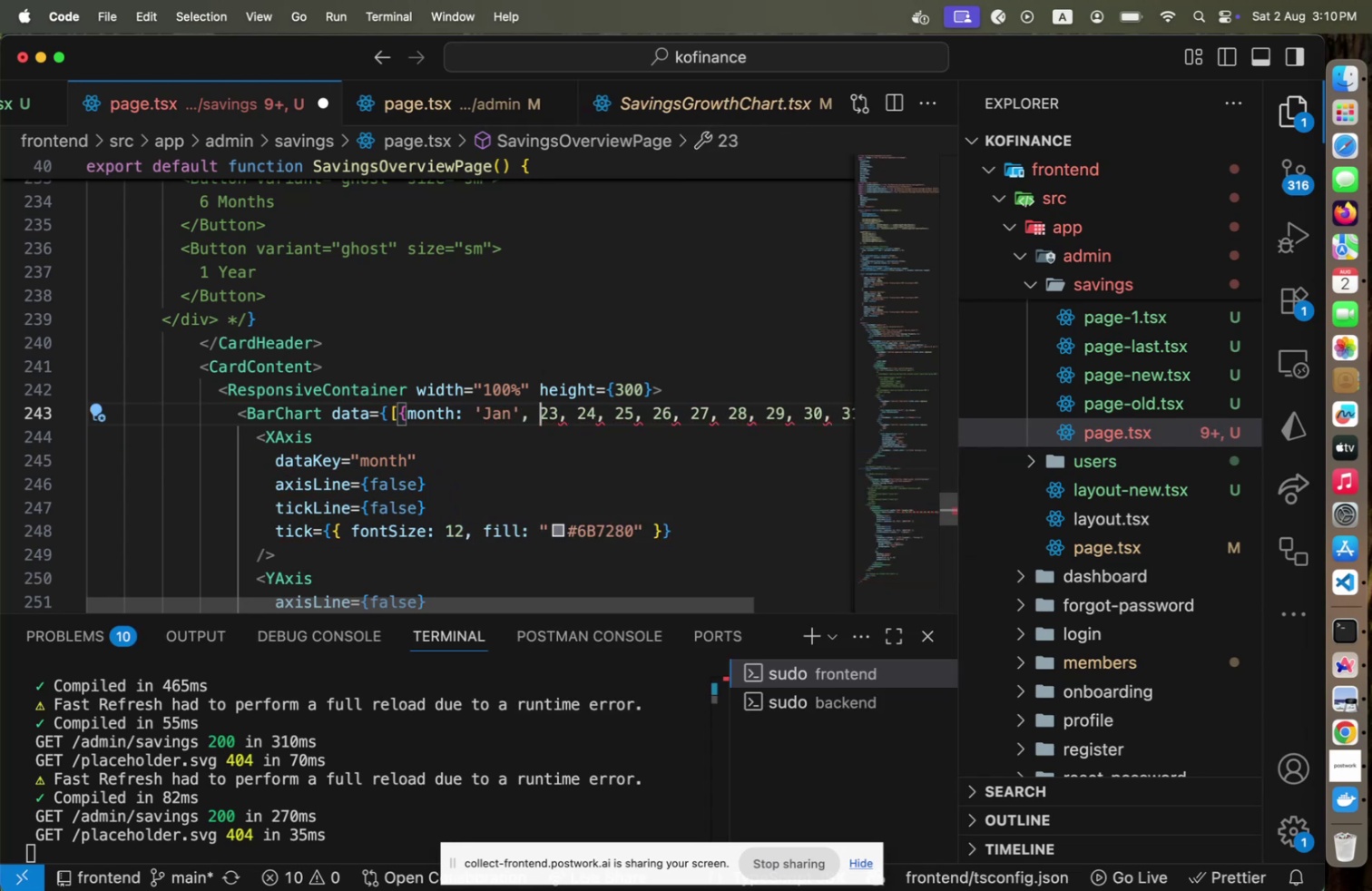 
key(ArrowRight)
 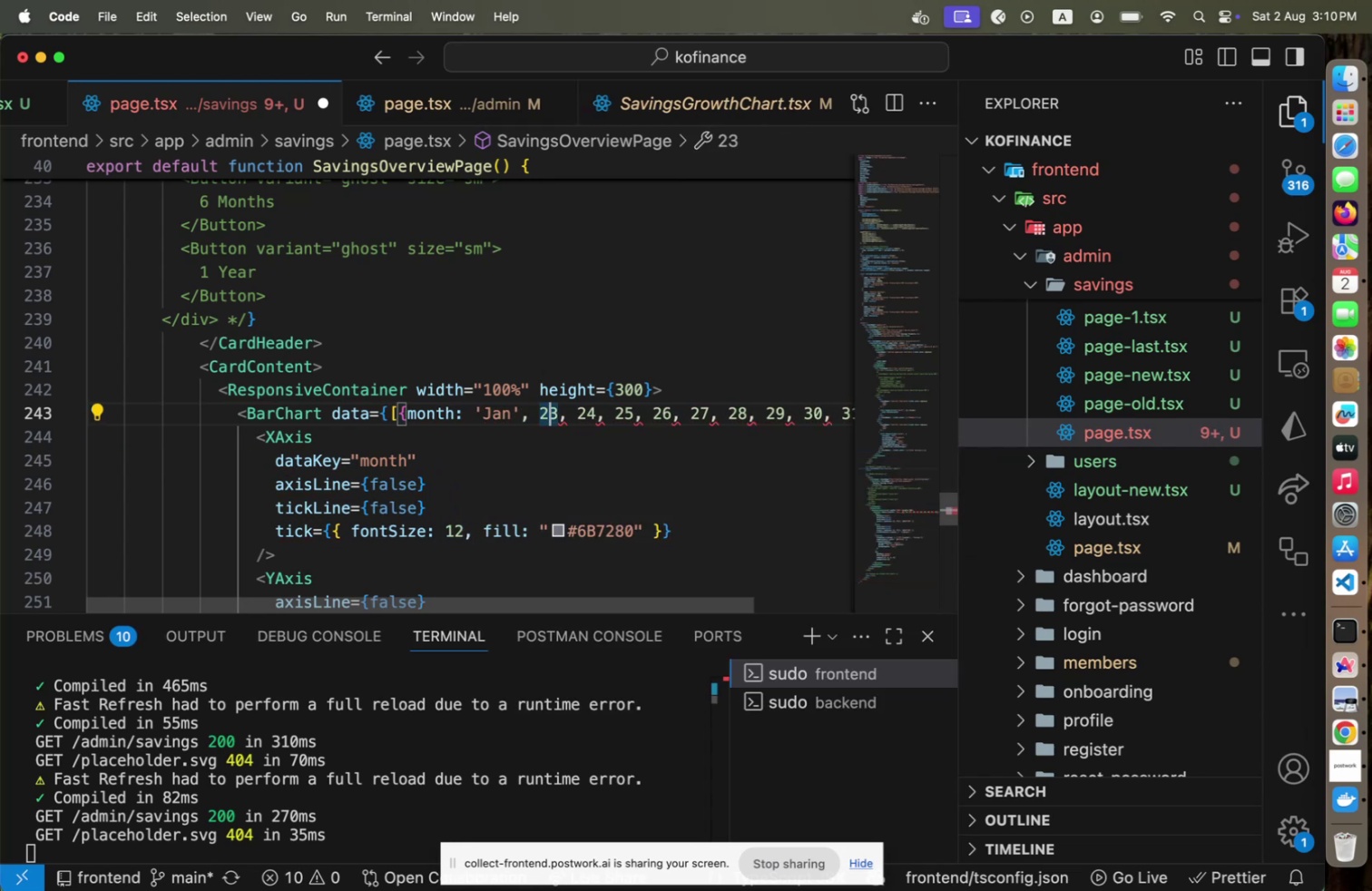 
key(ArrowLeft)
 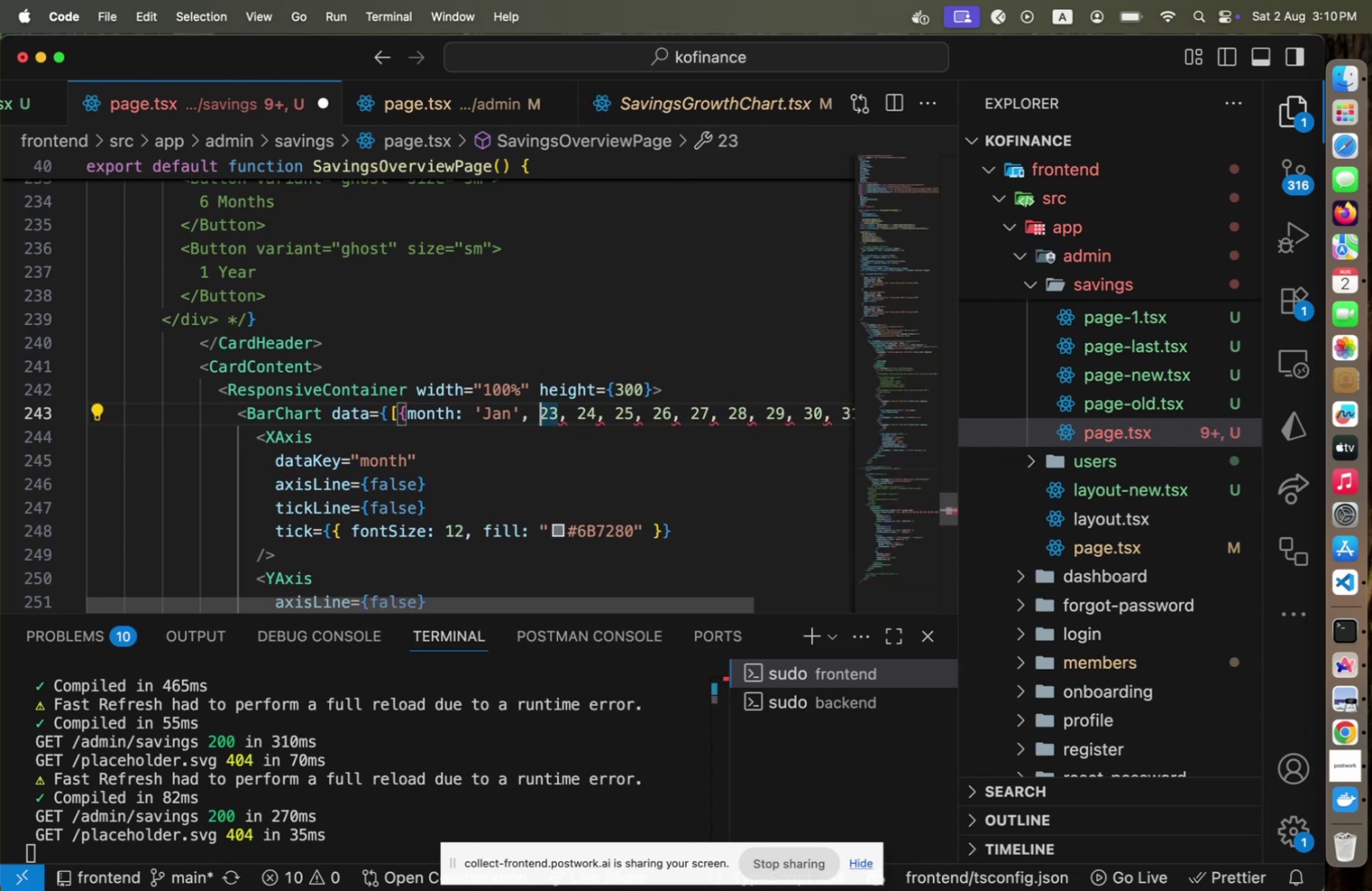 
type(value: )
 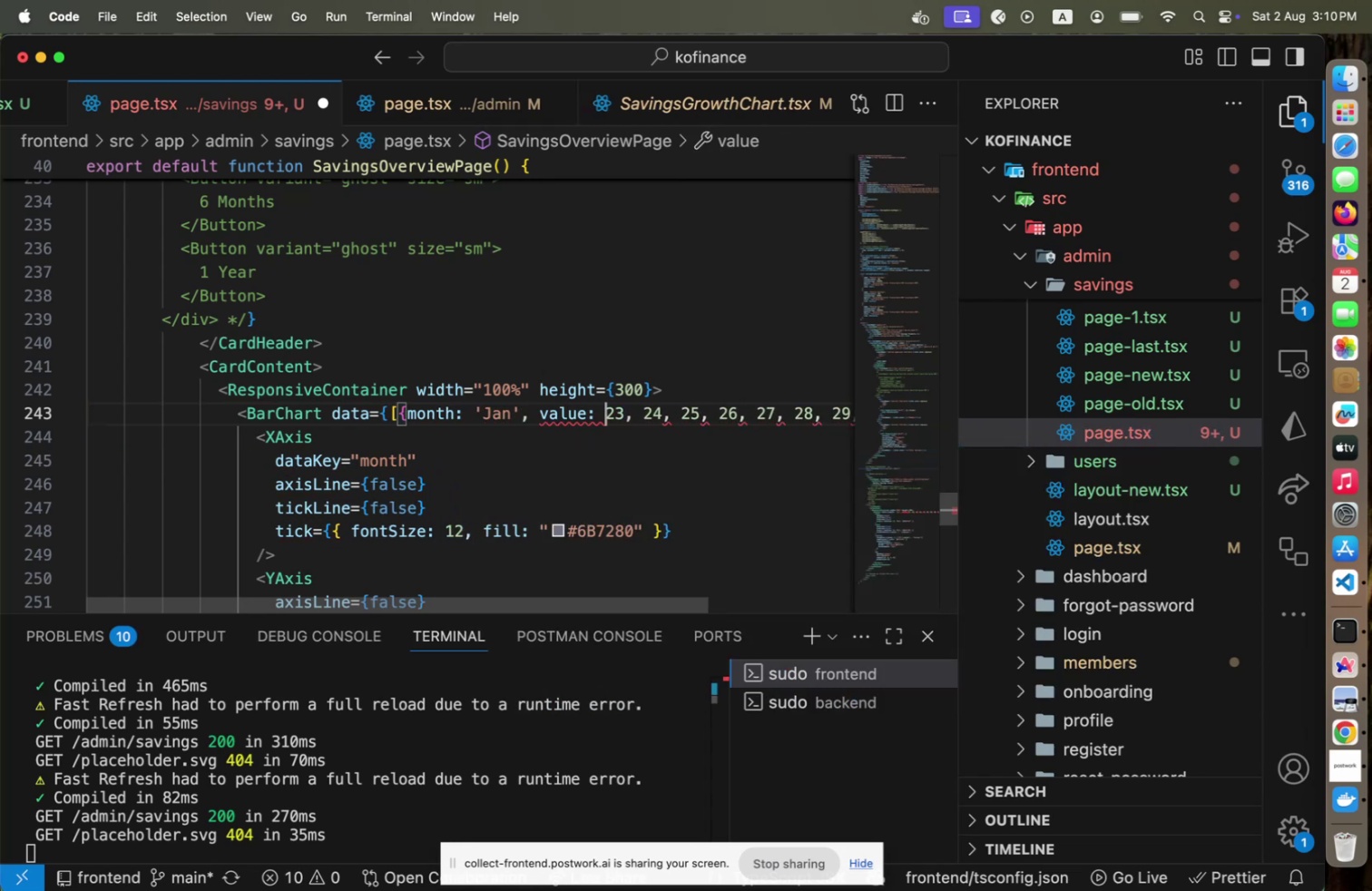 
key(ArrowRight)
 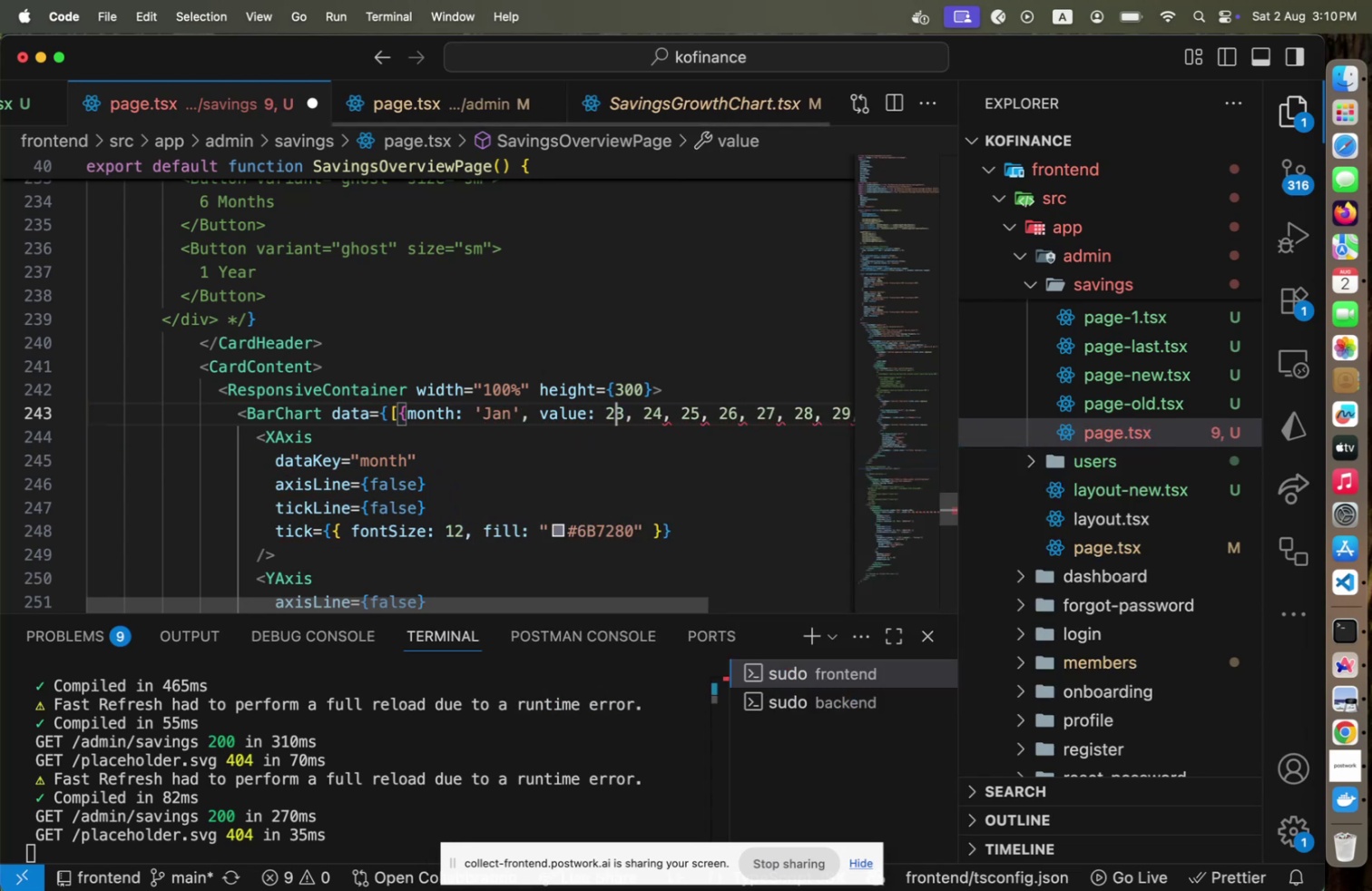 
key(Space)
 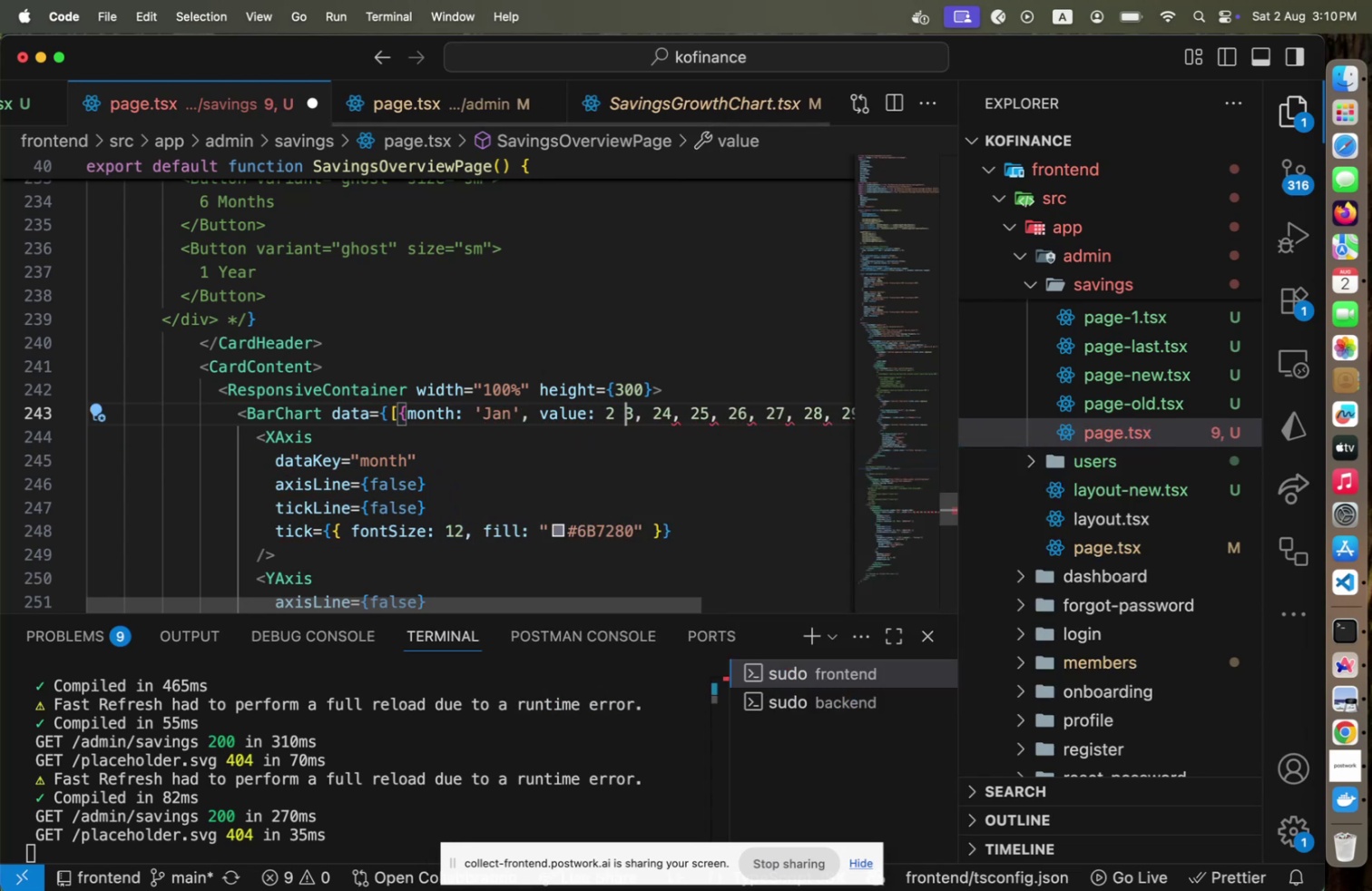 
key(Backspace)
 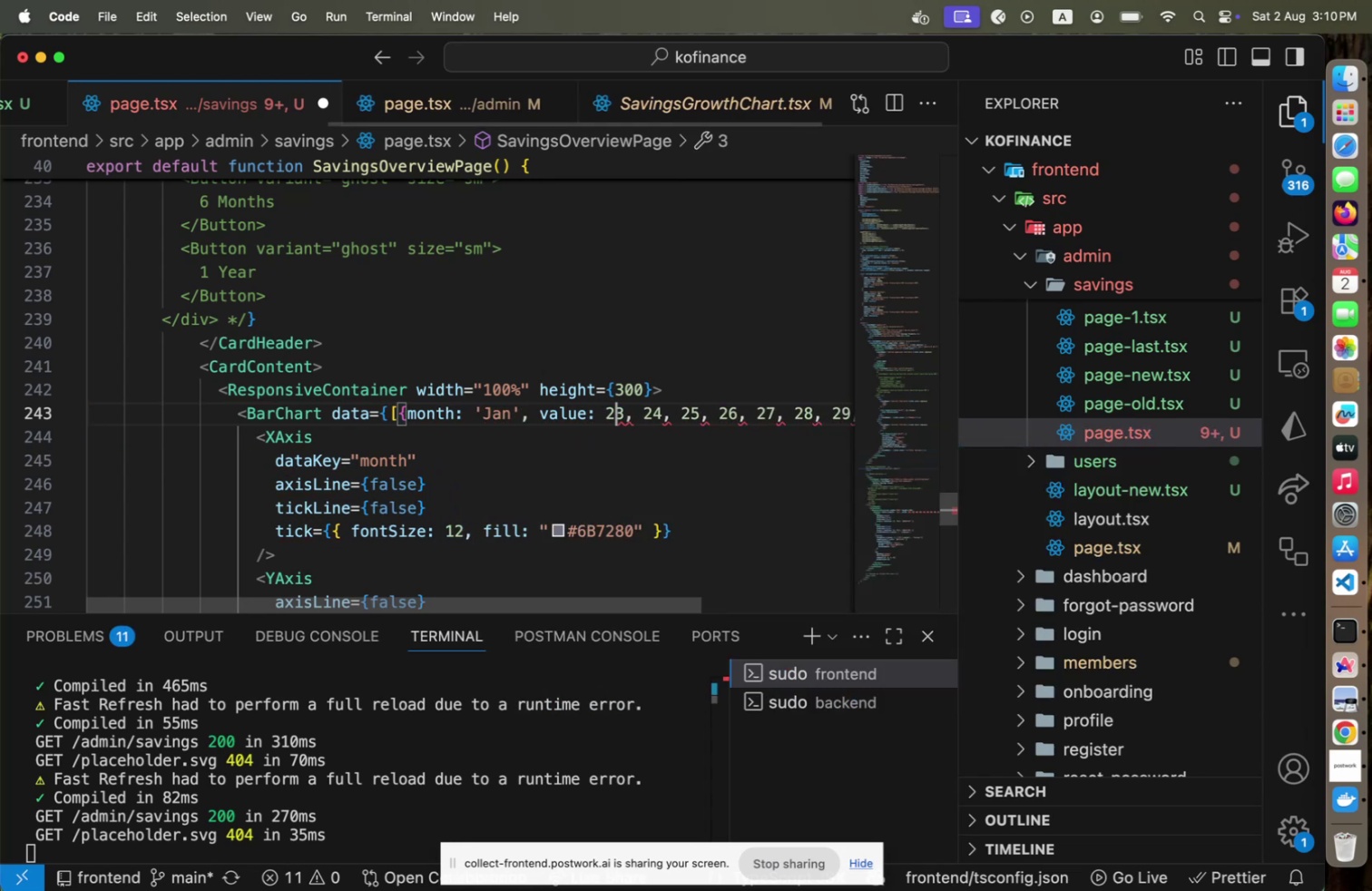 
key(ArrowRight)
 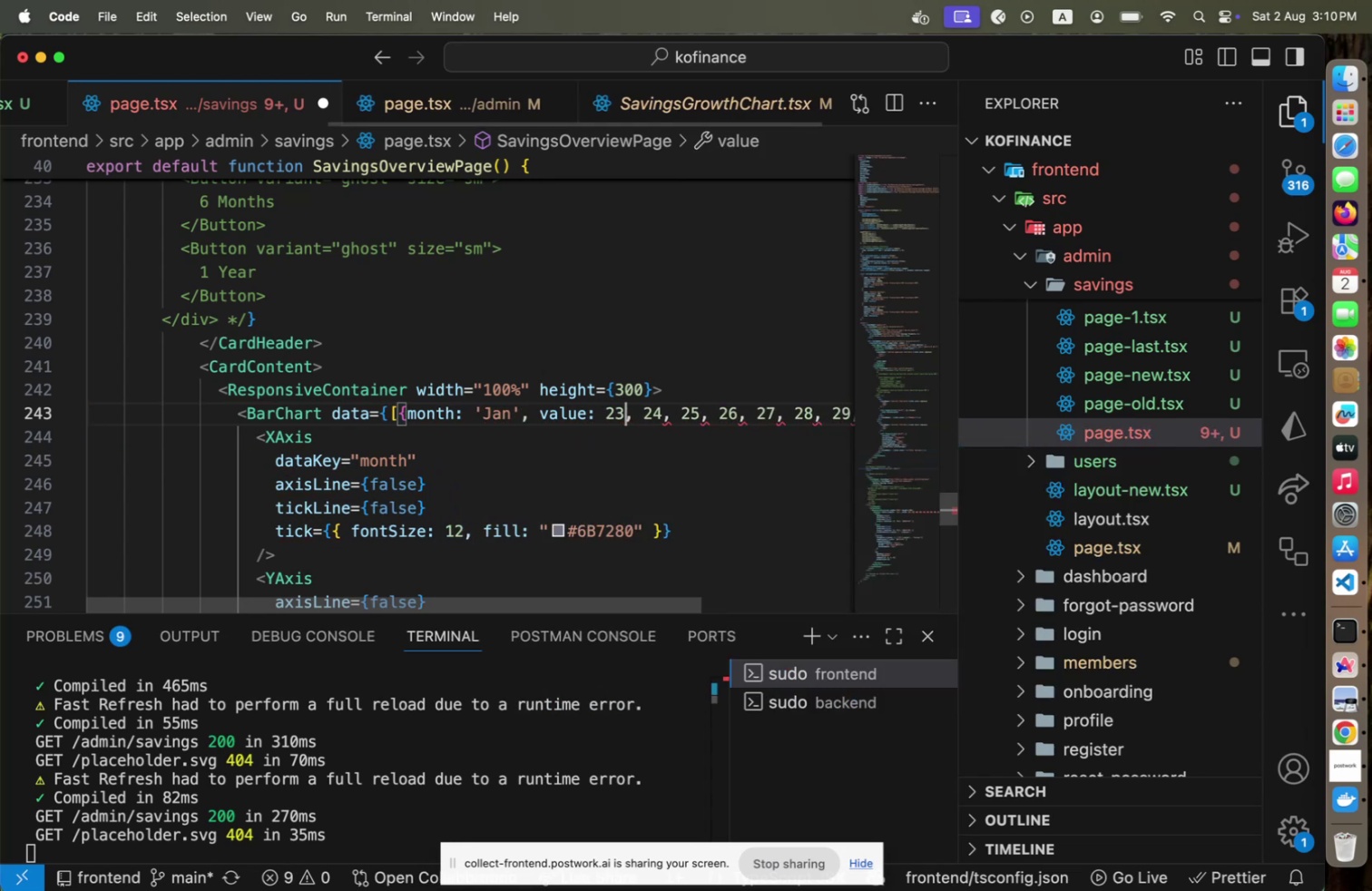 
key(Space)
 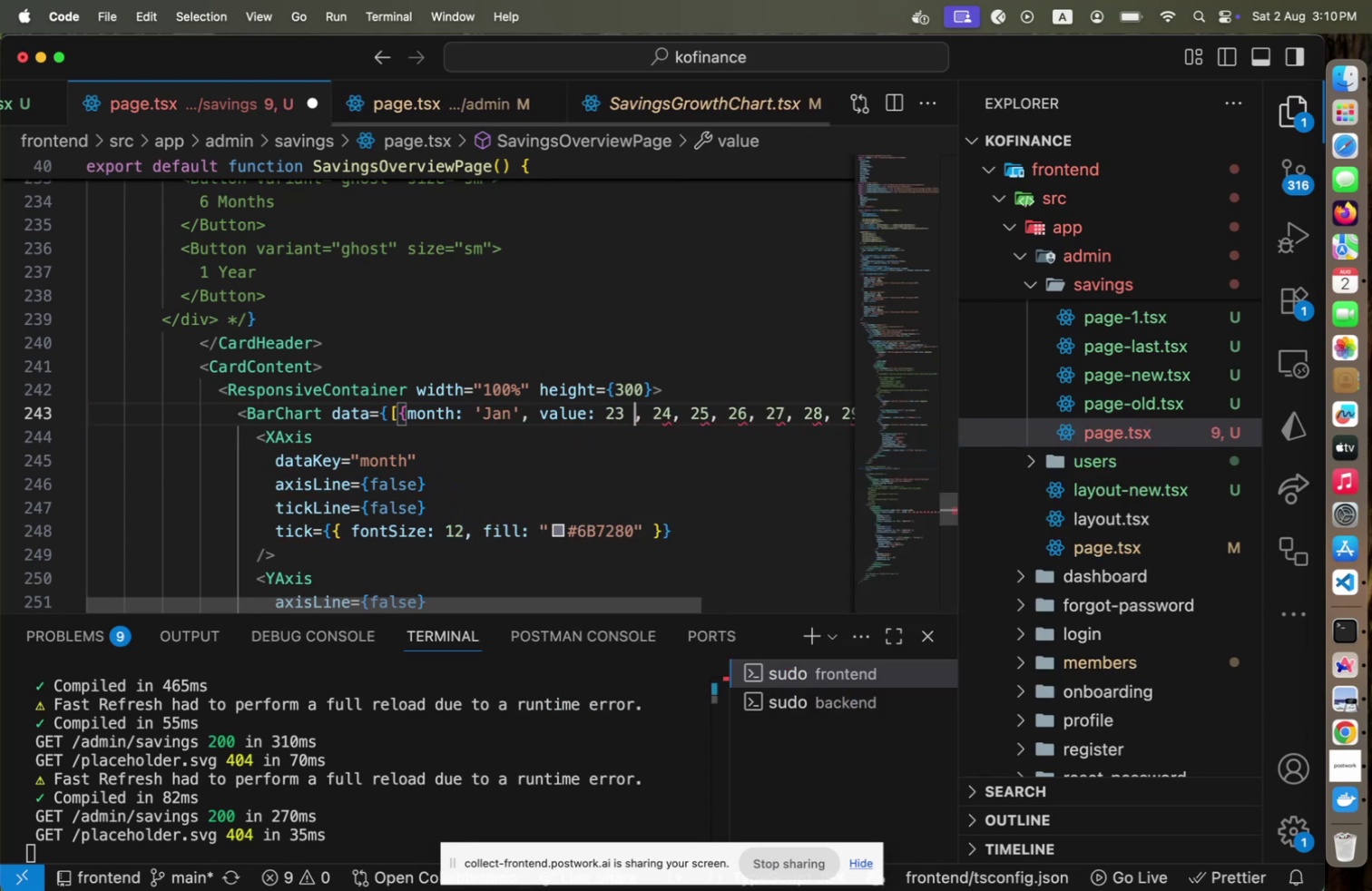 
key(Shift+BracketRight)
 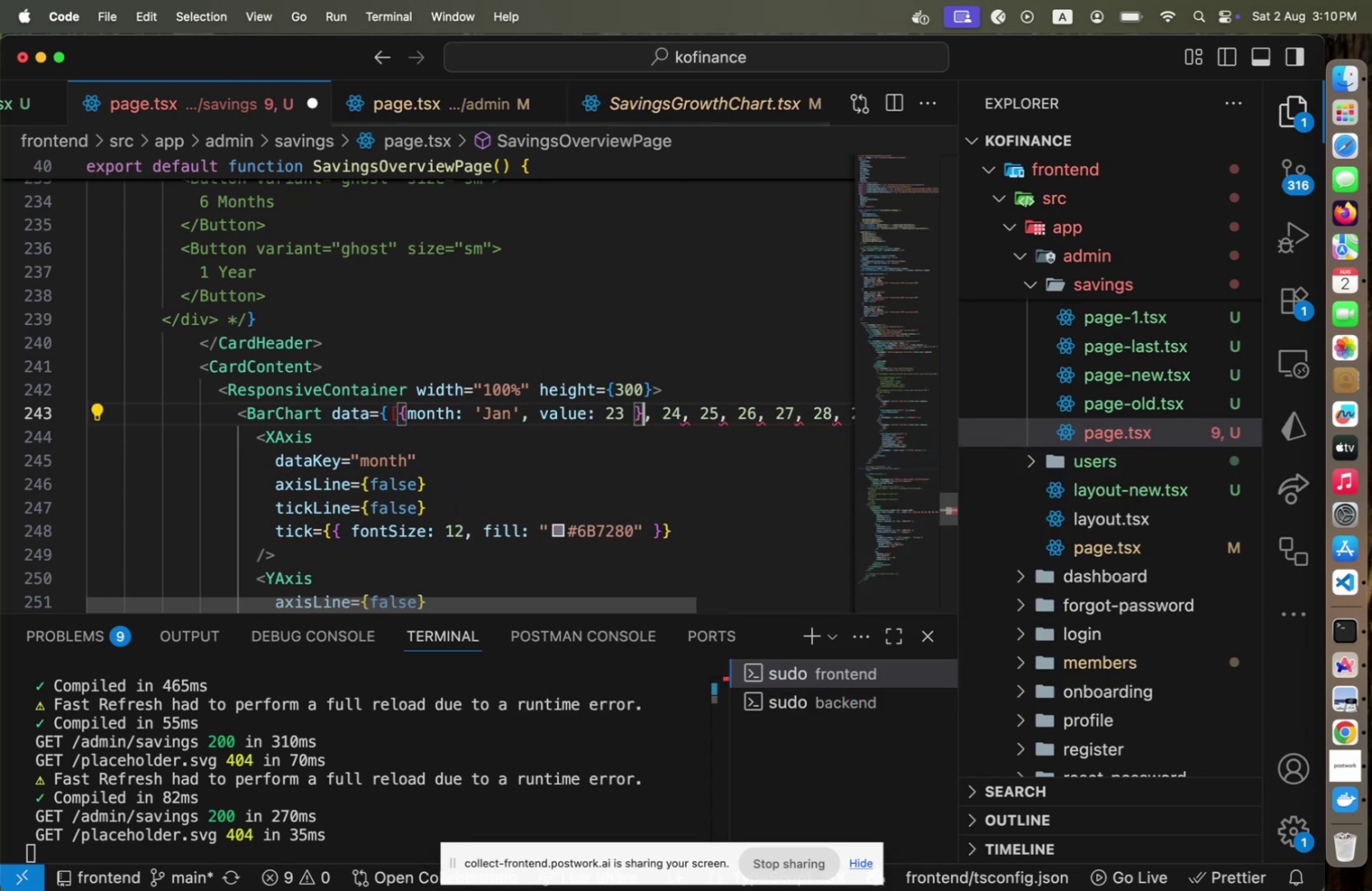 
key(ArrowRight)
 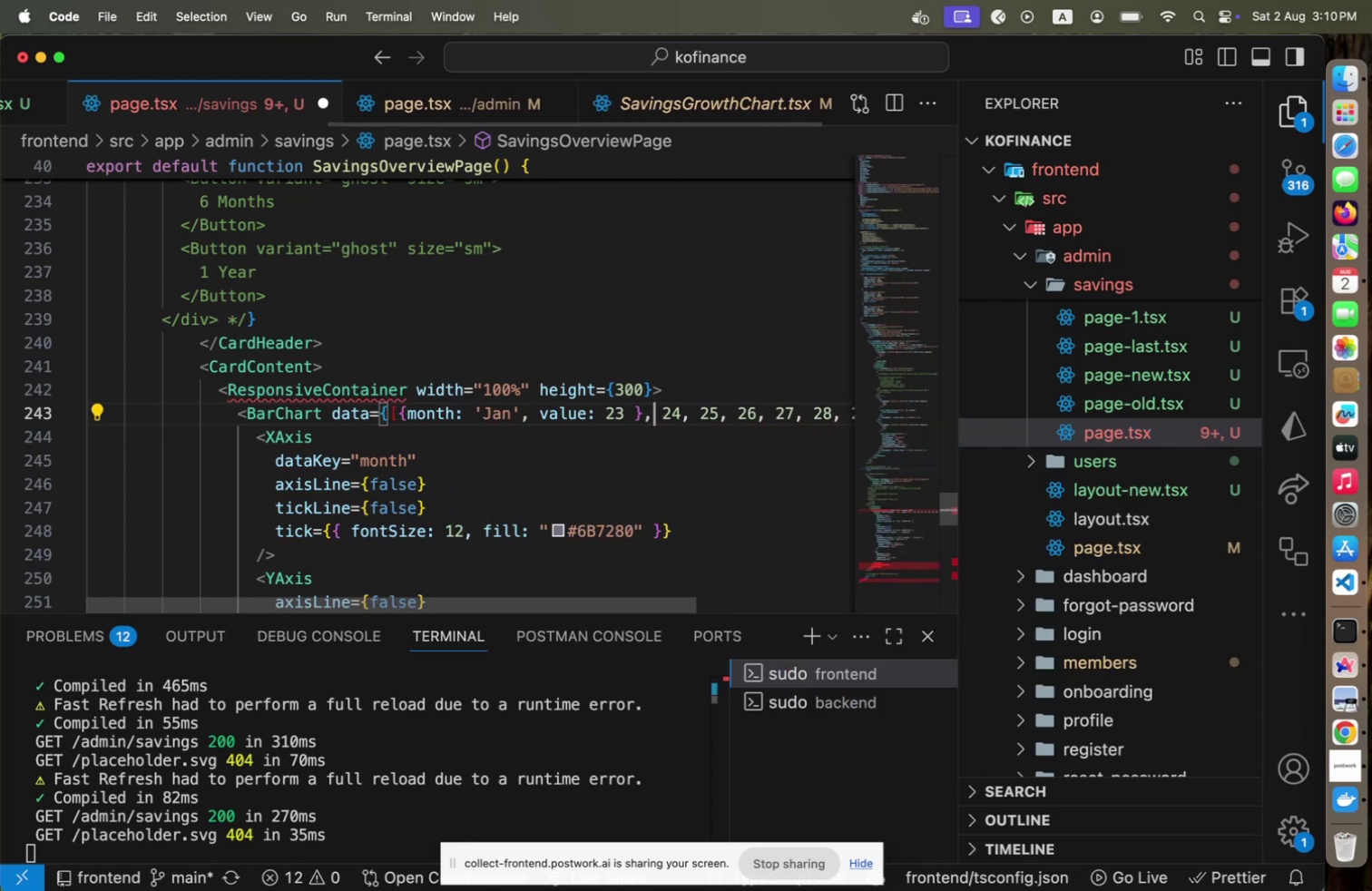 
key(ArrowRight)
 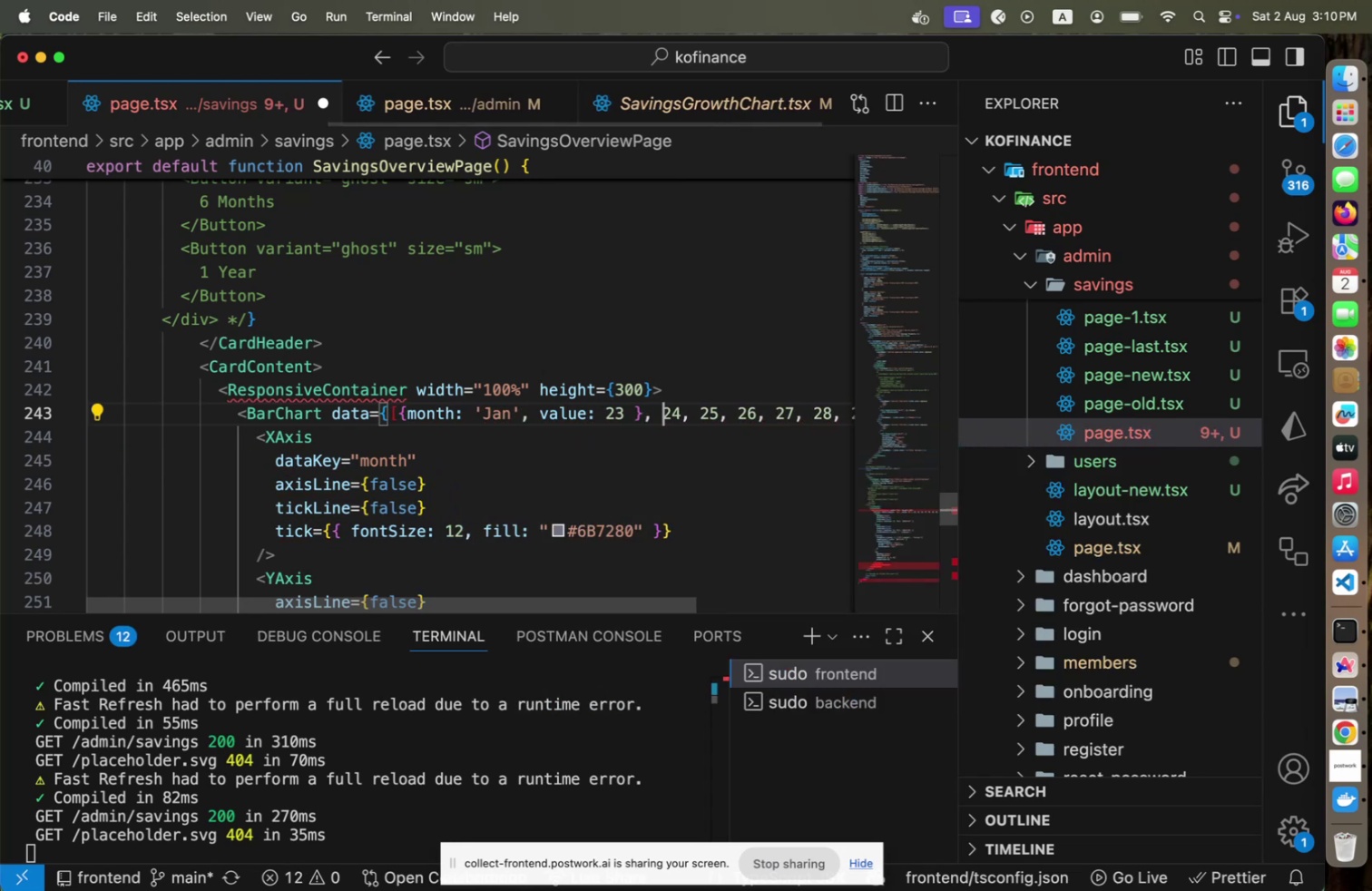 
key(Shift+ArrowRight)
 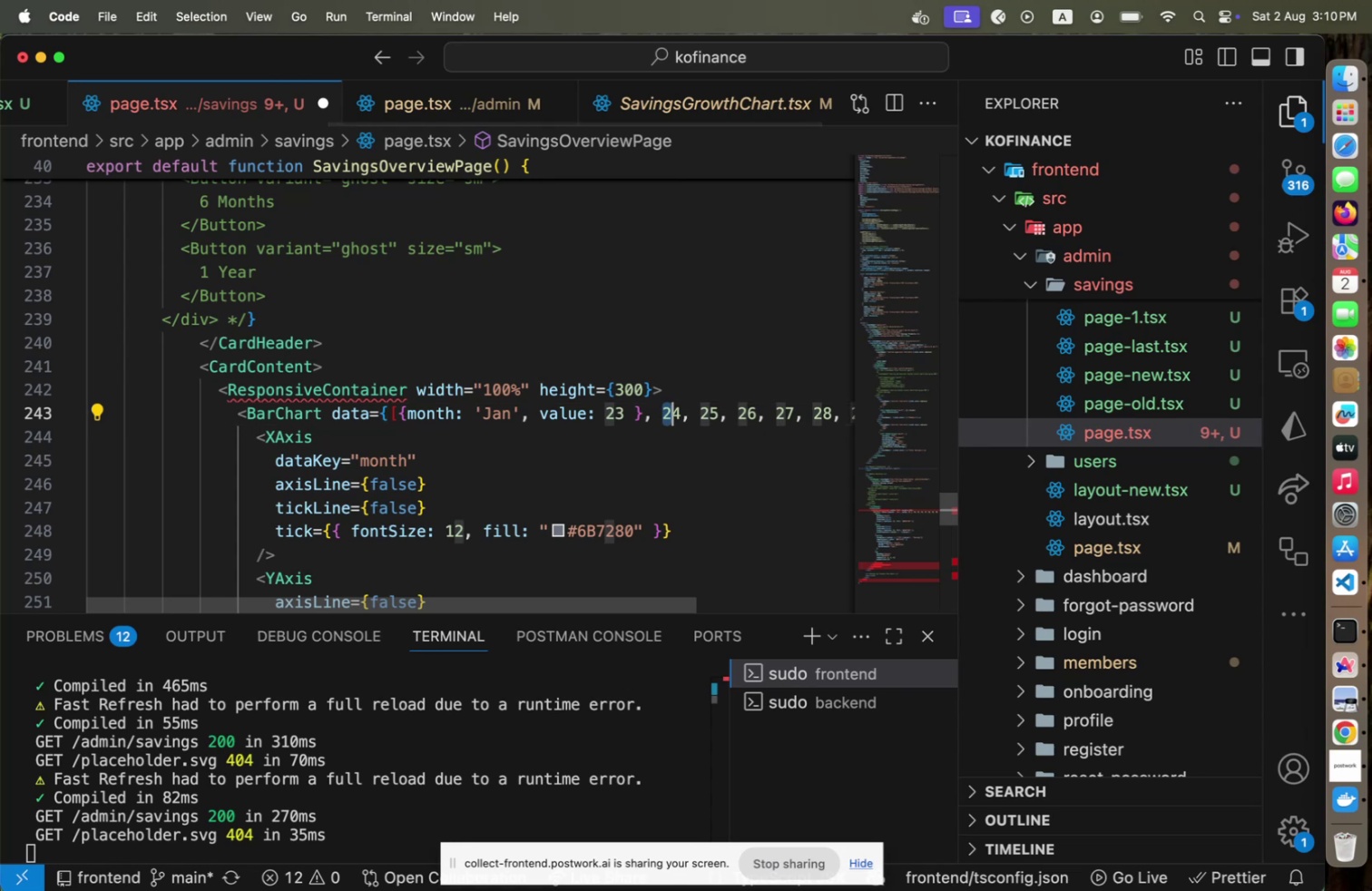 
key(Shift+ArrowRight)
 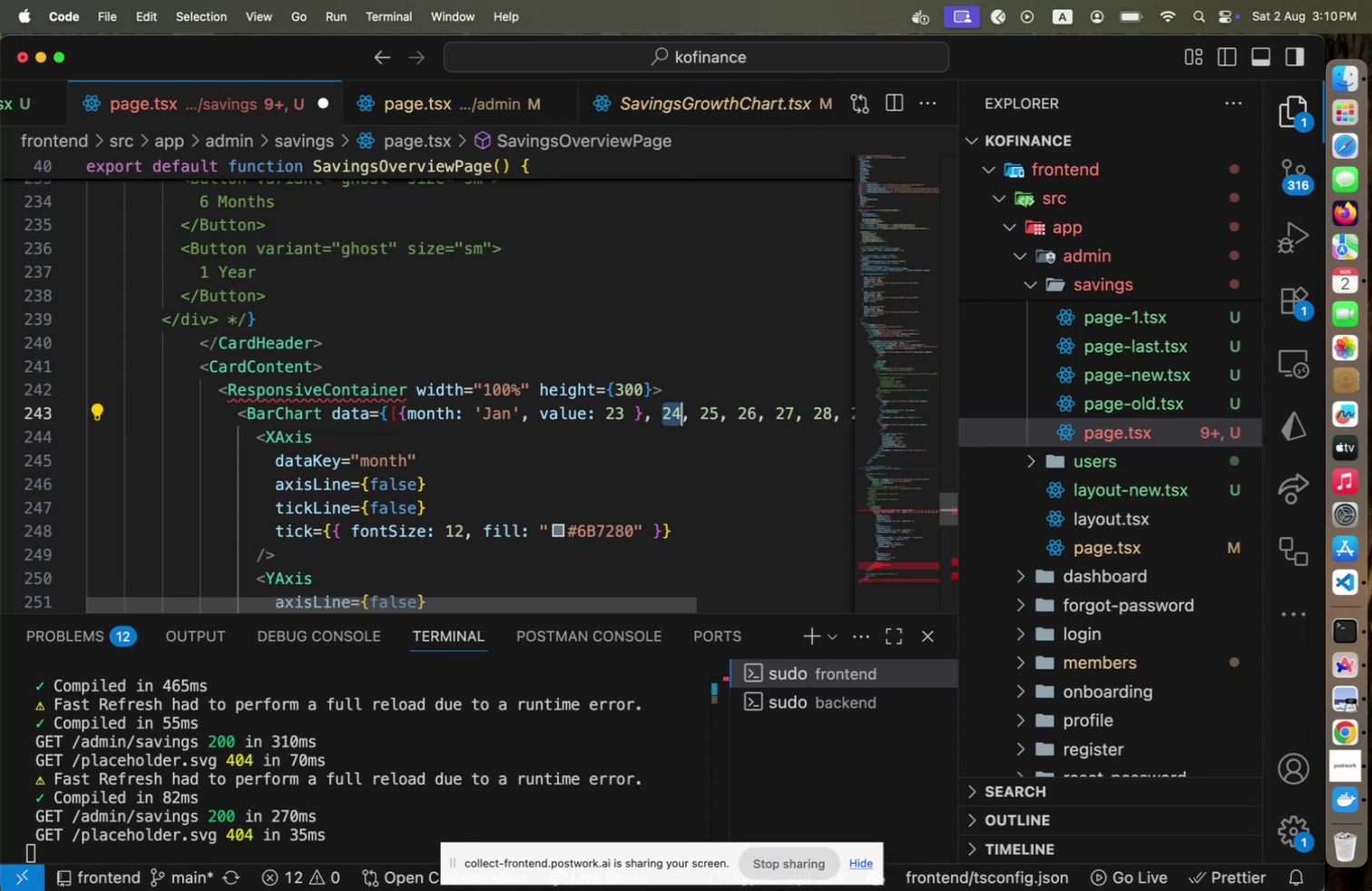 
key(Shift+BracketLeft)
 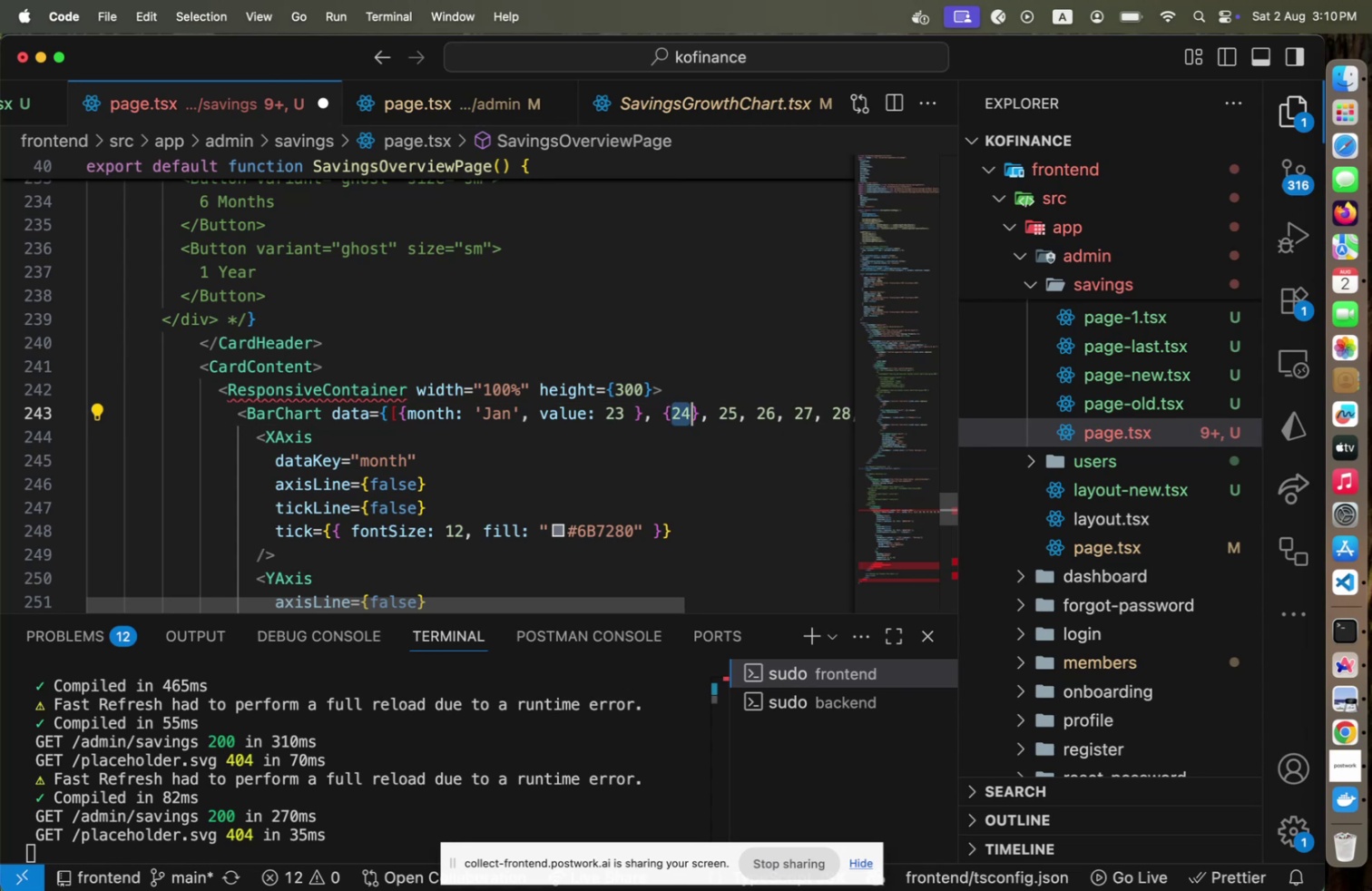 
key(ArrowLeft)
 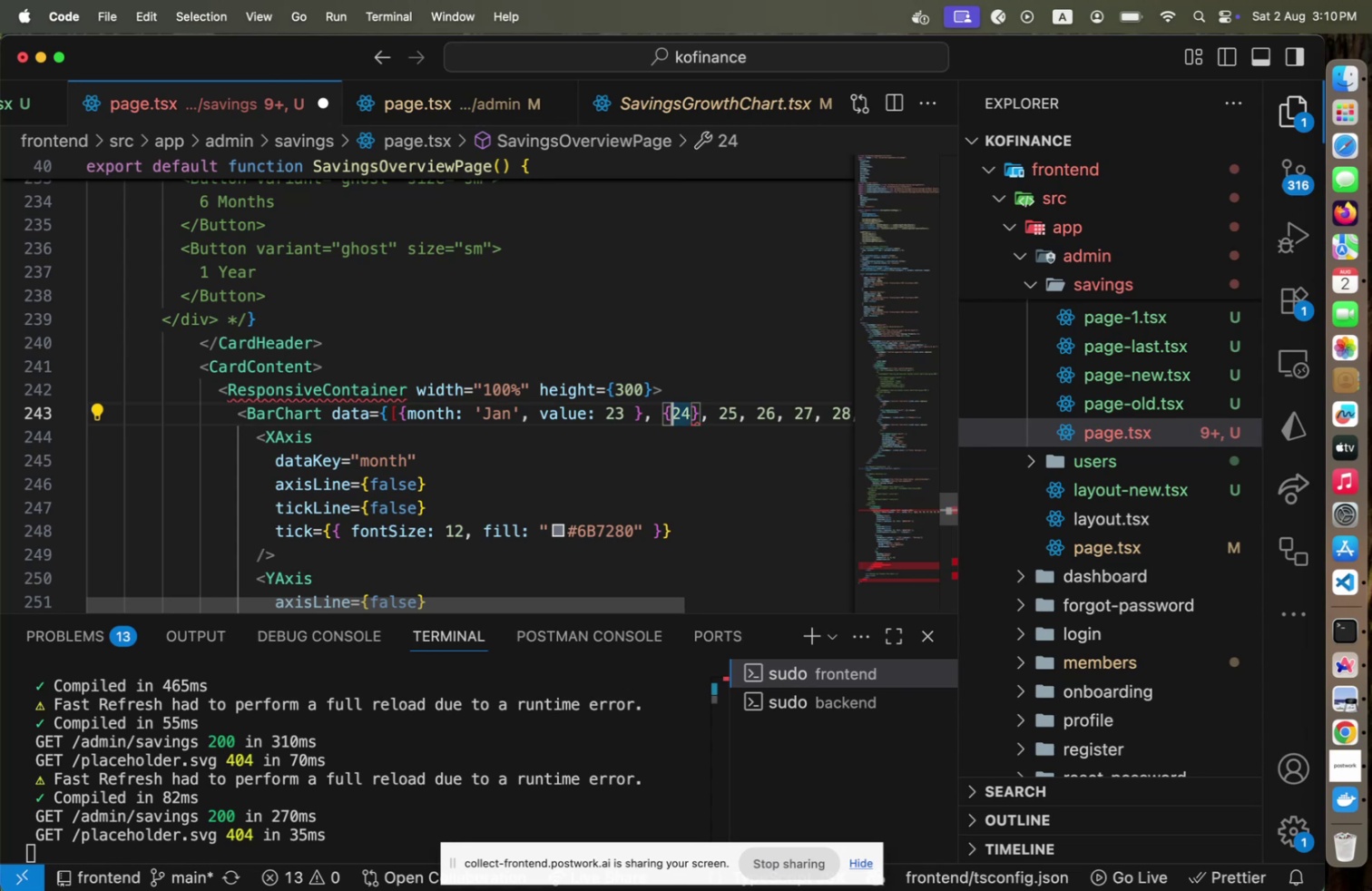 
type(value?)
key(Backspace)
type(: )
 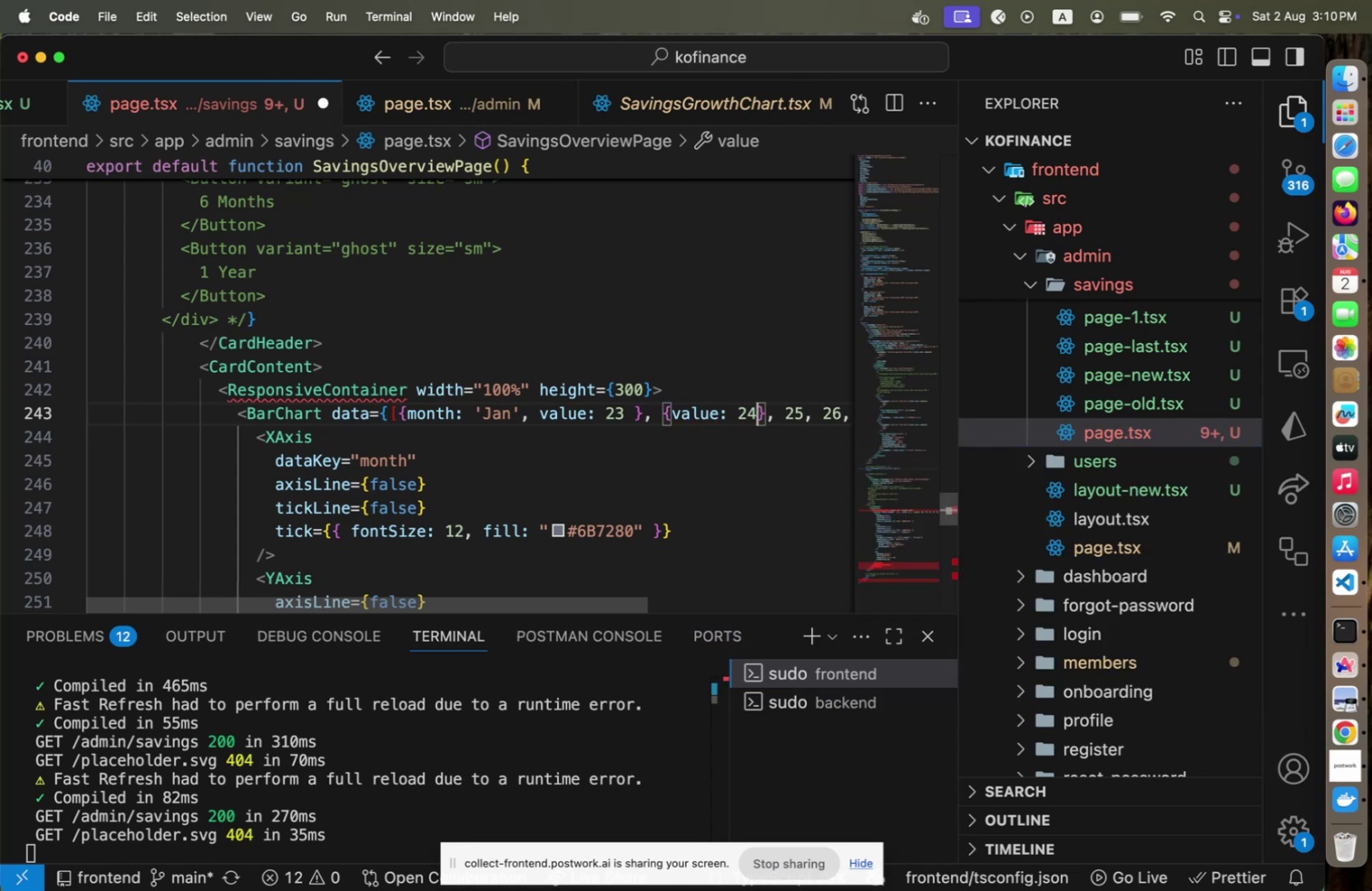 
 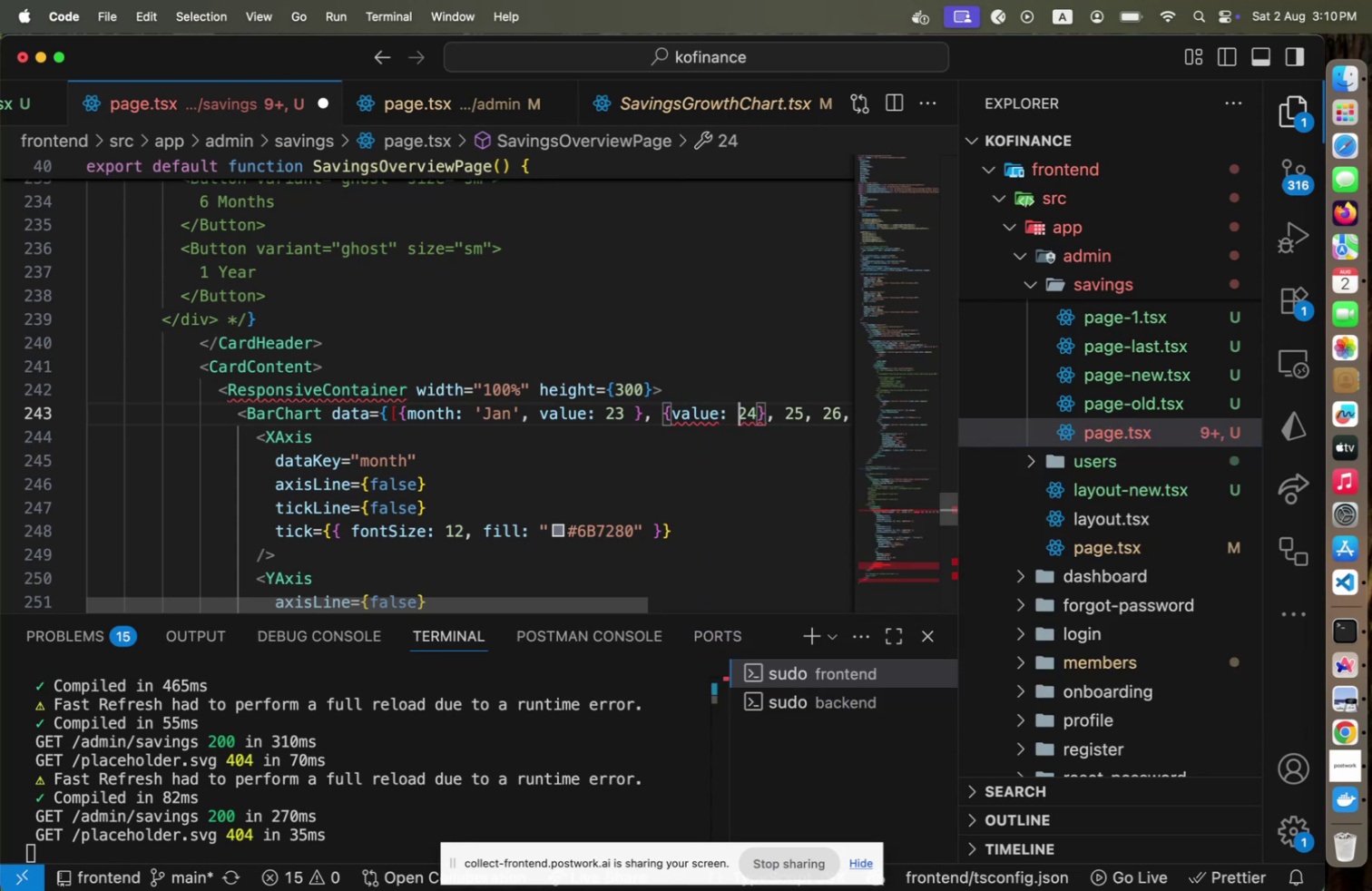 
key(ArrowRight)
 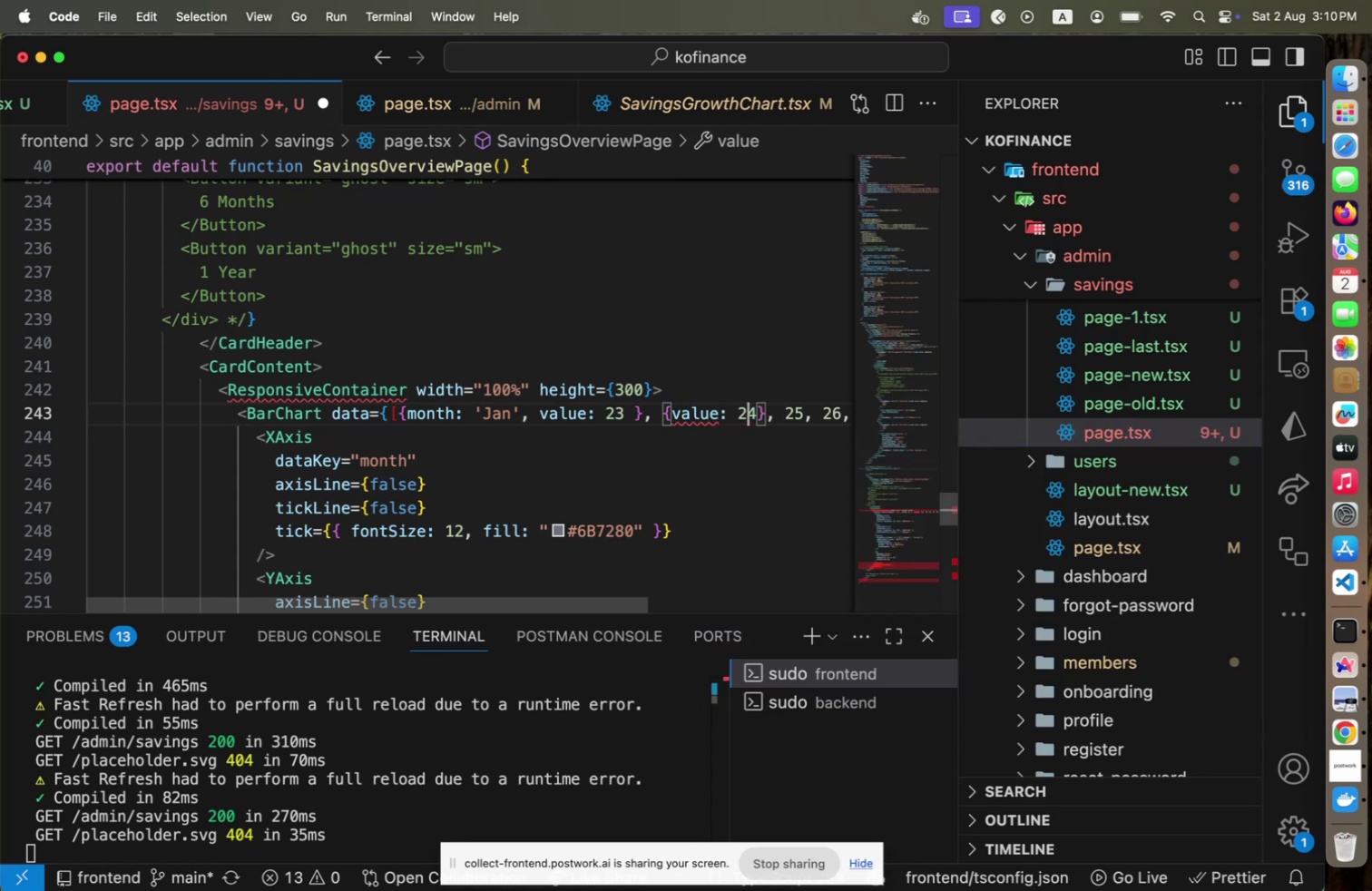 
key(ArrowRight)
 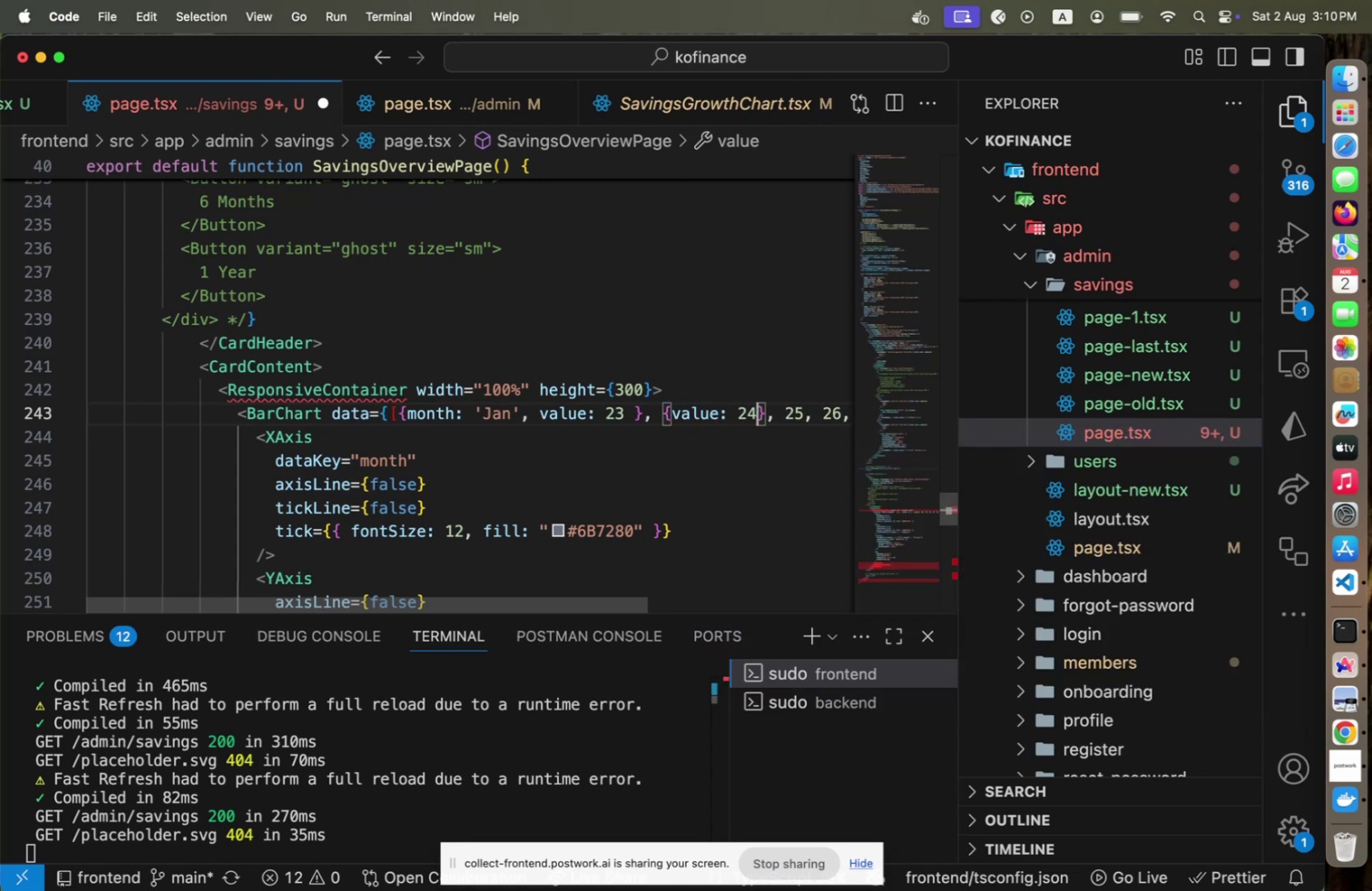 
key(ArrowRight)
 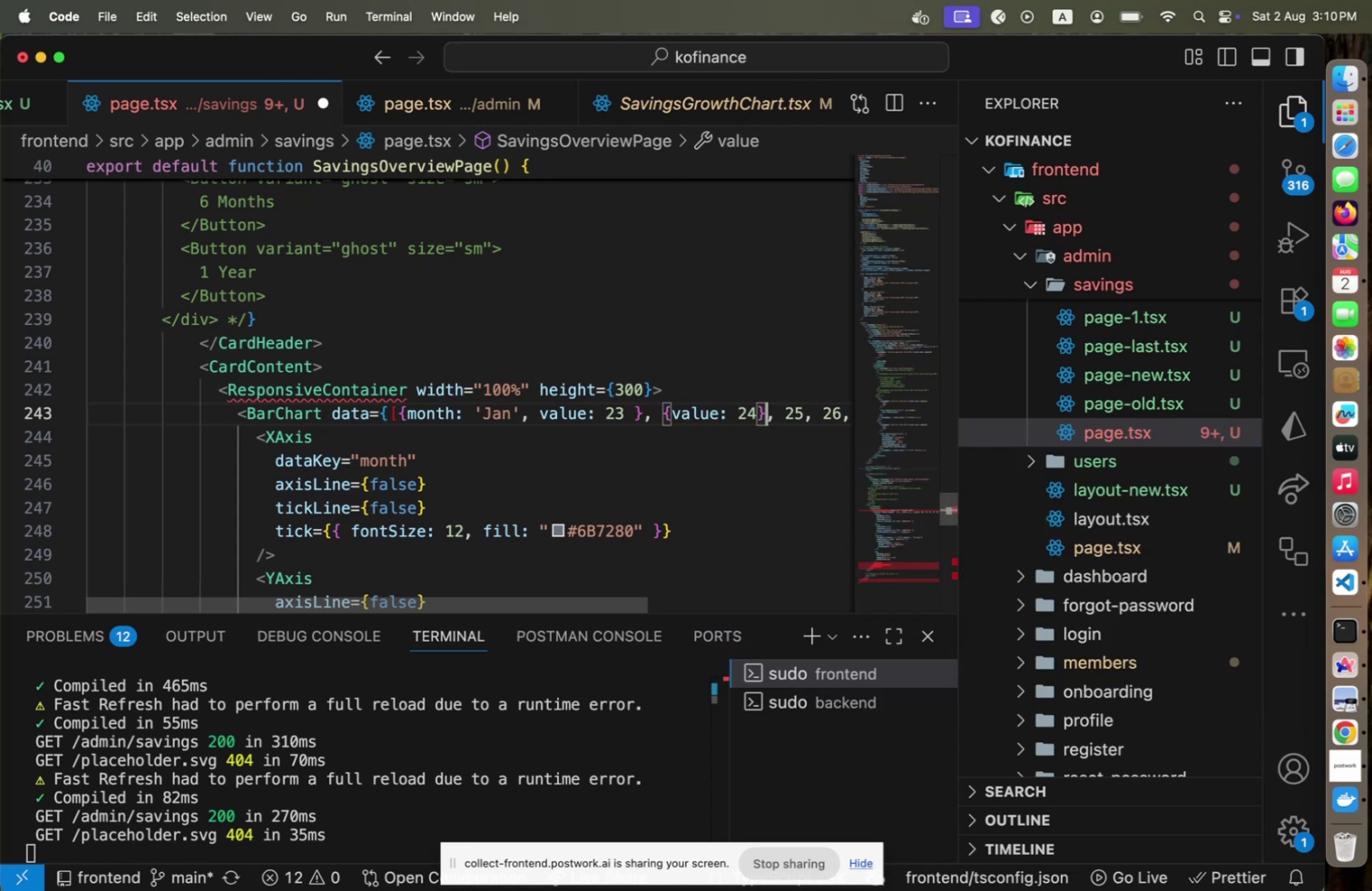 
key(ArrowRight)
 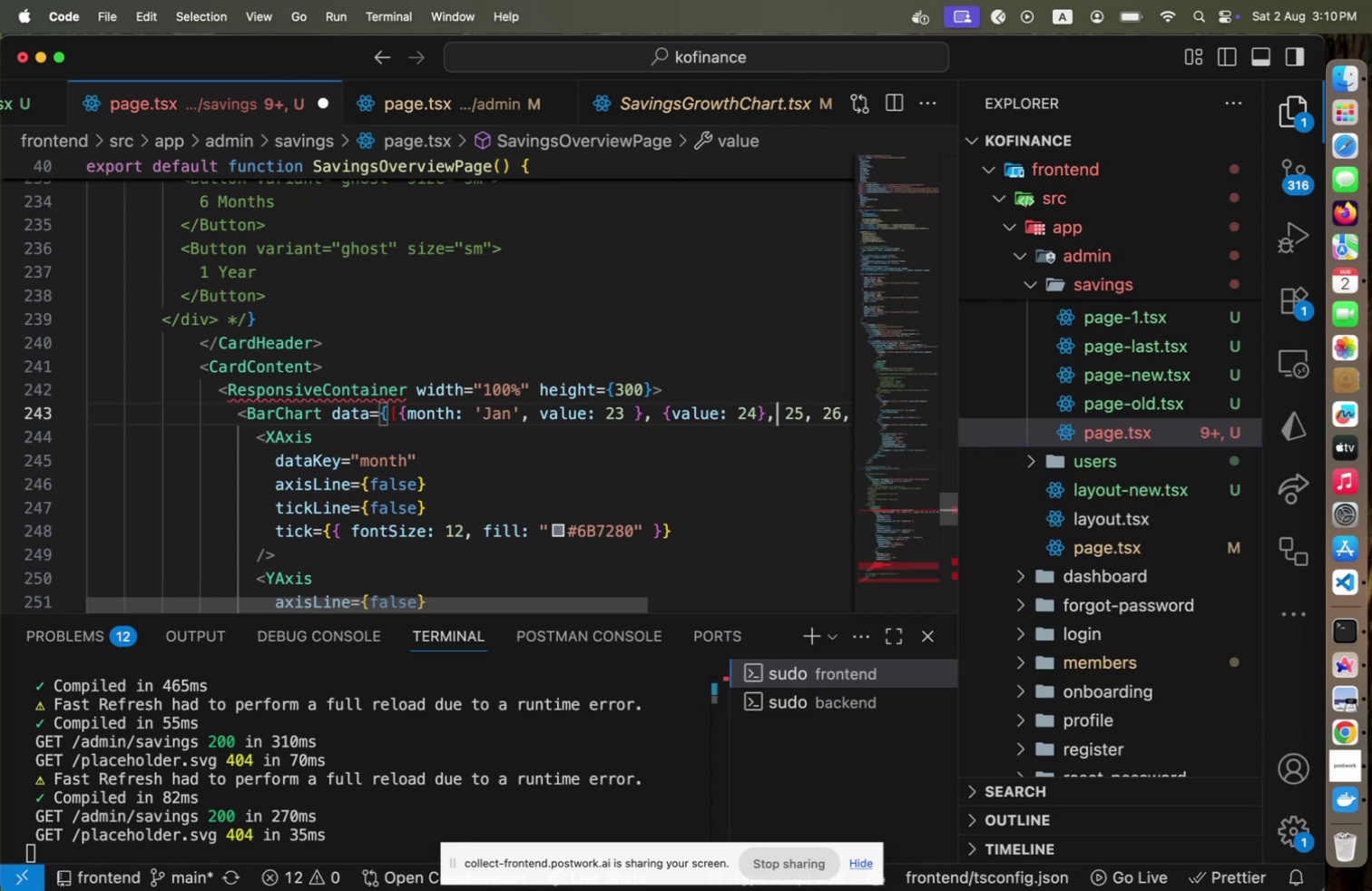 
key(ArrowRight)
 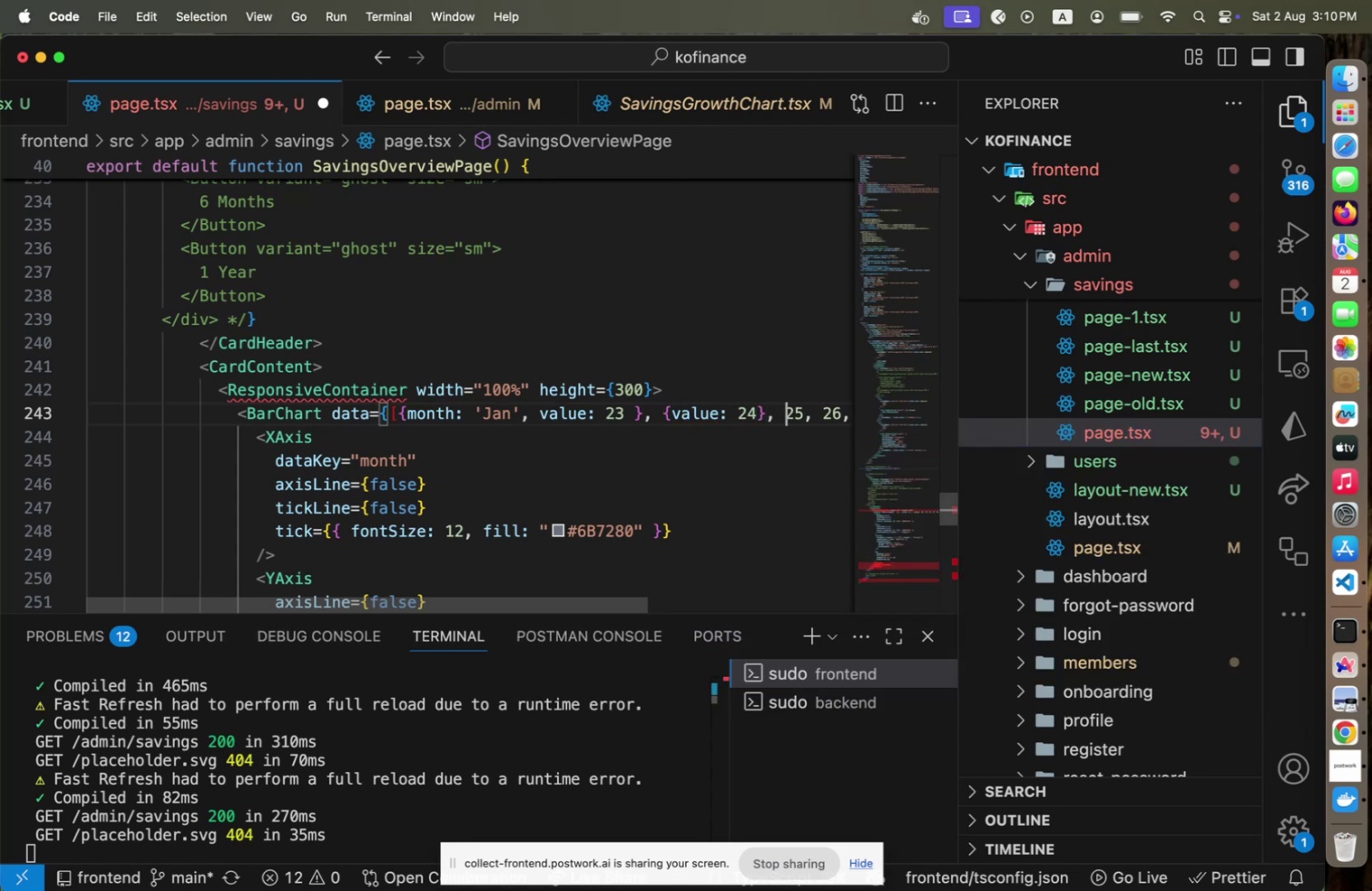 
key(Shift+ArrowRight)
 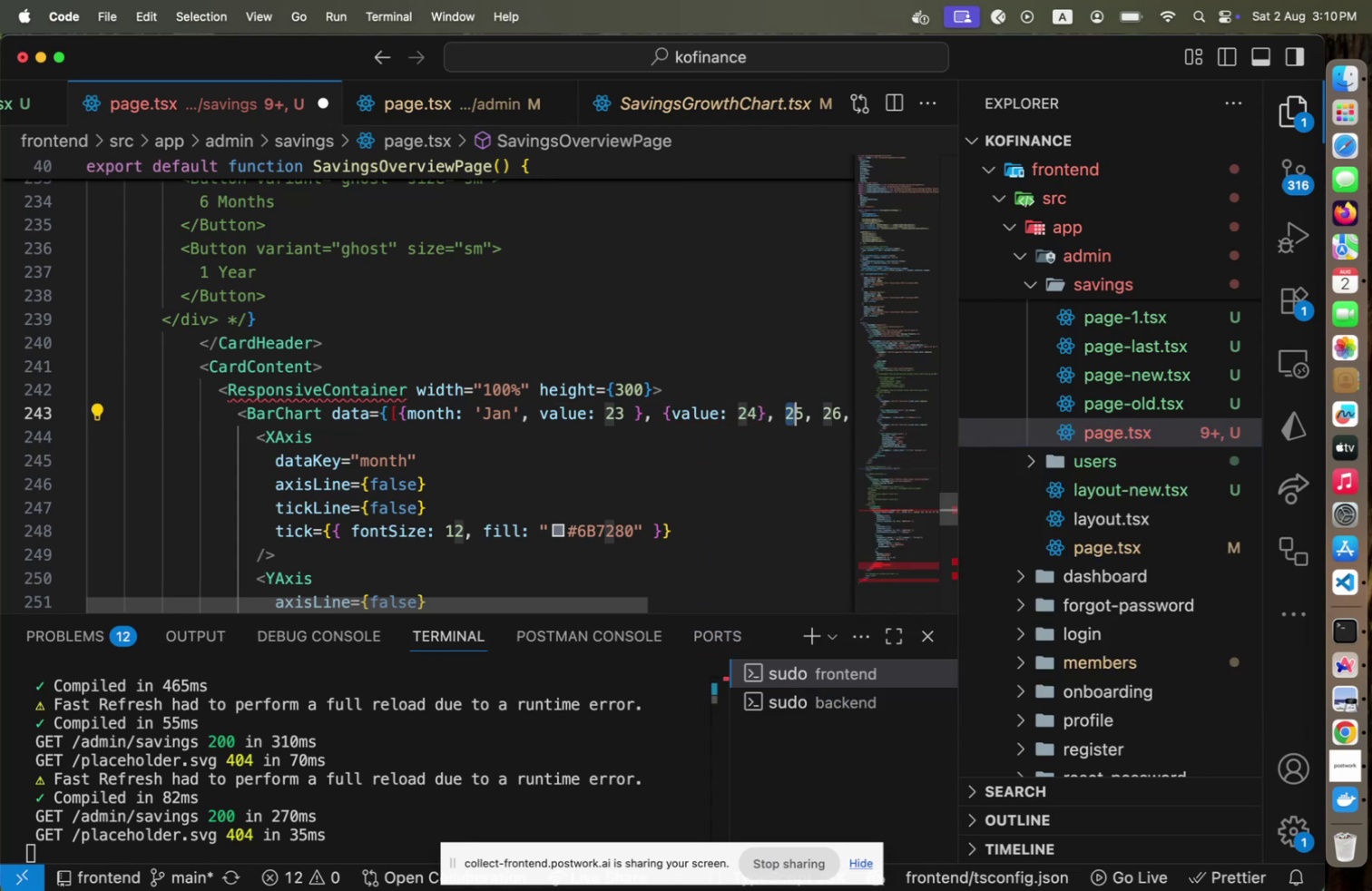 
key(Shift+ArrowRight)
 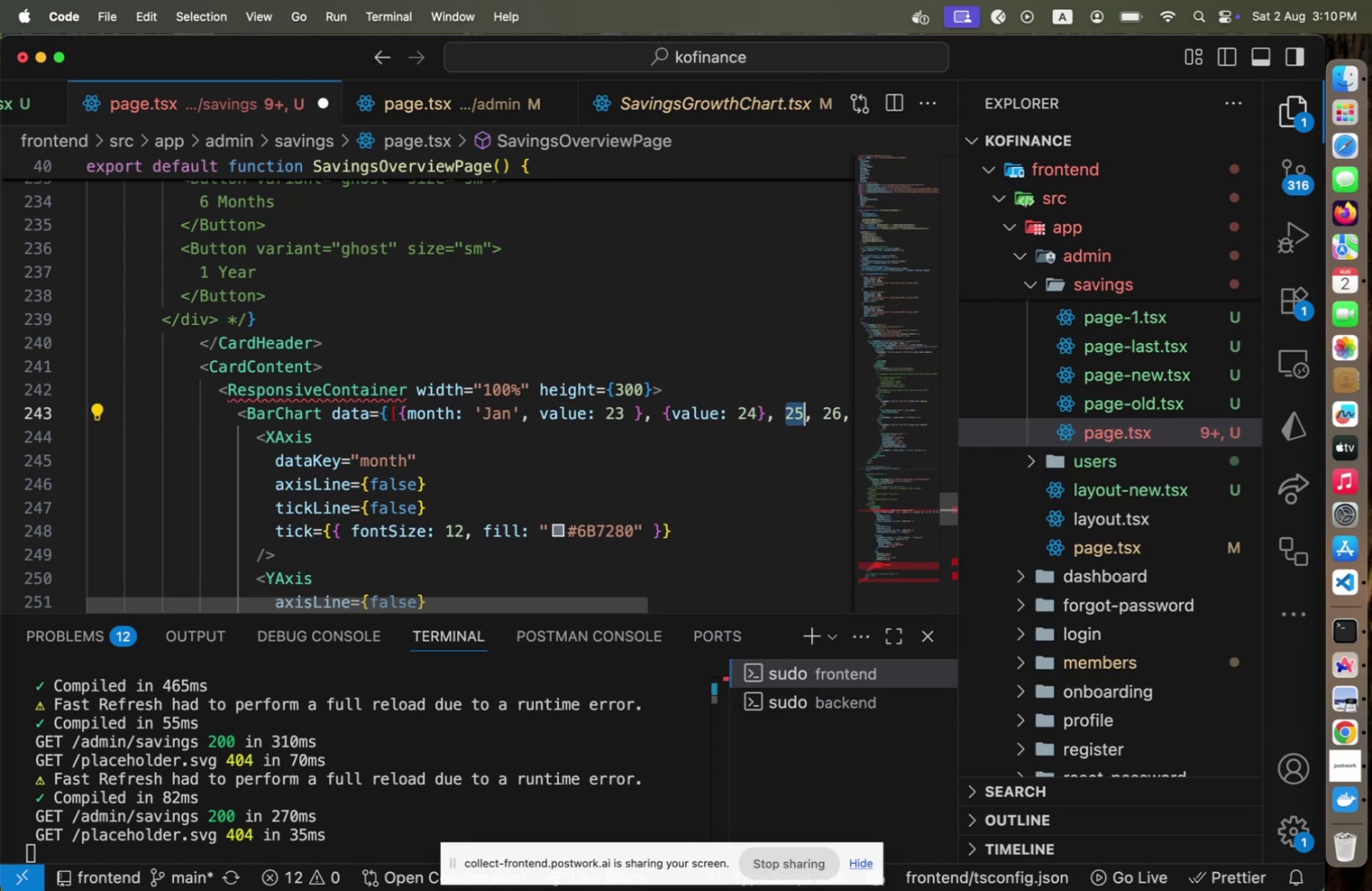 
key(Shift+BracketLeft)
 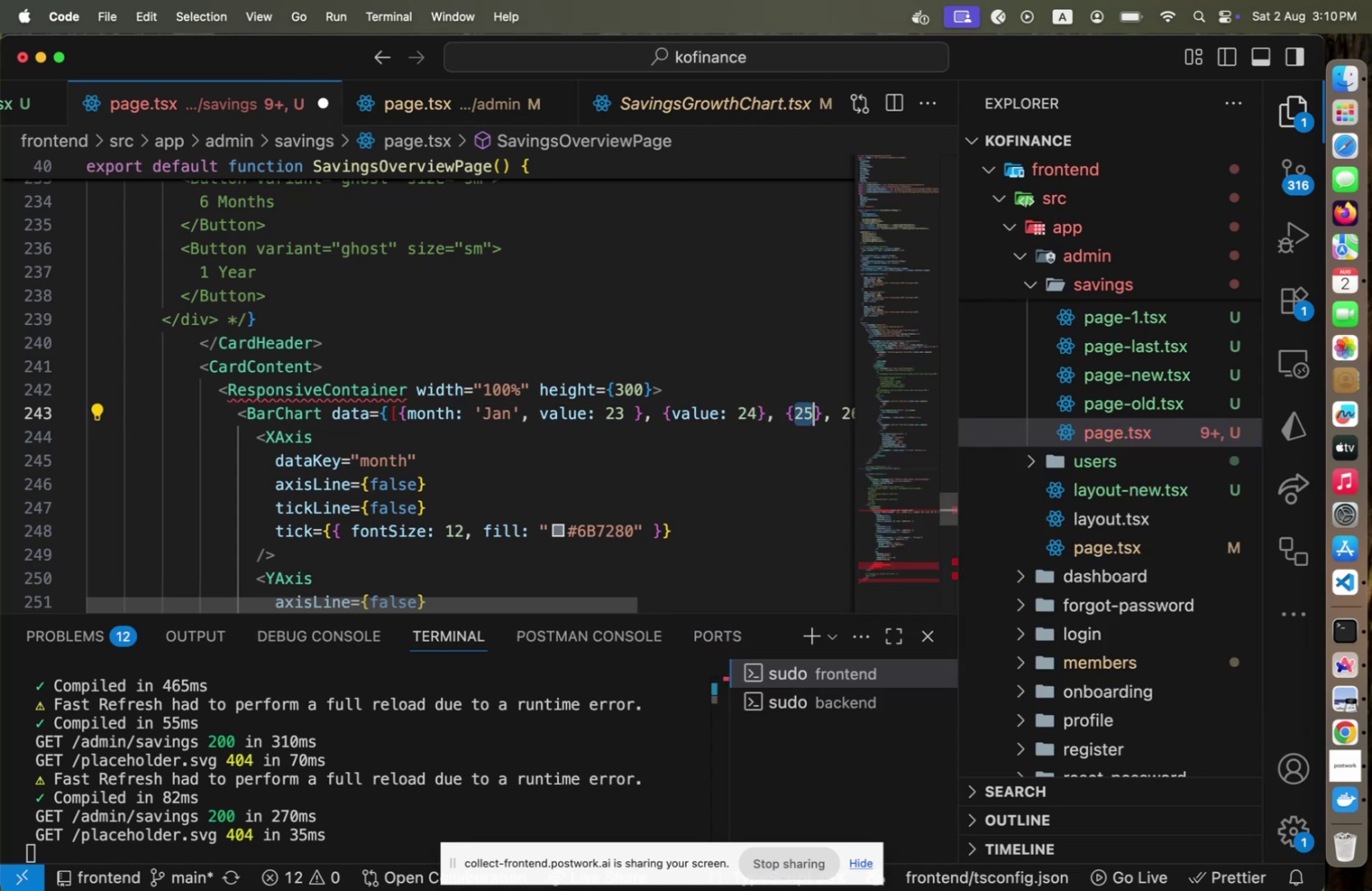 
key(ArrowLeft)
 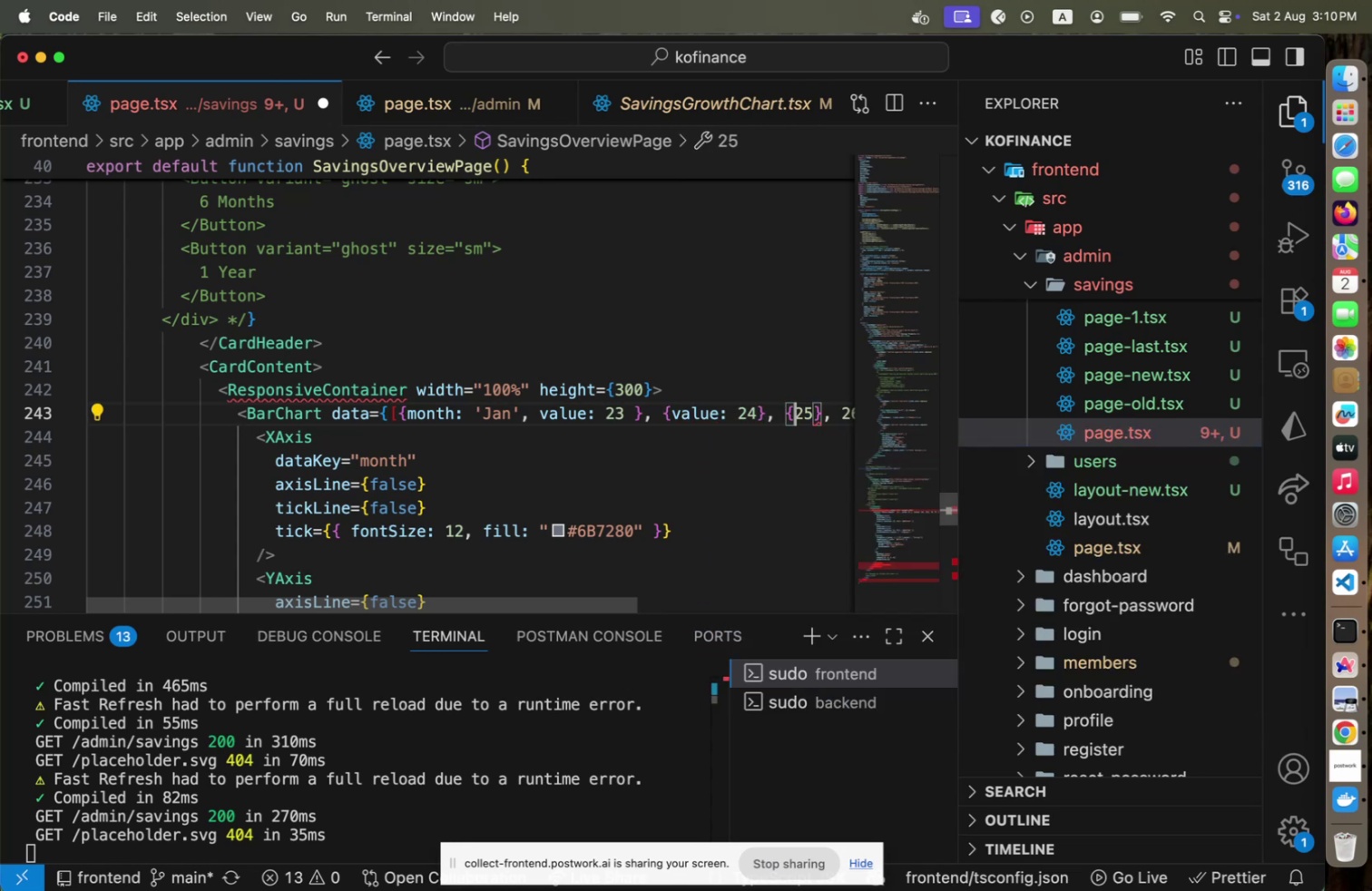 
type(value: )
 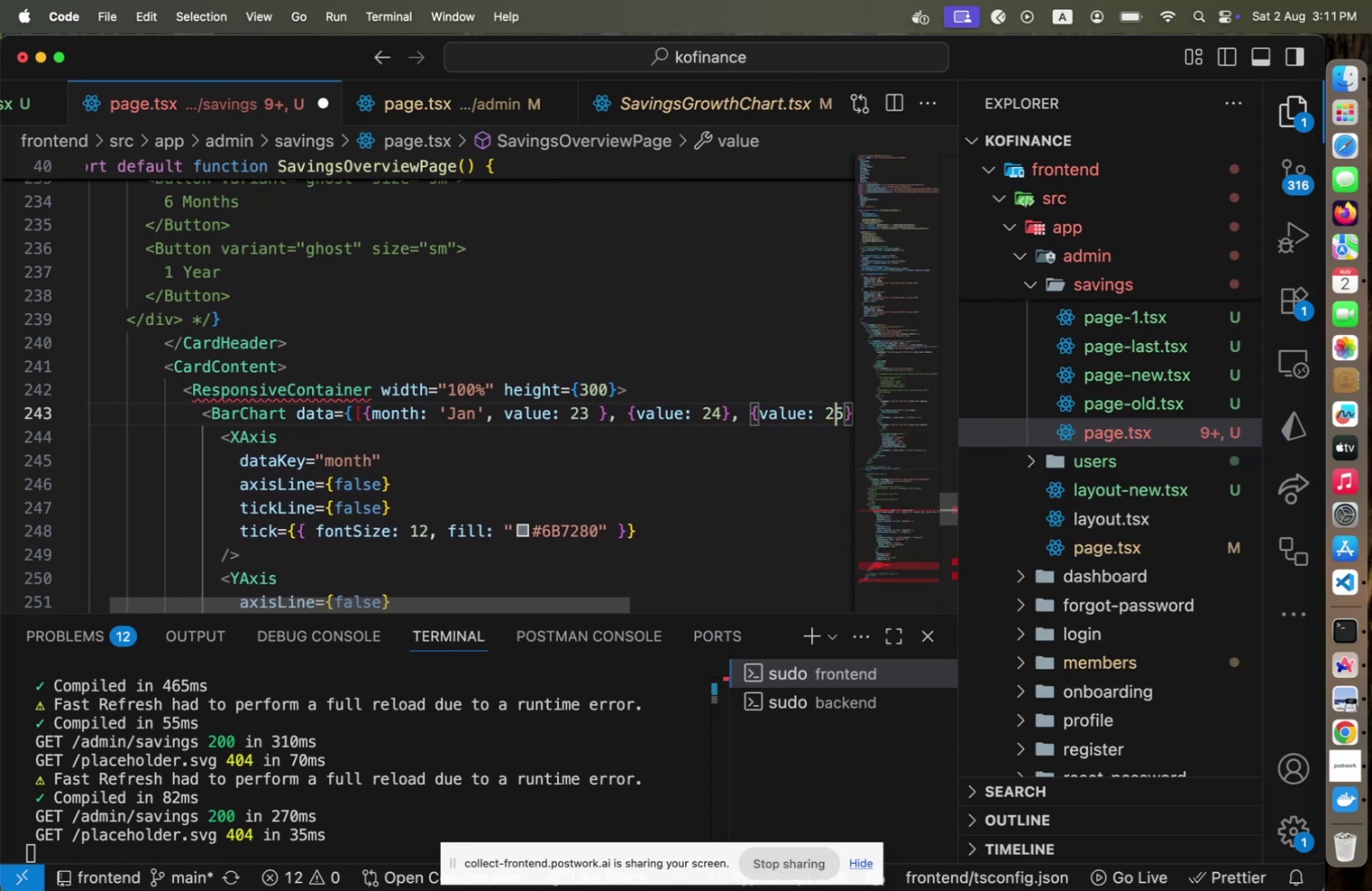 
 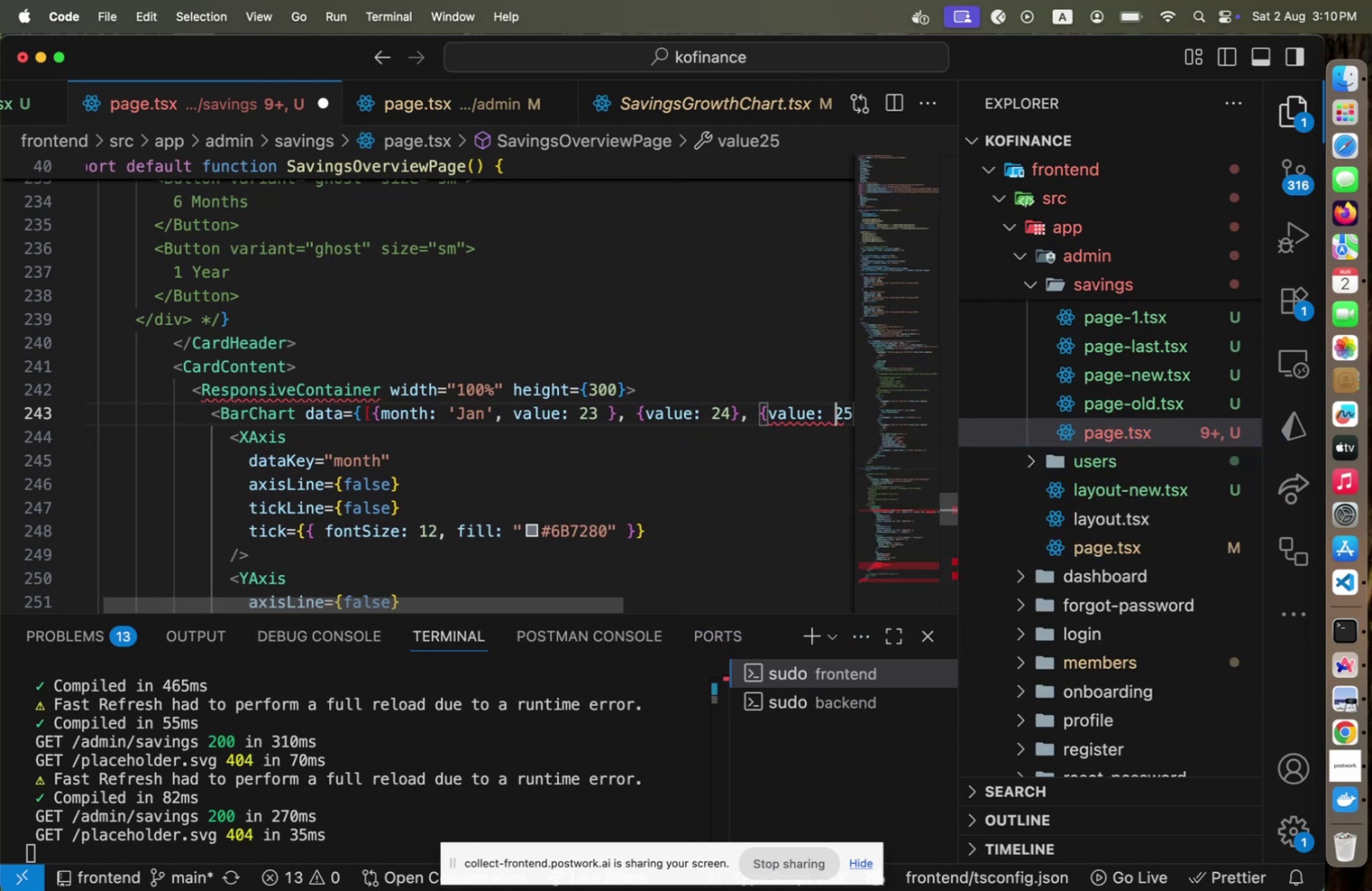 
key(ArrowRight)
 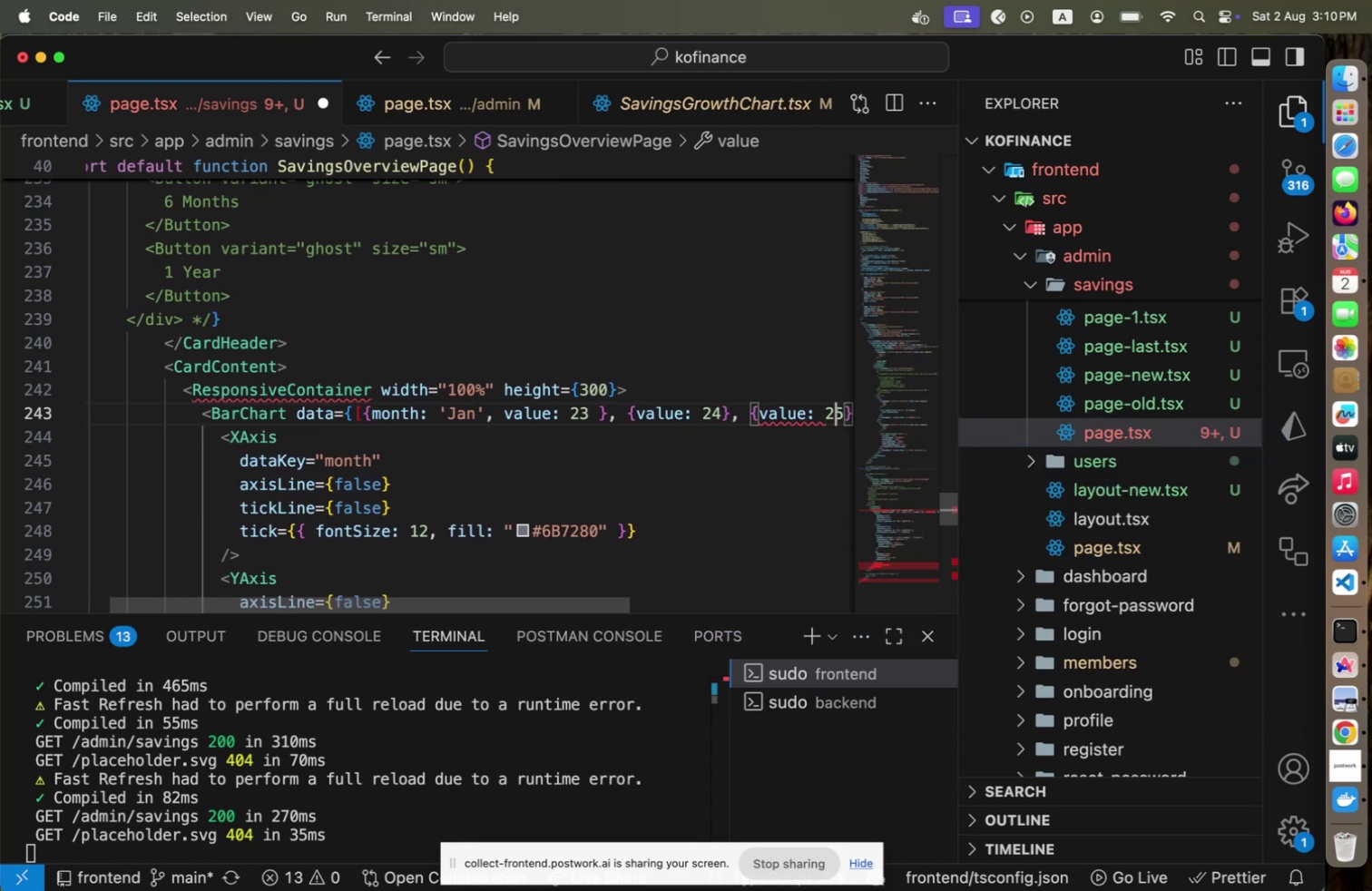 
key(ArrowRight)
 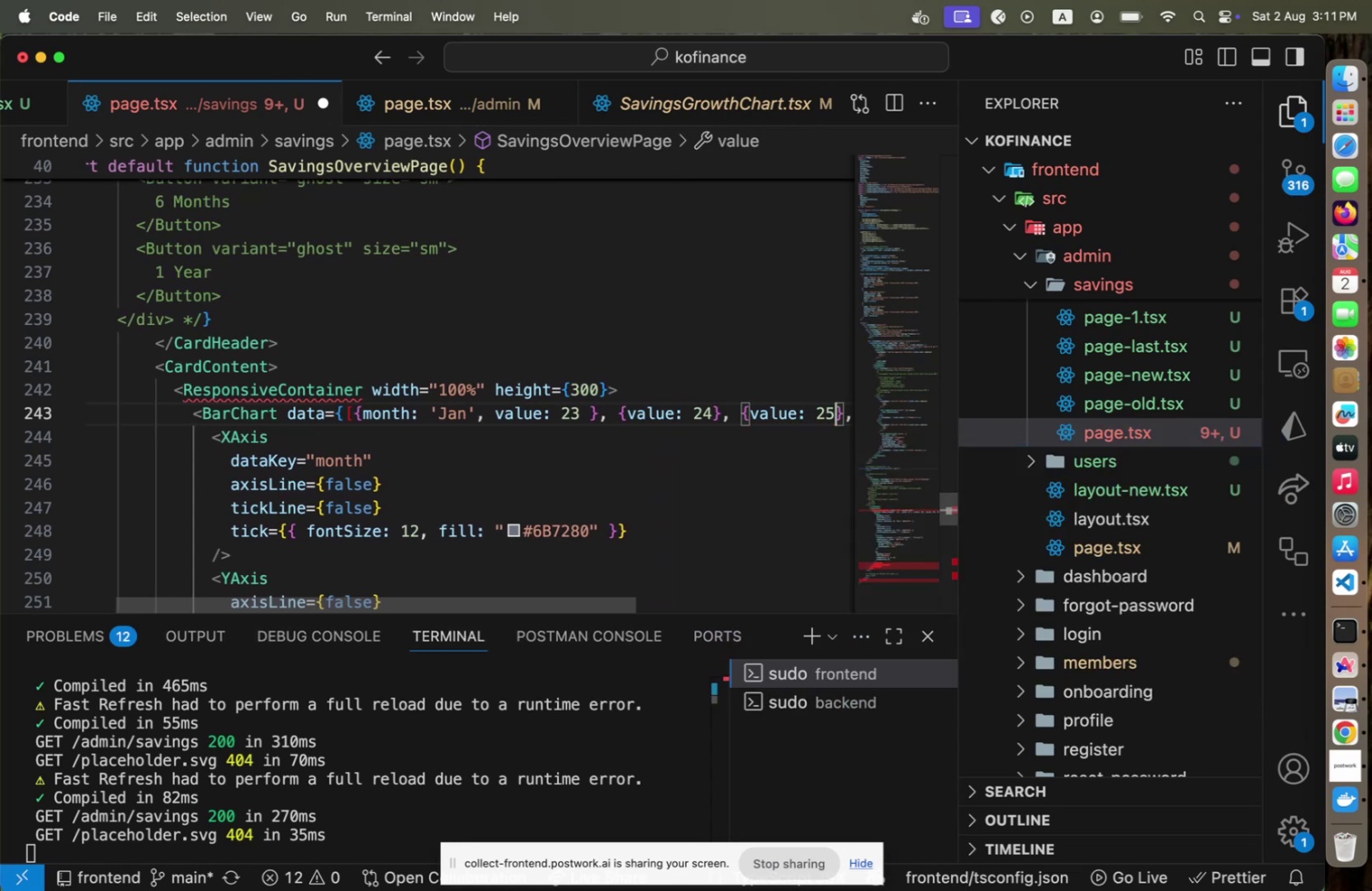 
key(ArrowRight)
 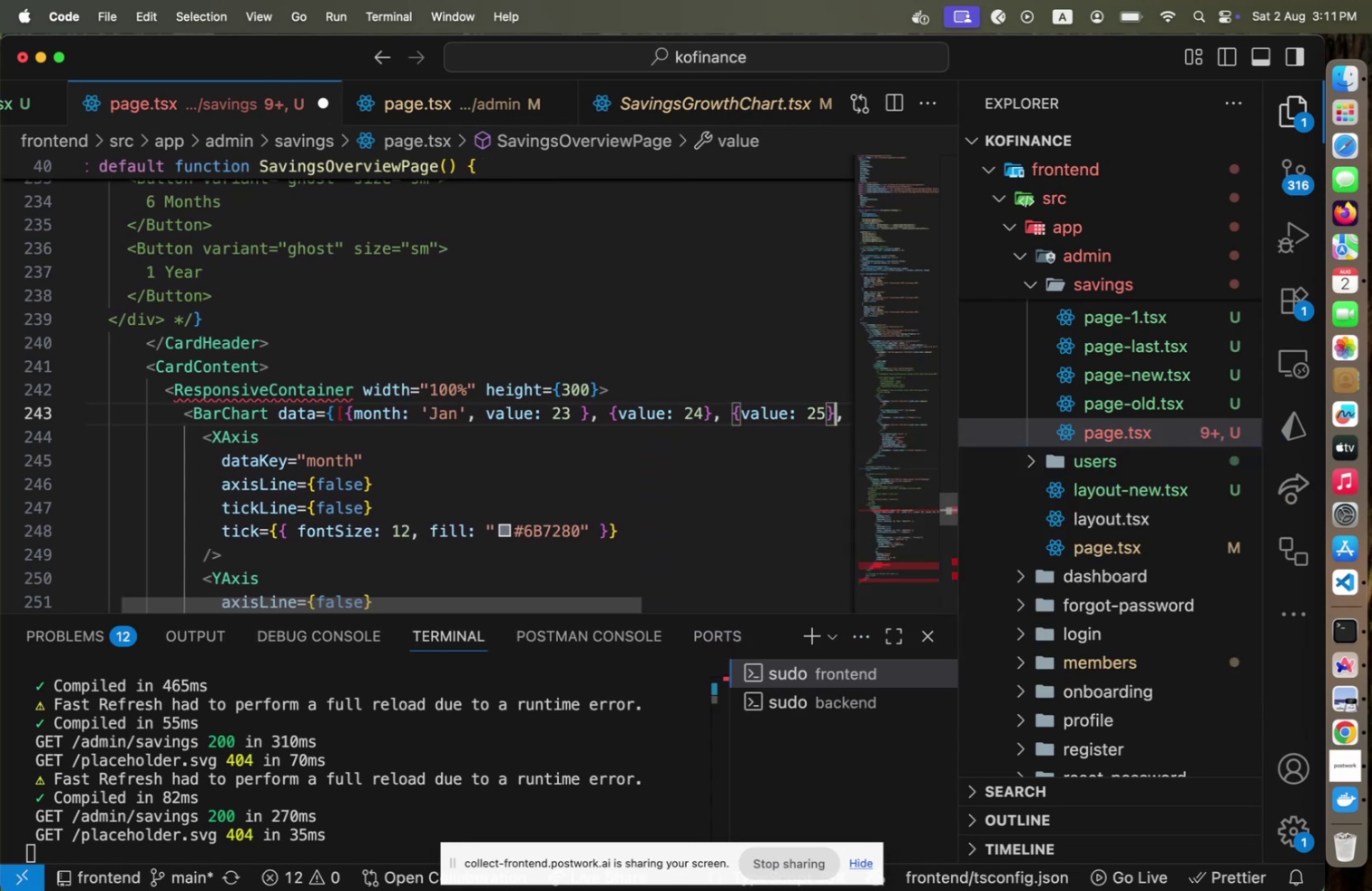 
key(ArrowRight)
 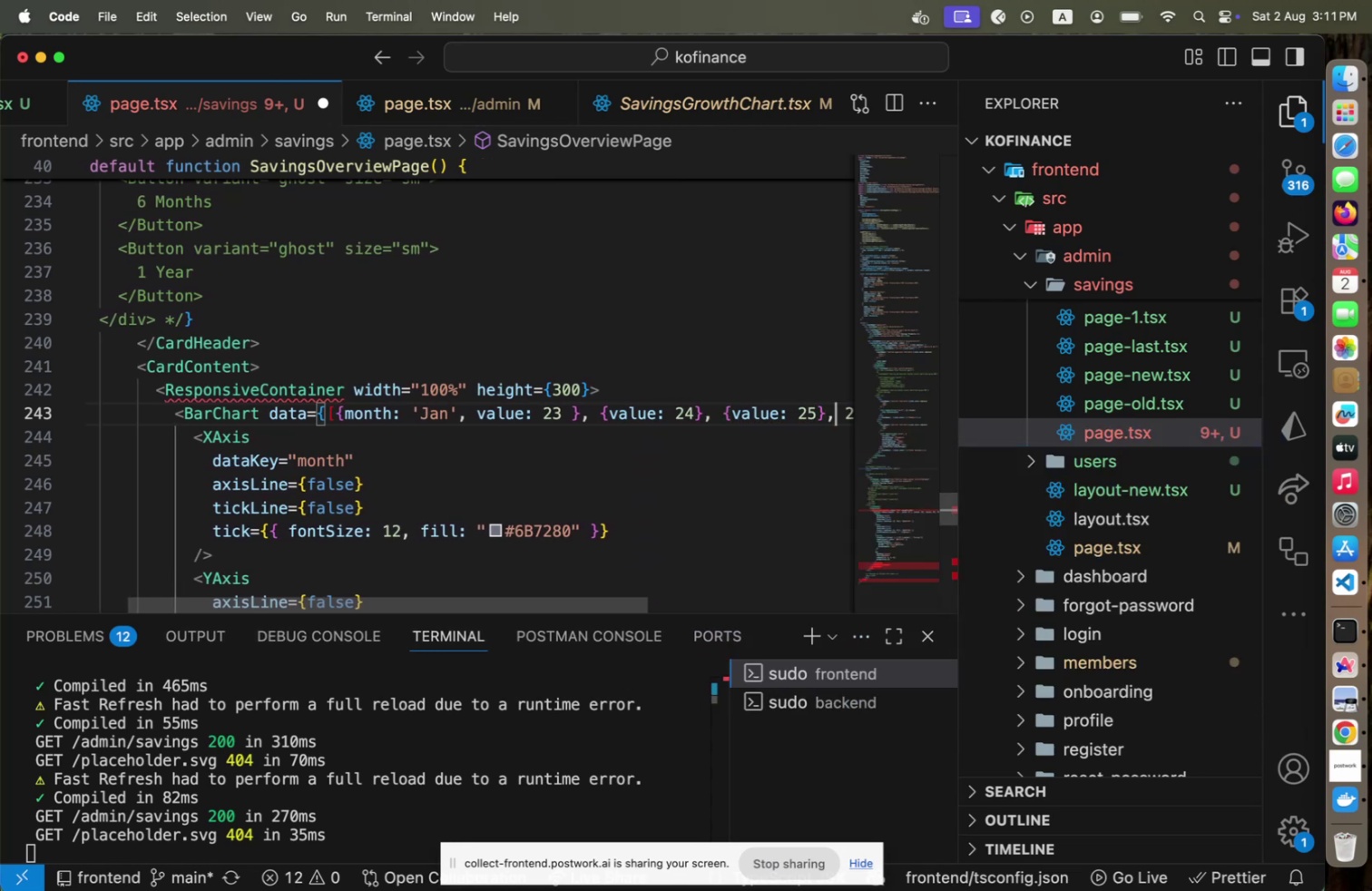 
key(ArrowRight)
 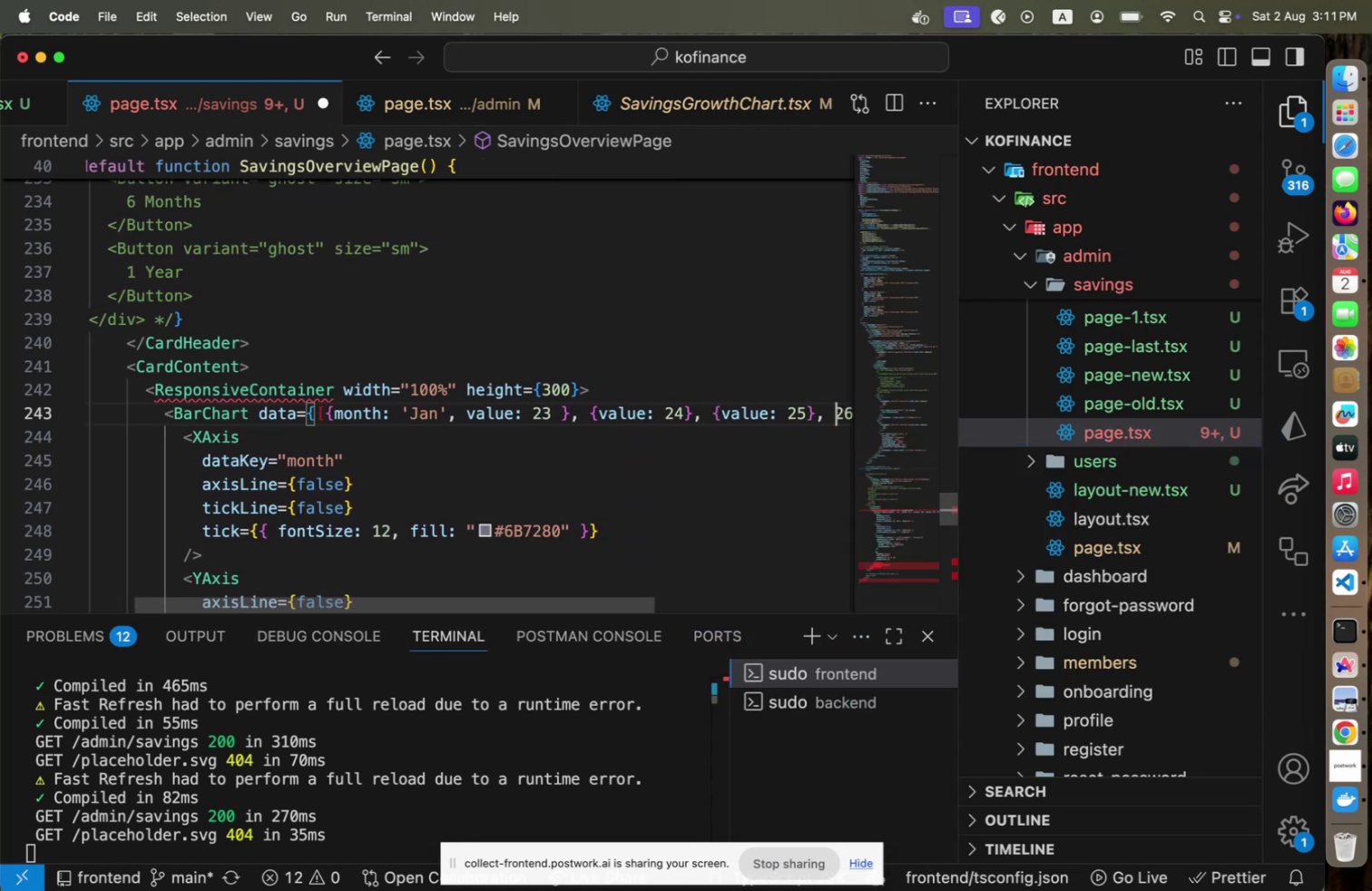 
key(Shift+ArrowRight)
 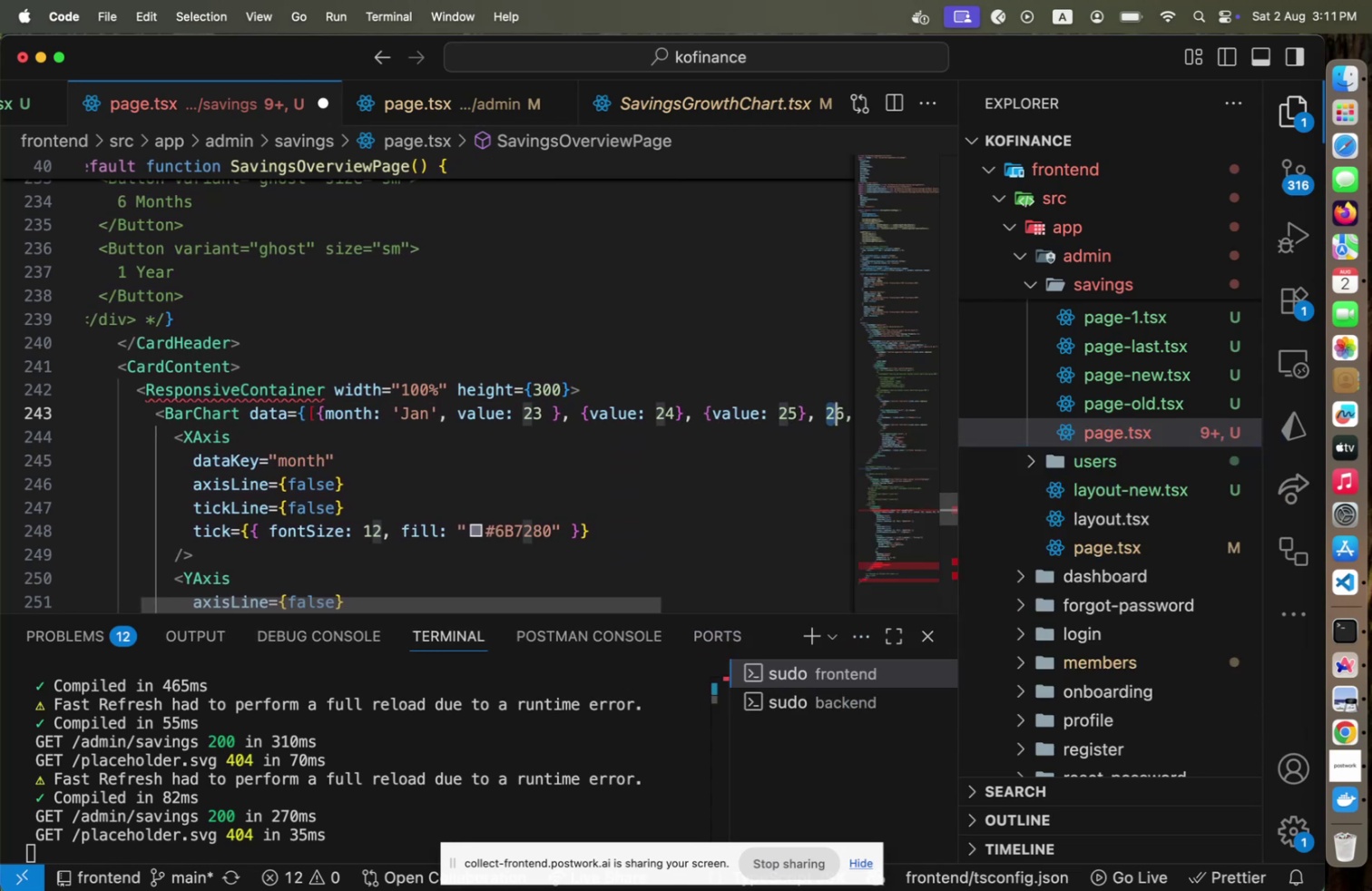 
key(Shift+ArrowRight)
 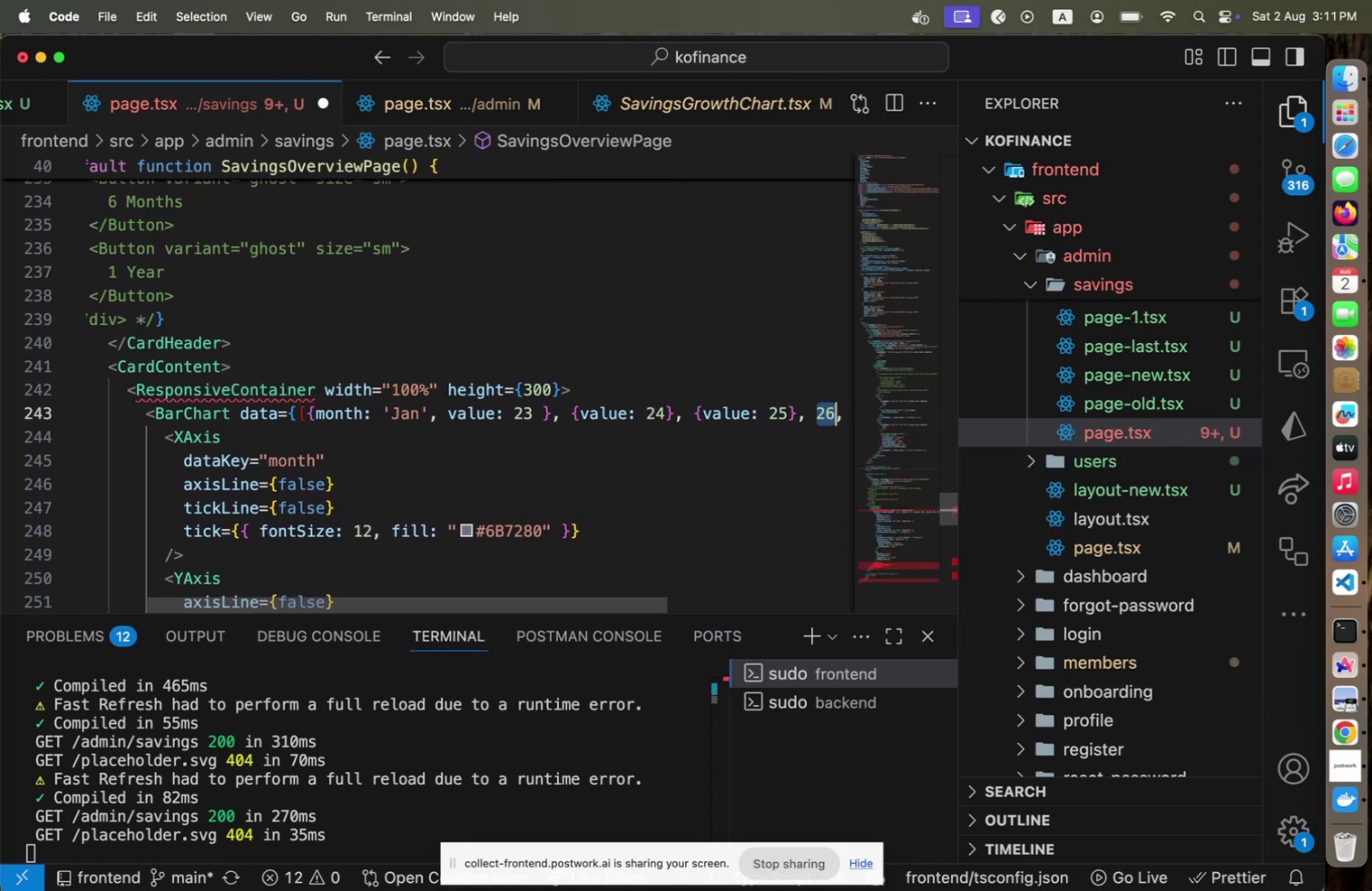 
key(Shift+BracketLeft)
 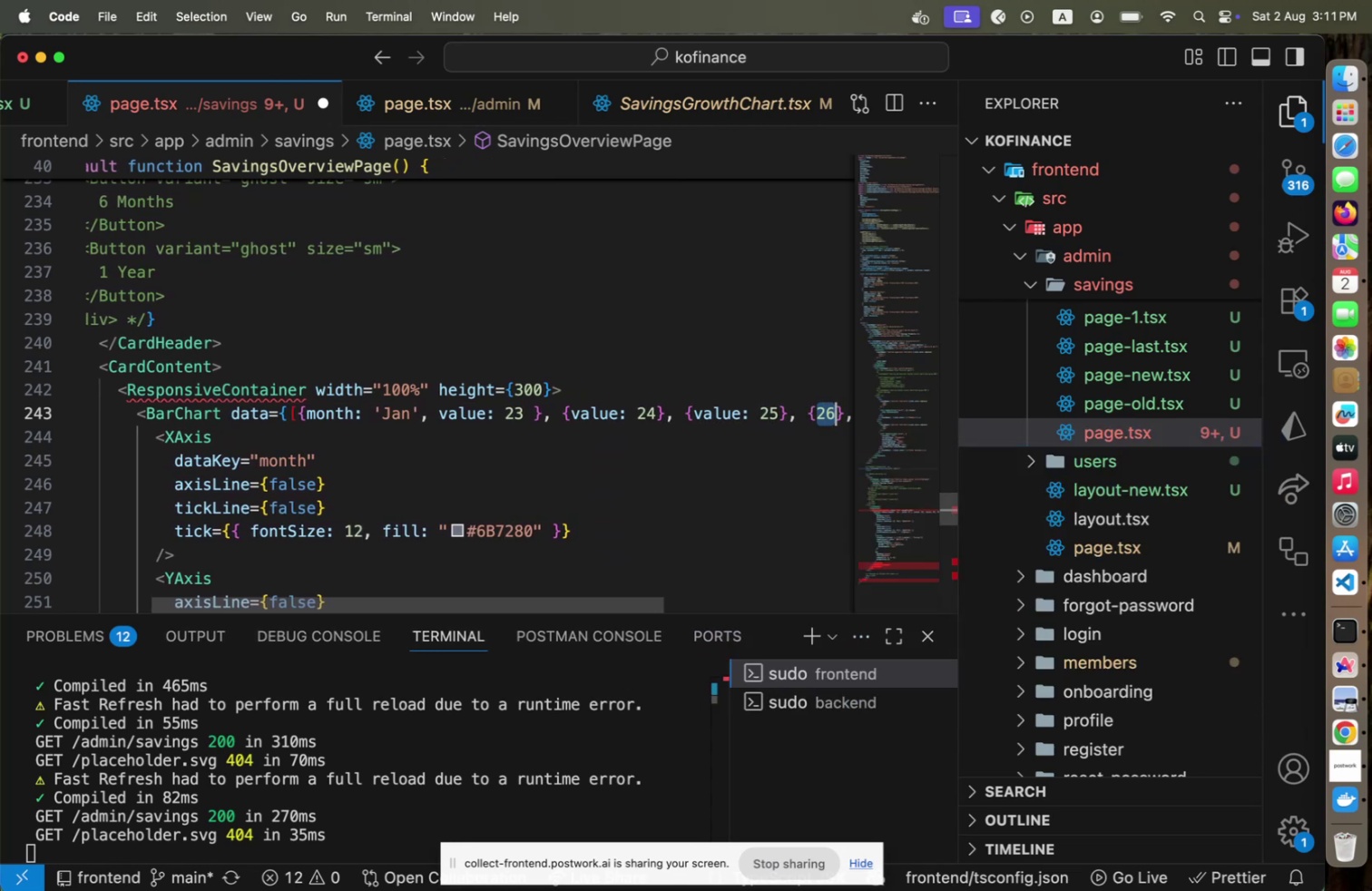 
key(ArrowLeft)
 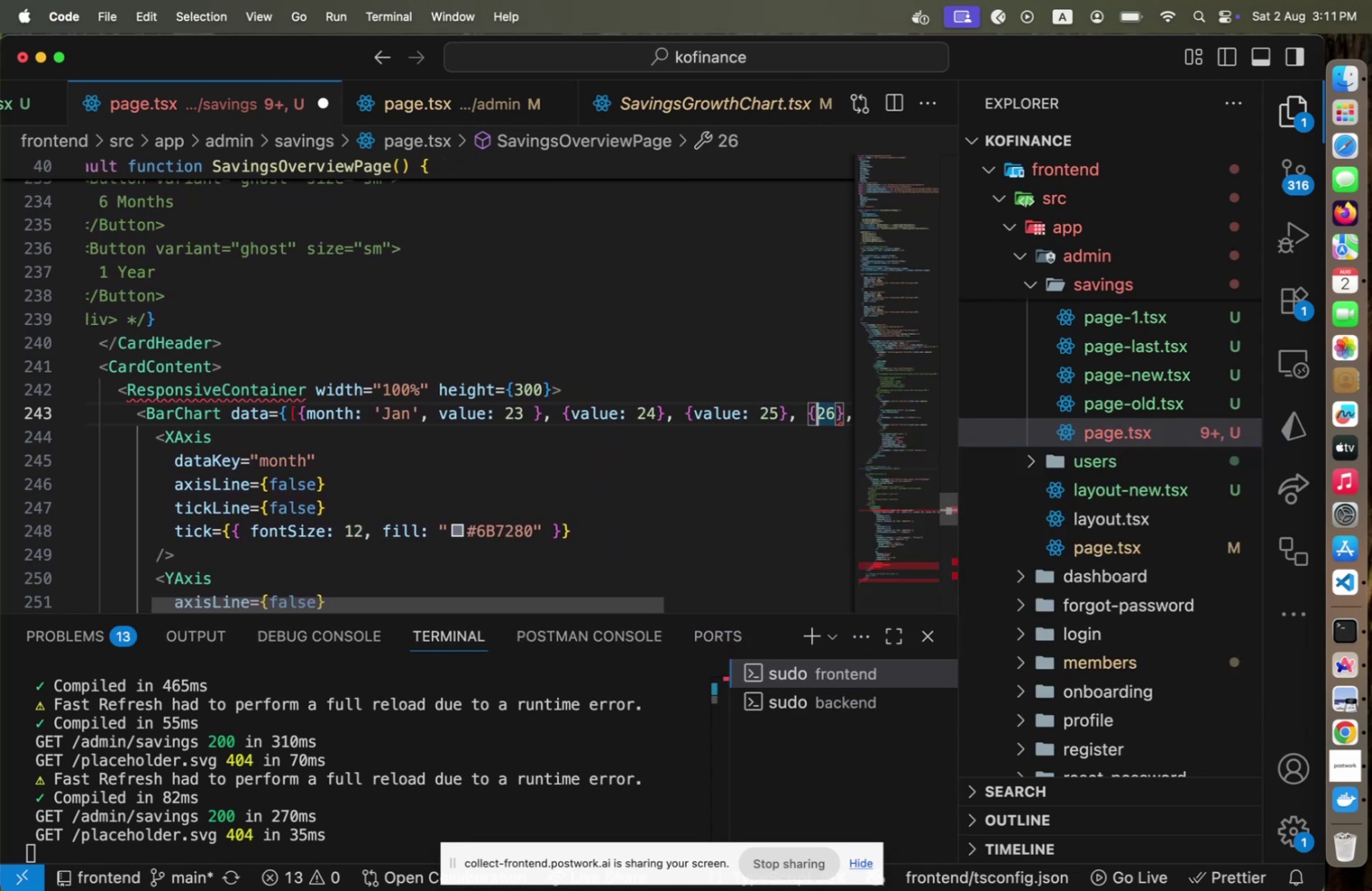 
type(value: )
 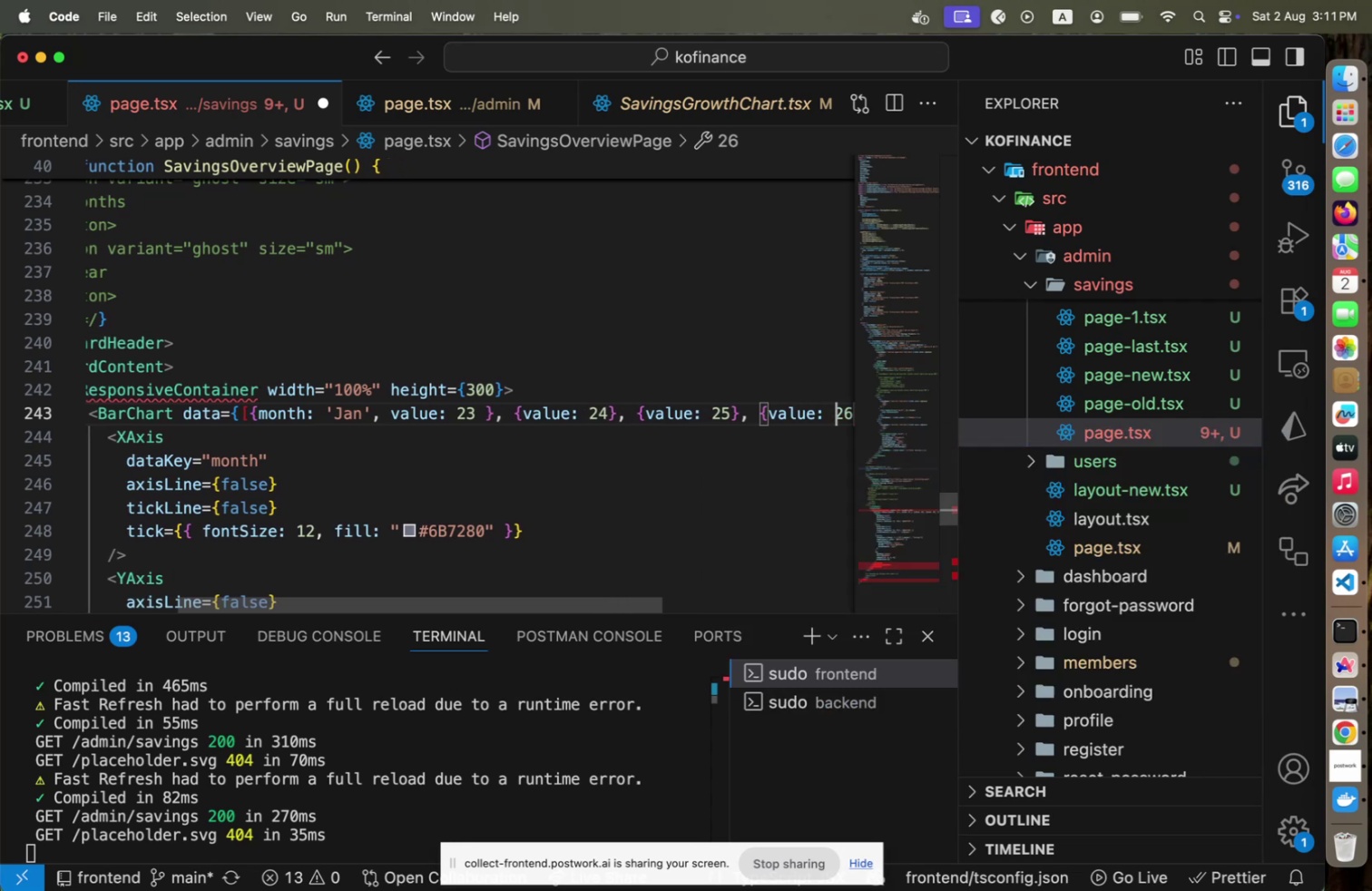 
key(ArrowRight)
 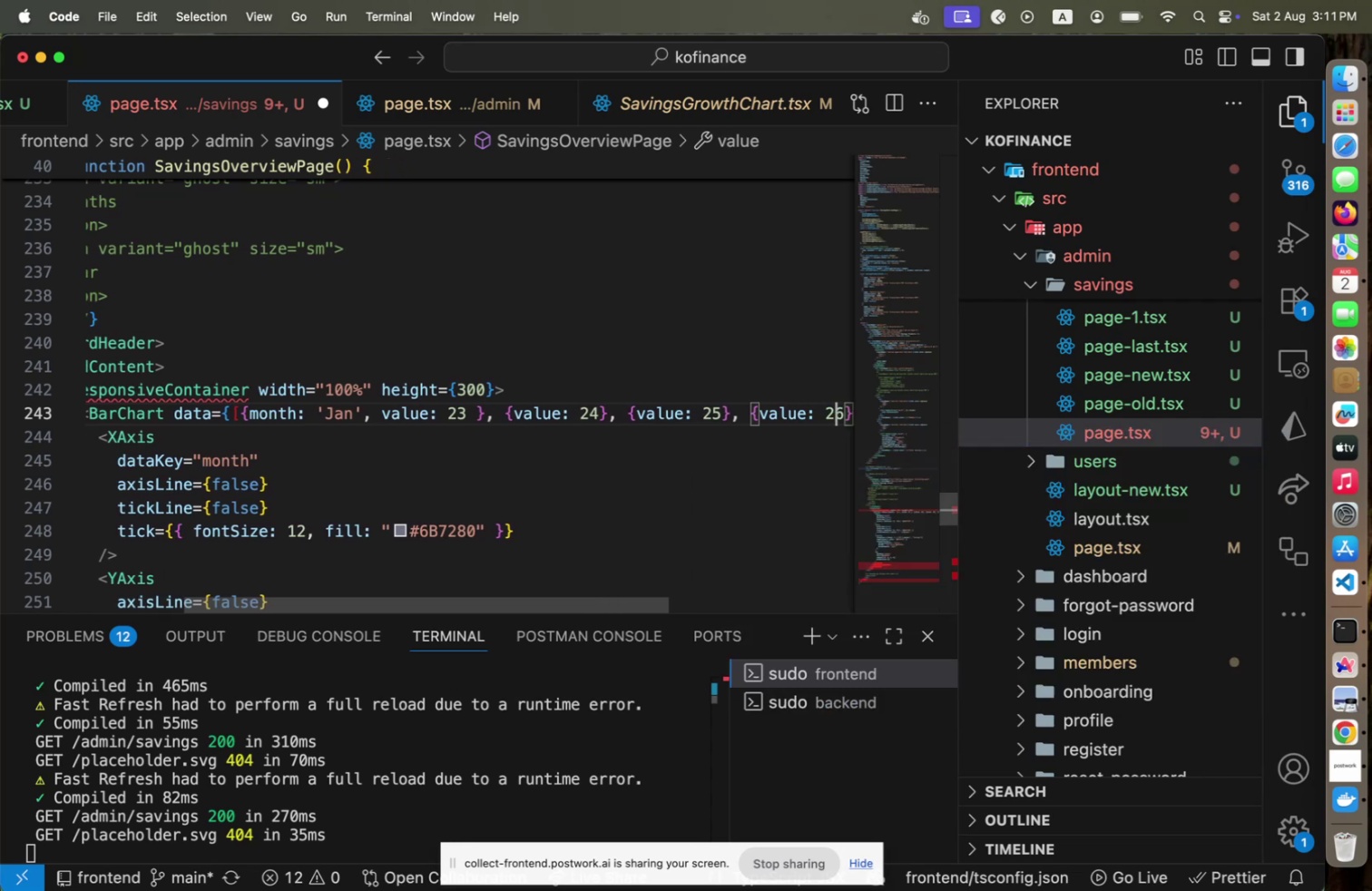 
key(ArrowRight)
 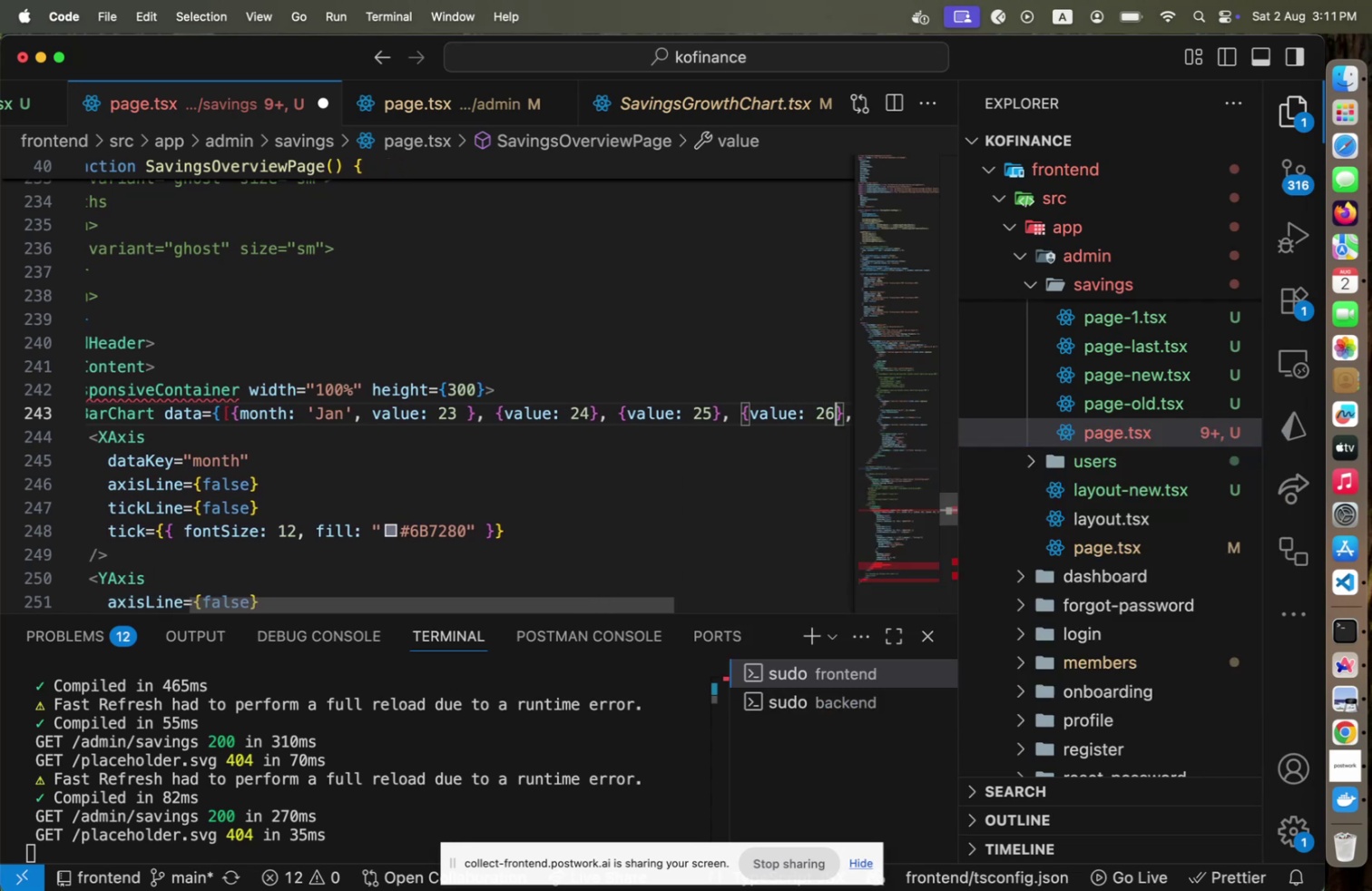 
key(ArrowRight)
 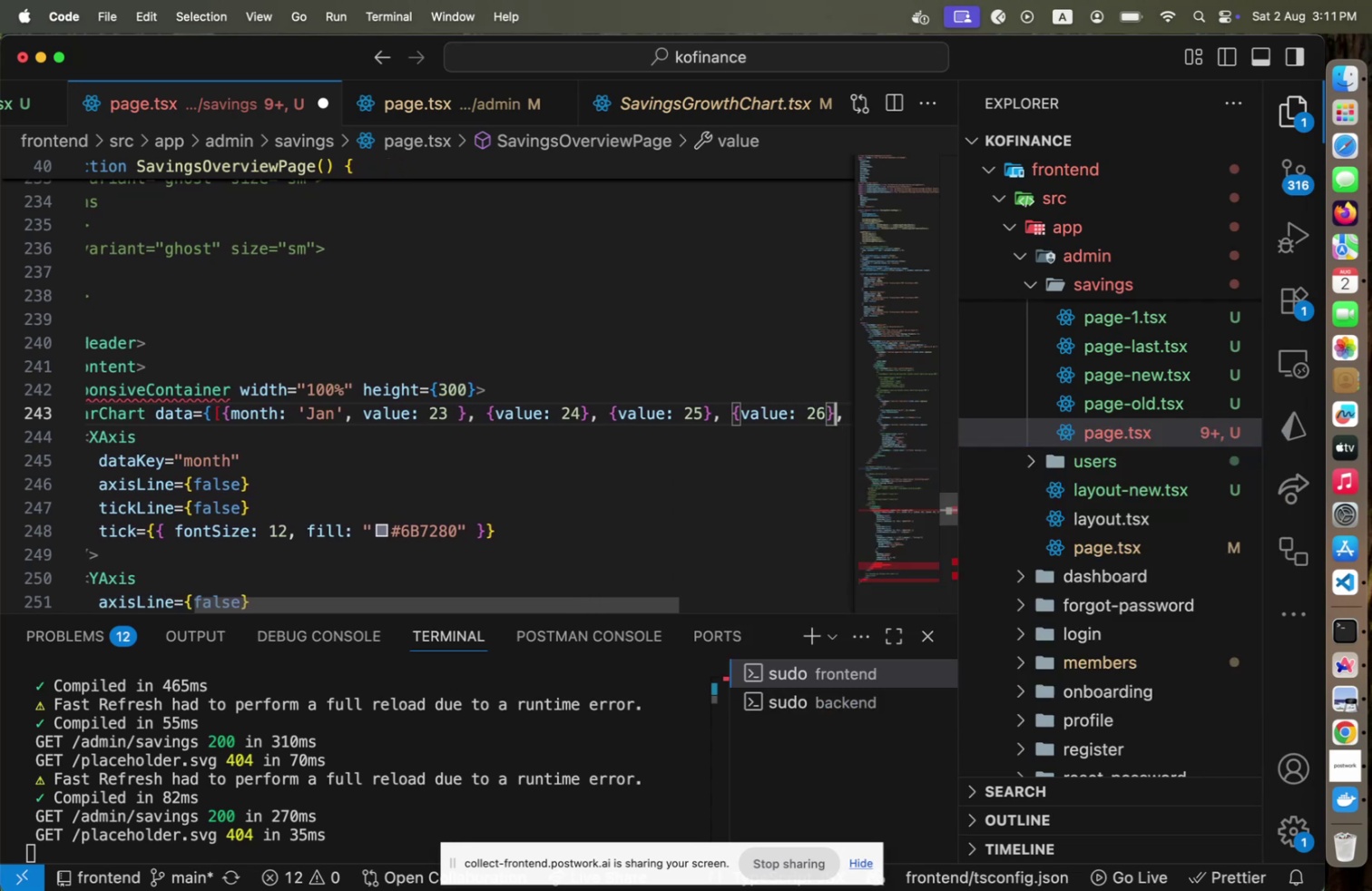 
key(ArrowRight)
 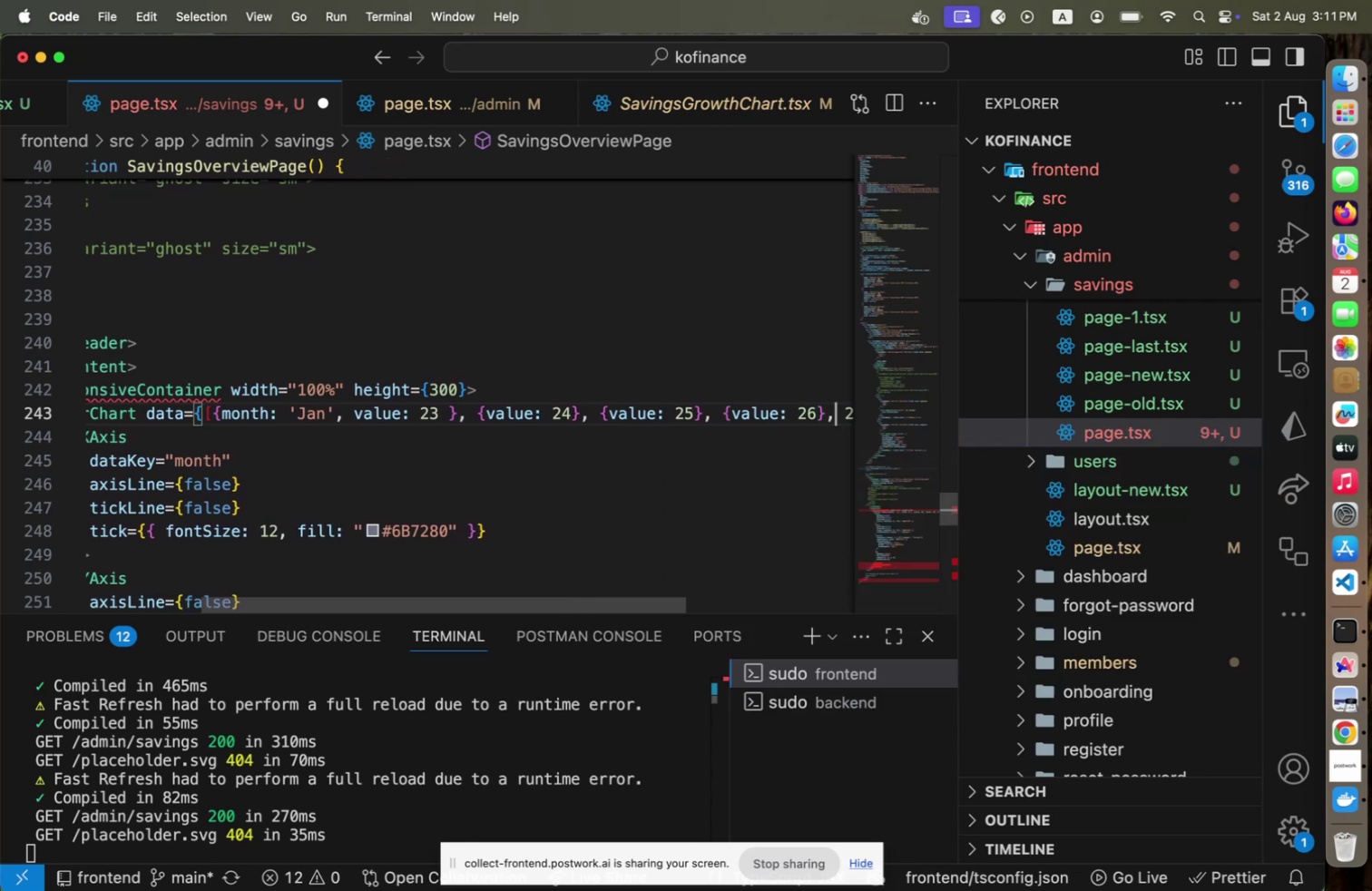 
key(ArrowRight)
 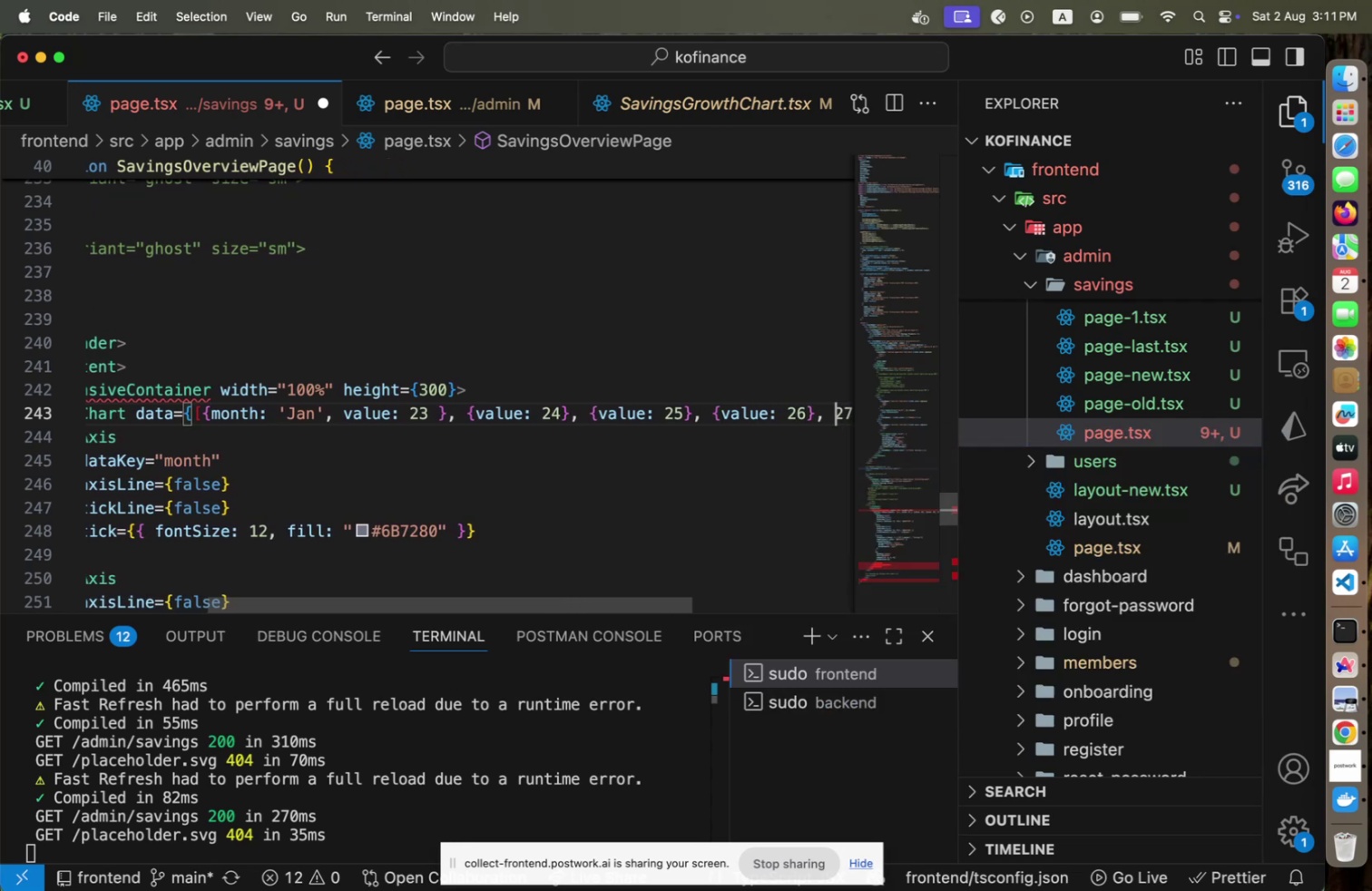 
key(Shift+ArrowRight)
 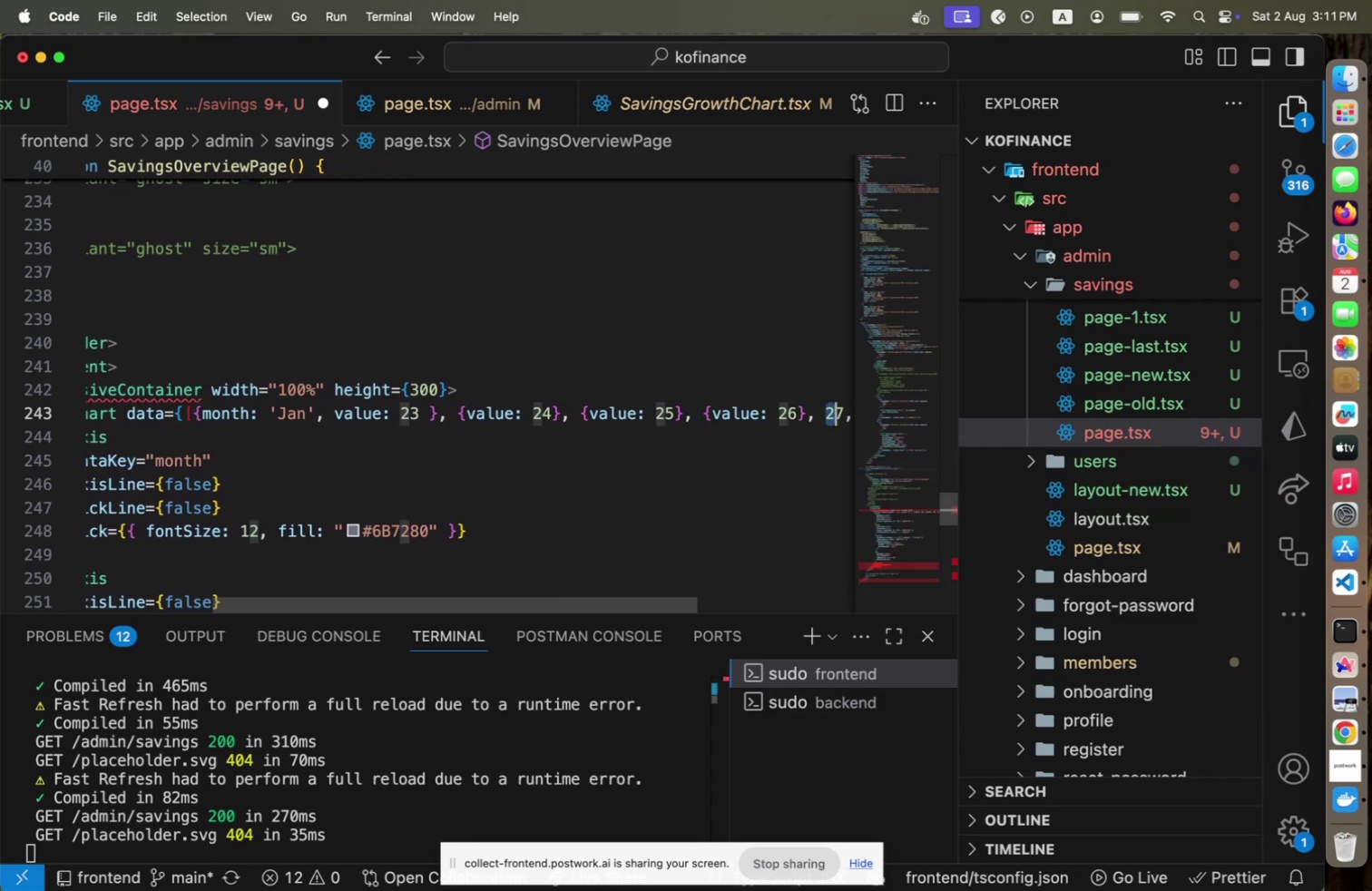 
key(Shift+ArrowRight)
 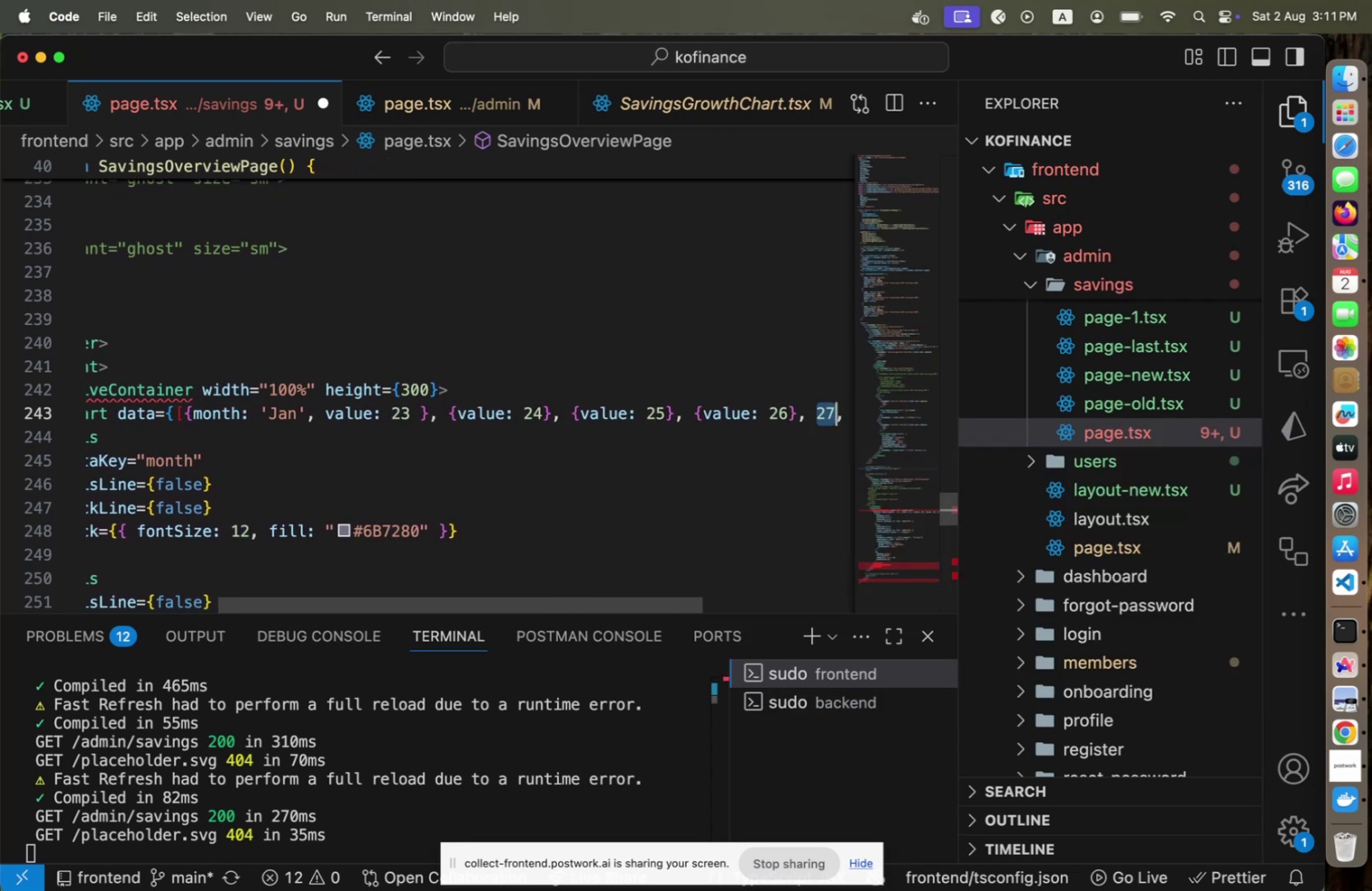 
key(Shift+BracketLeft)
 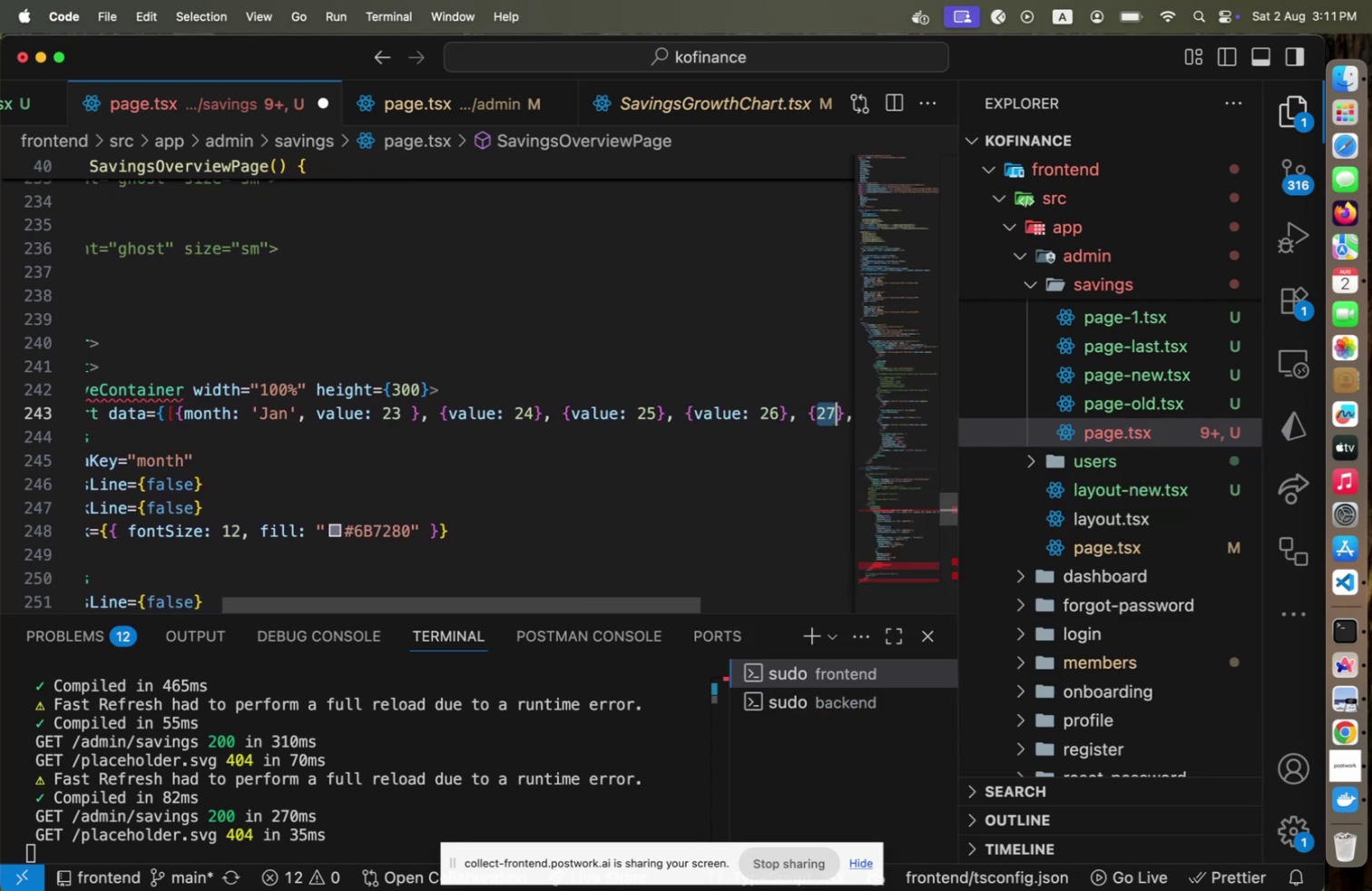 
key(ArrowLeft)
 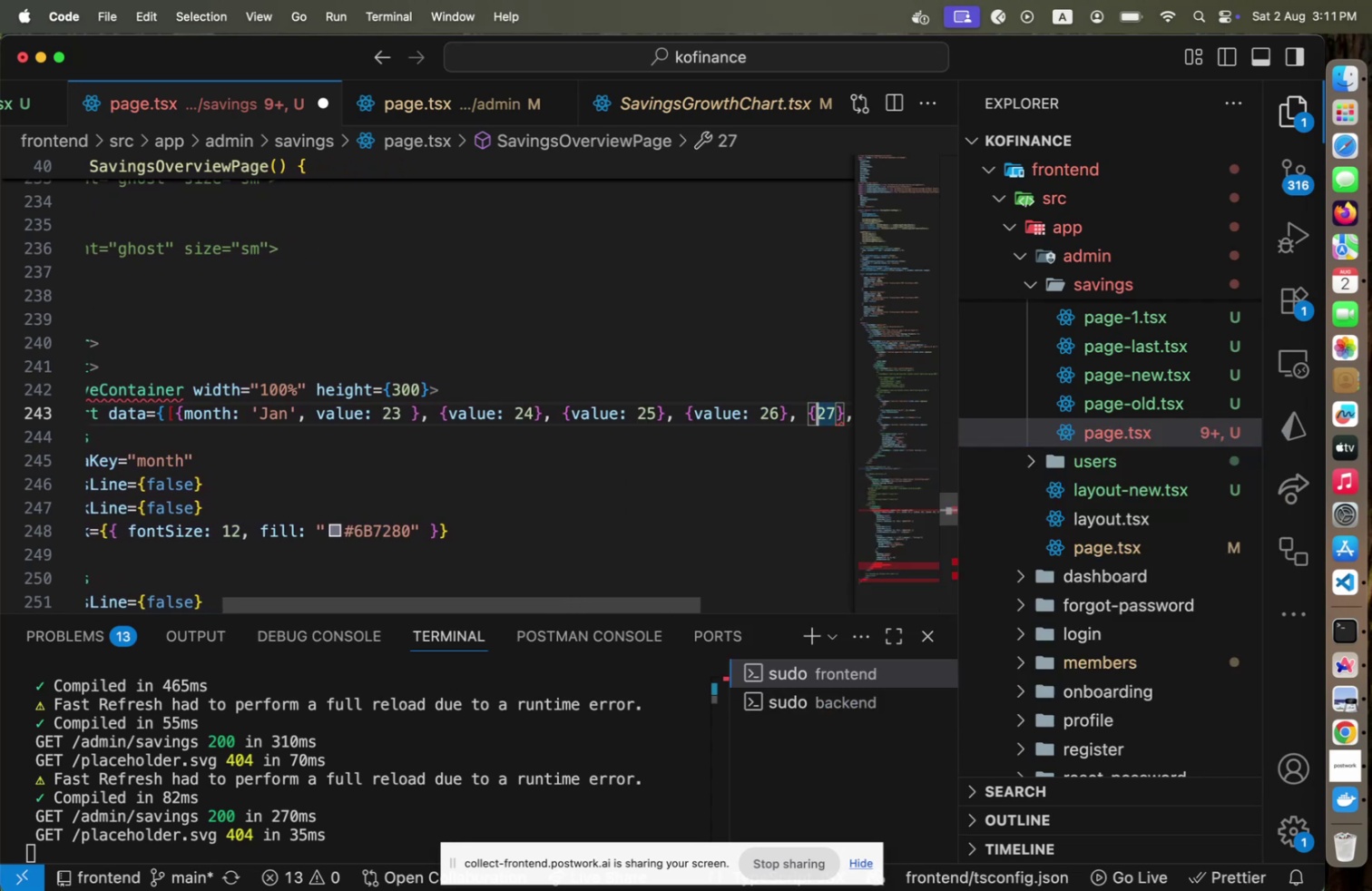 
type(value: )
 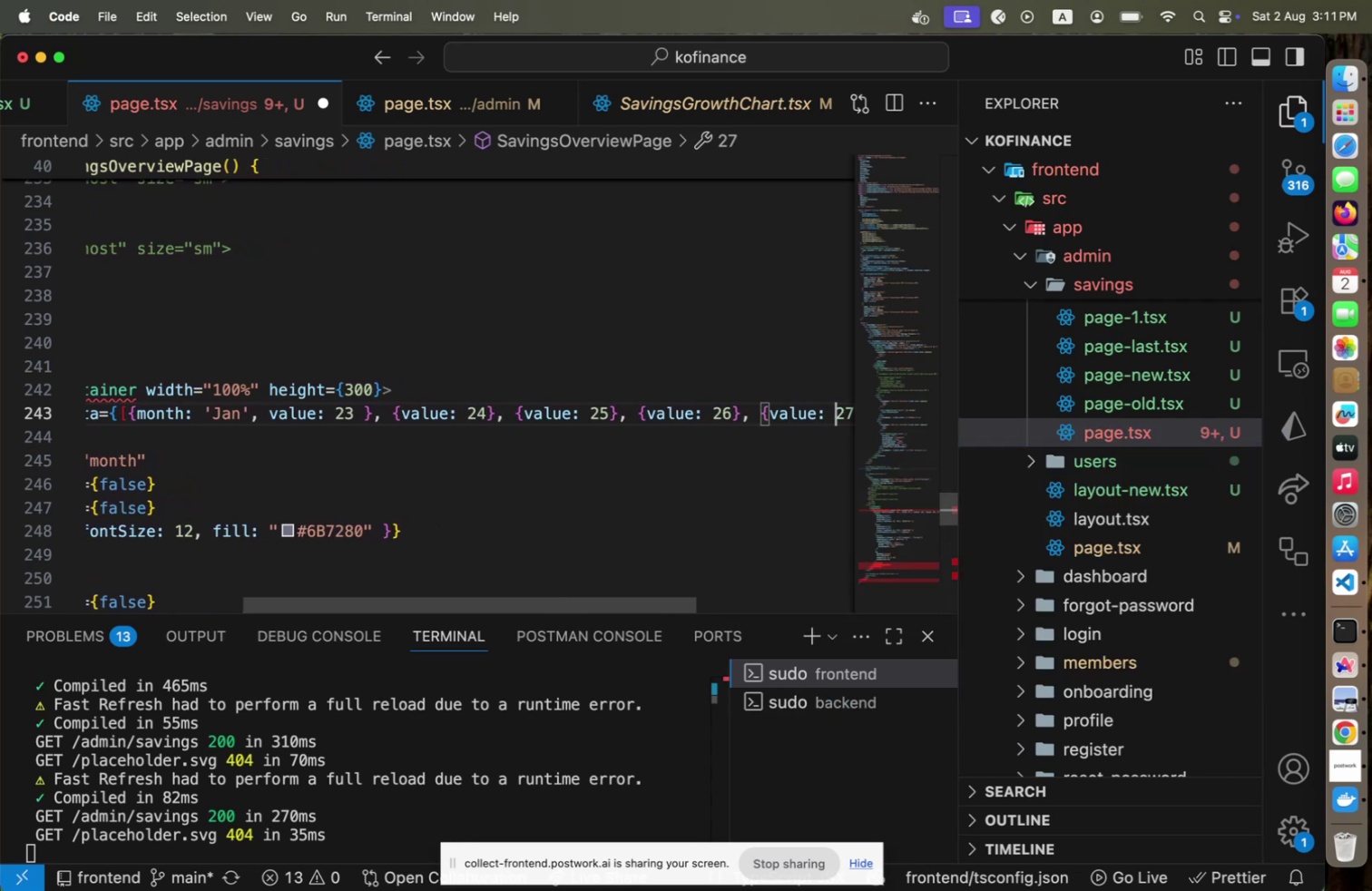 
key(ArrowRight)
 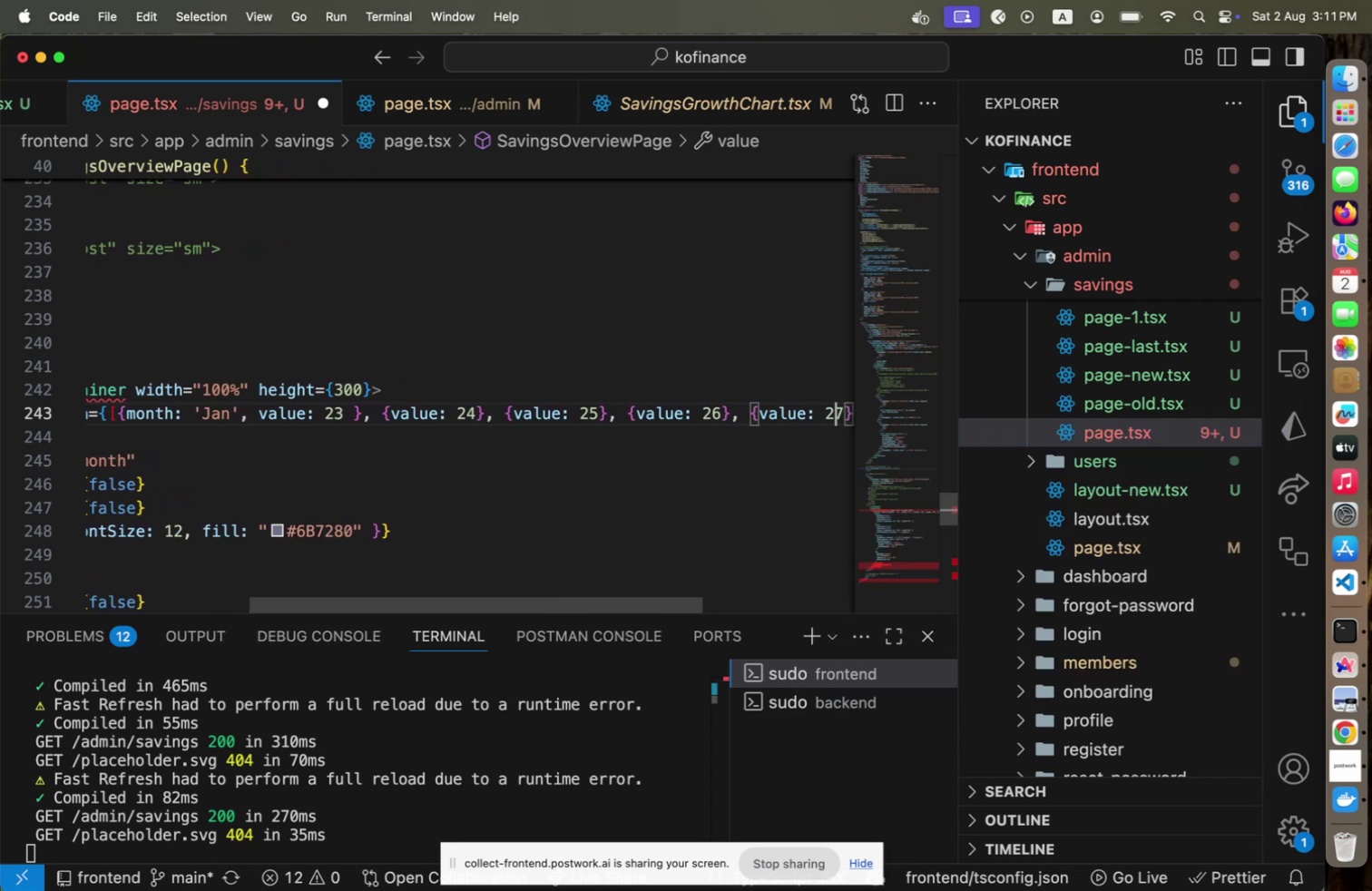 
key(ArrowRight)
 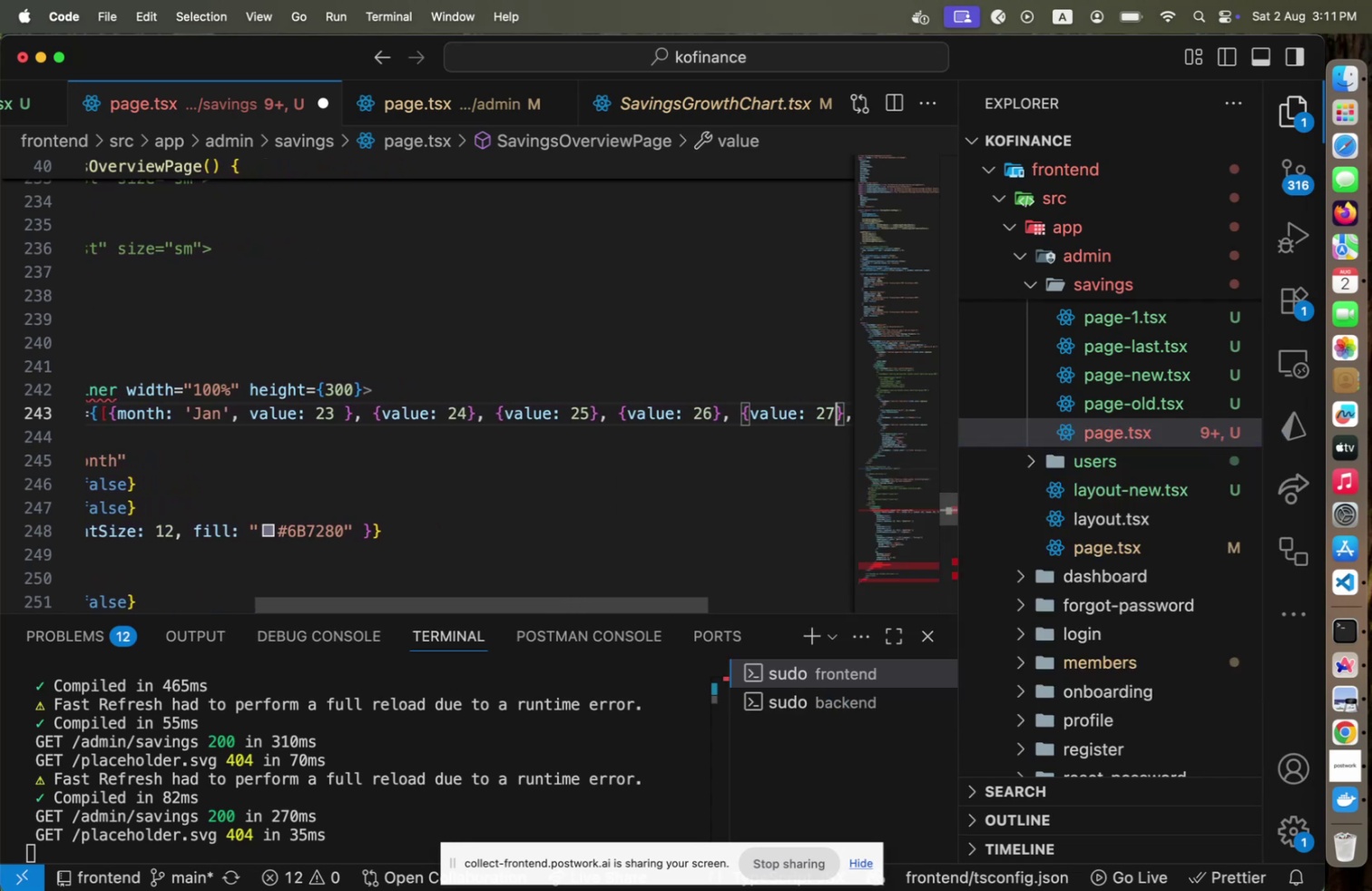 
key(ArrowRight)
 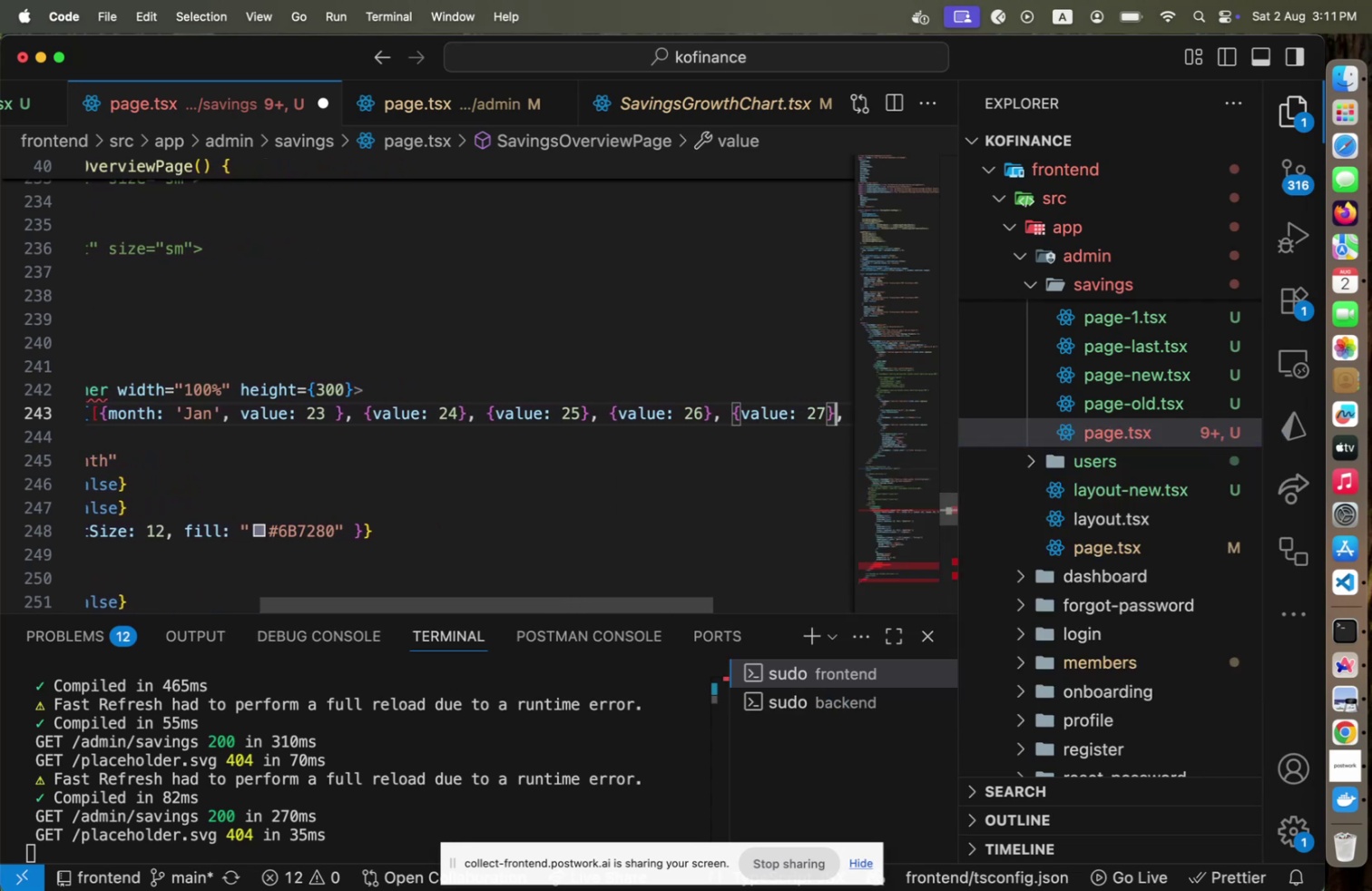 
key(ArrowRight)
 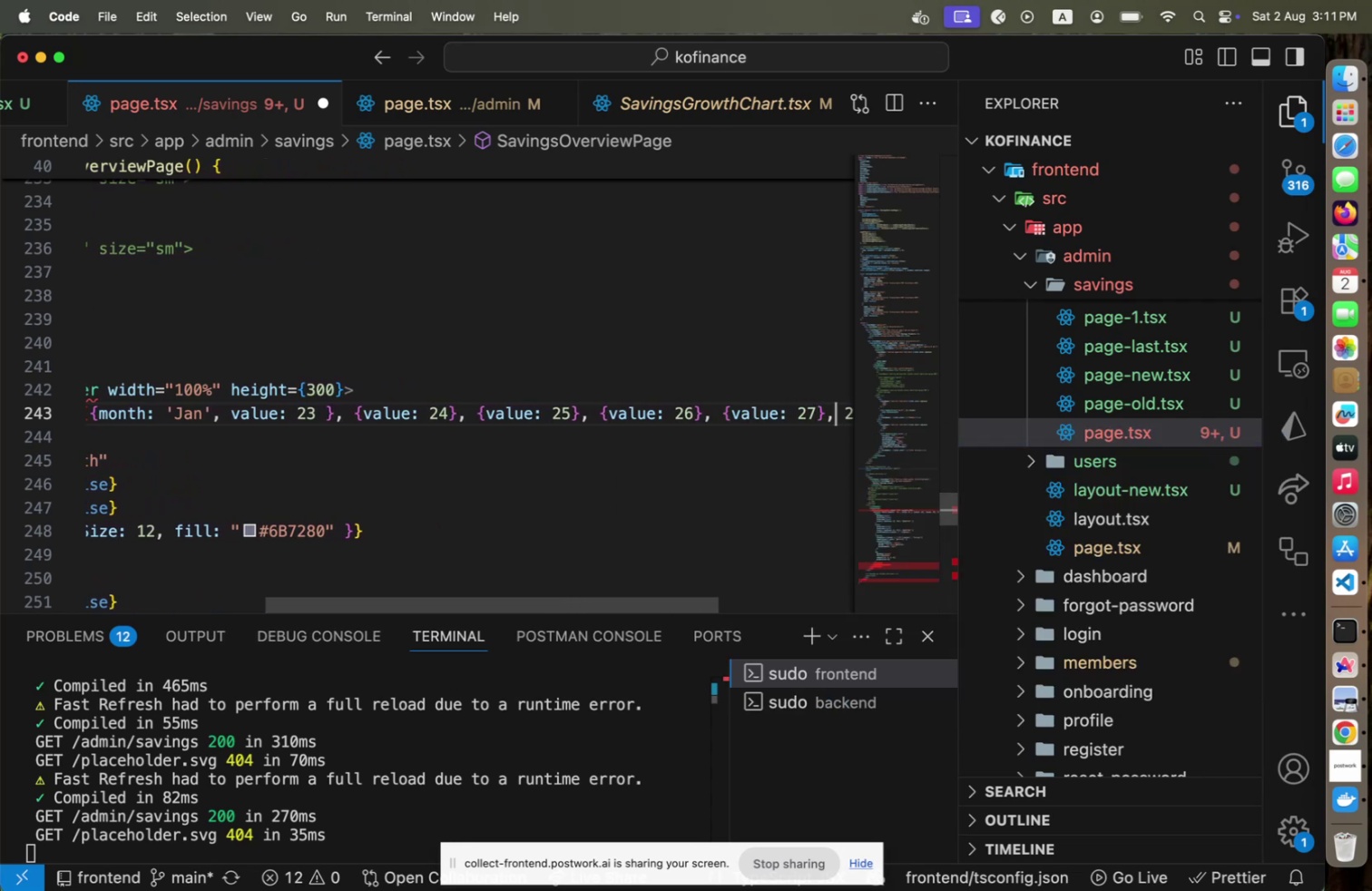 
key(Shift+ShiftLeft)
 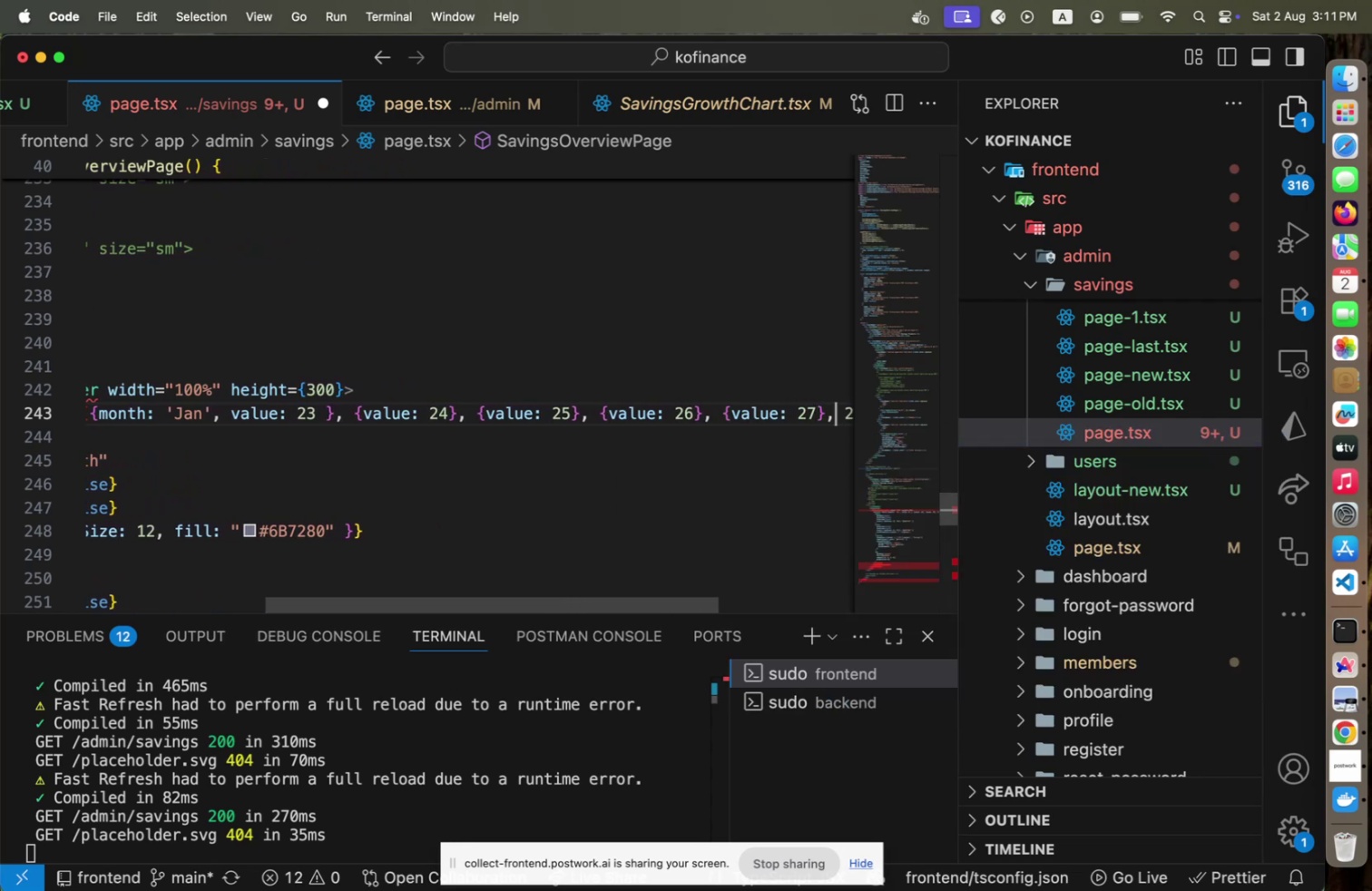 
key(ArrowRight)
 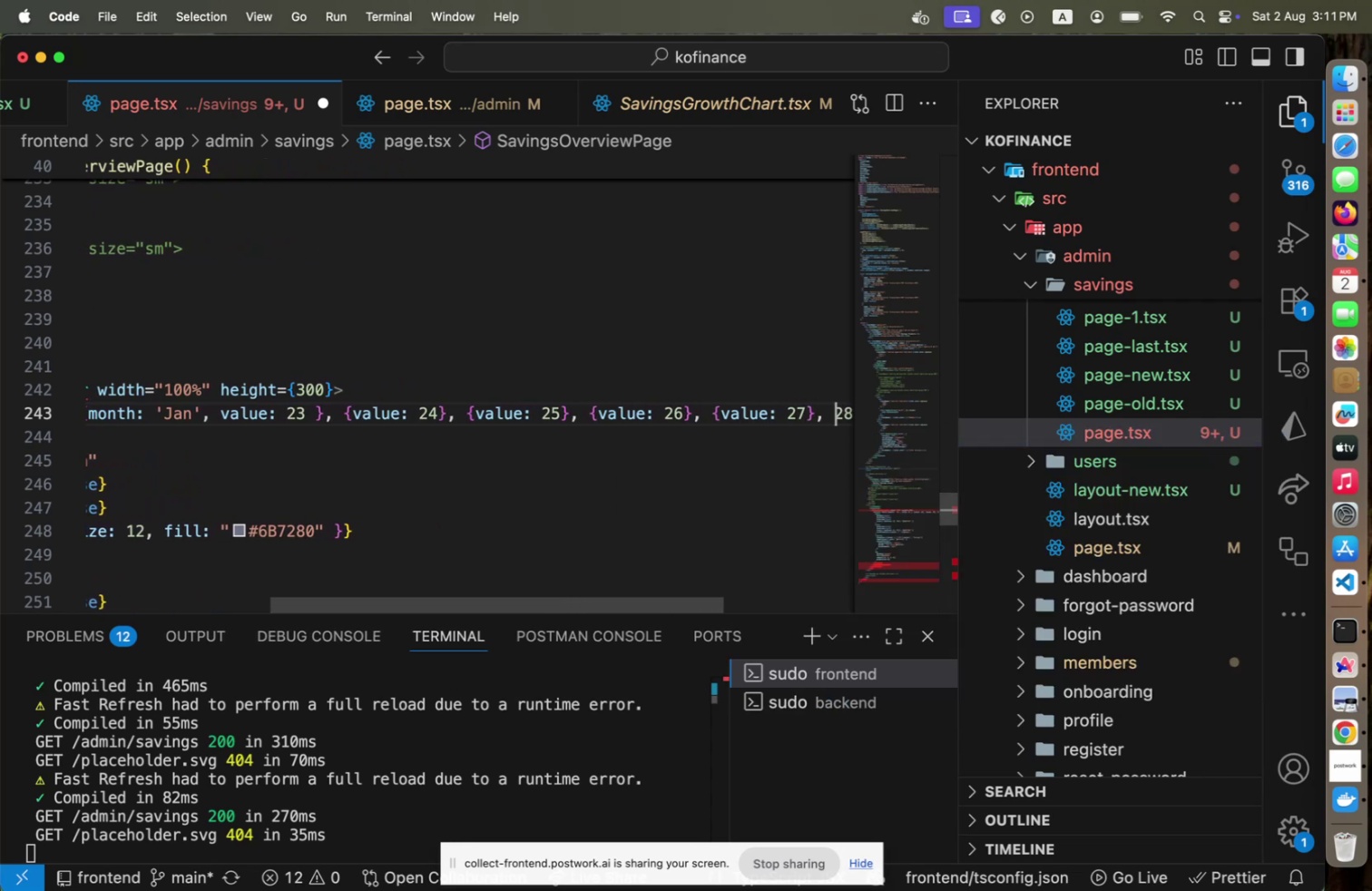 
key(Shift+ArrowRight)
 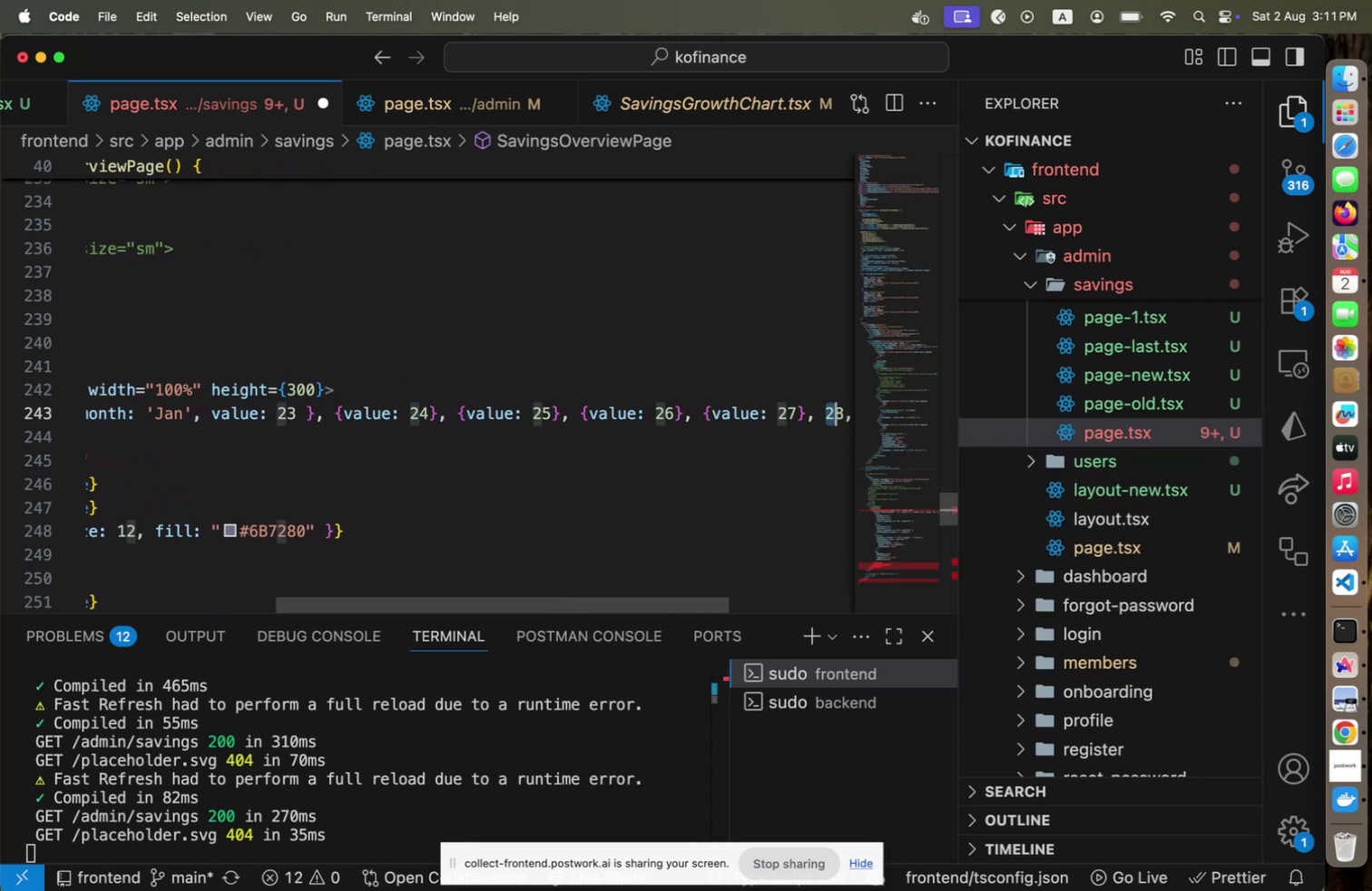 
key(Shift+ArrowRight)
 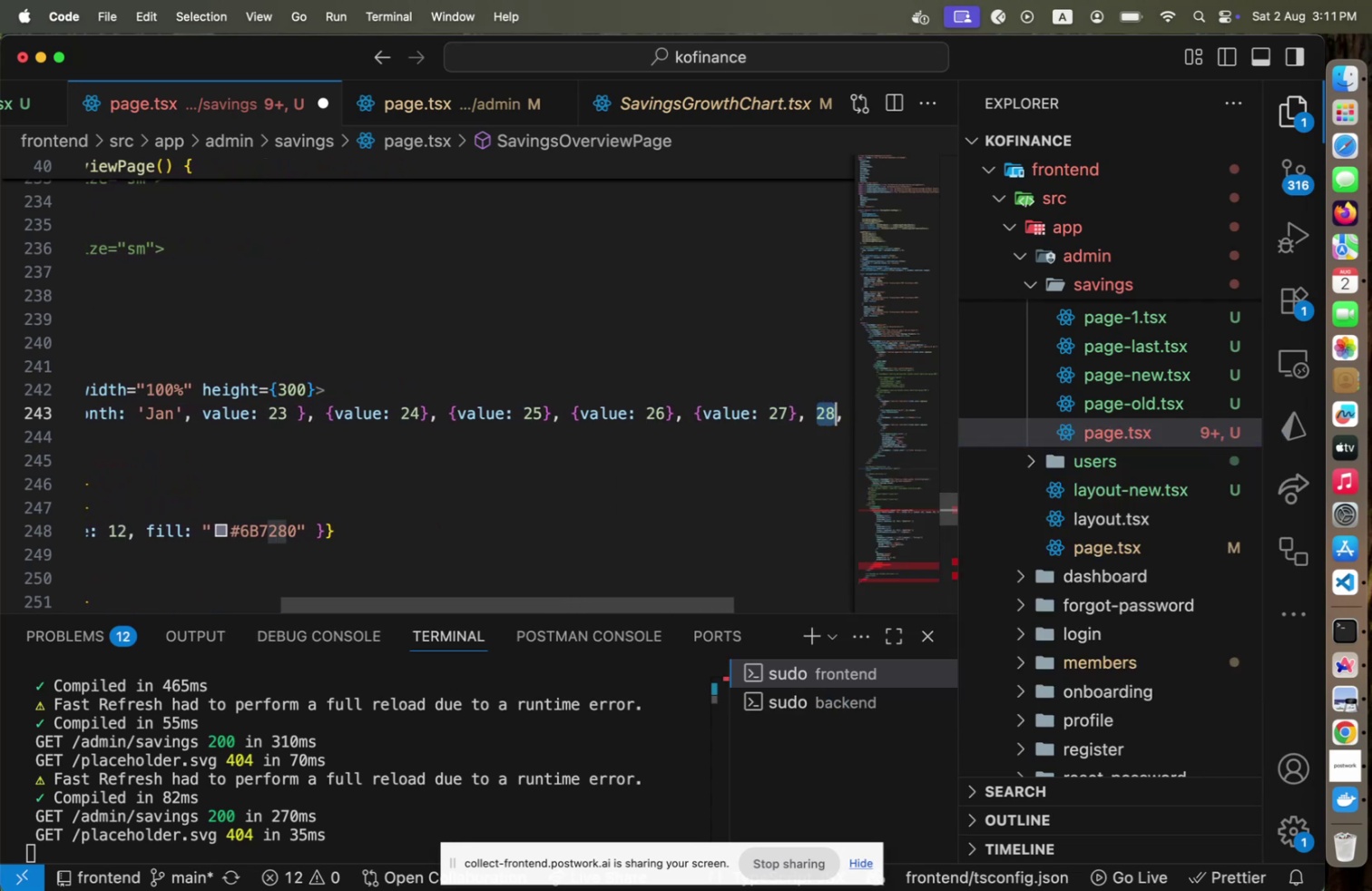 
key(Shift+BracketLeft)
 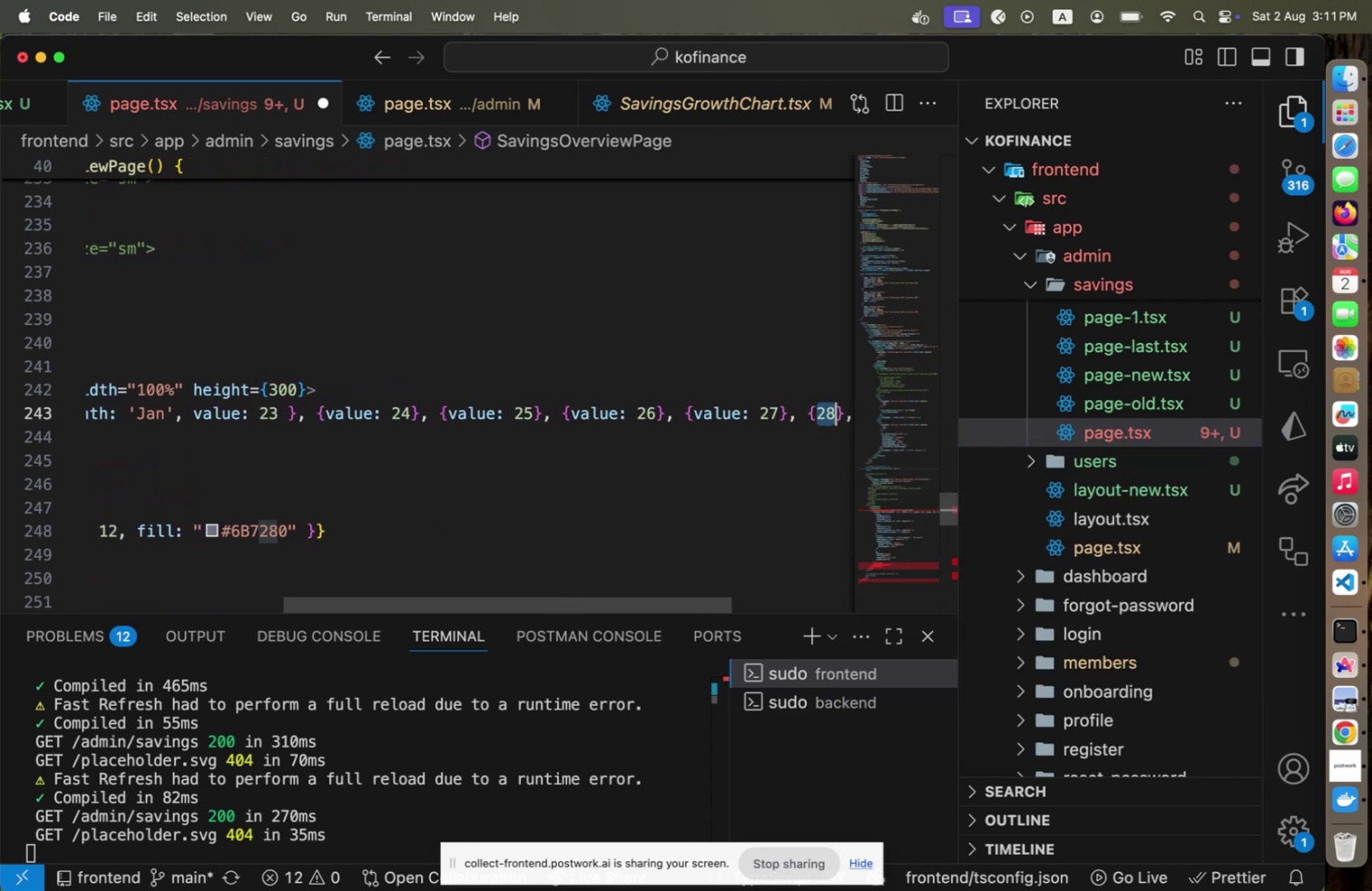 
key(ArrowLeft)
 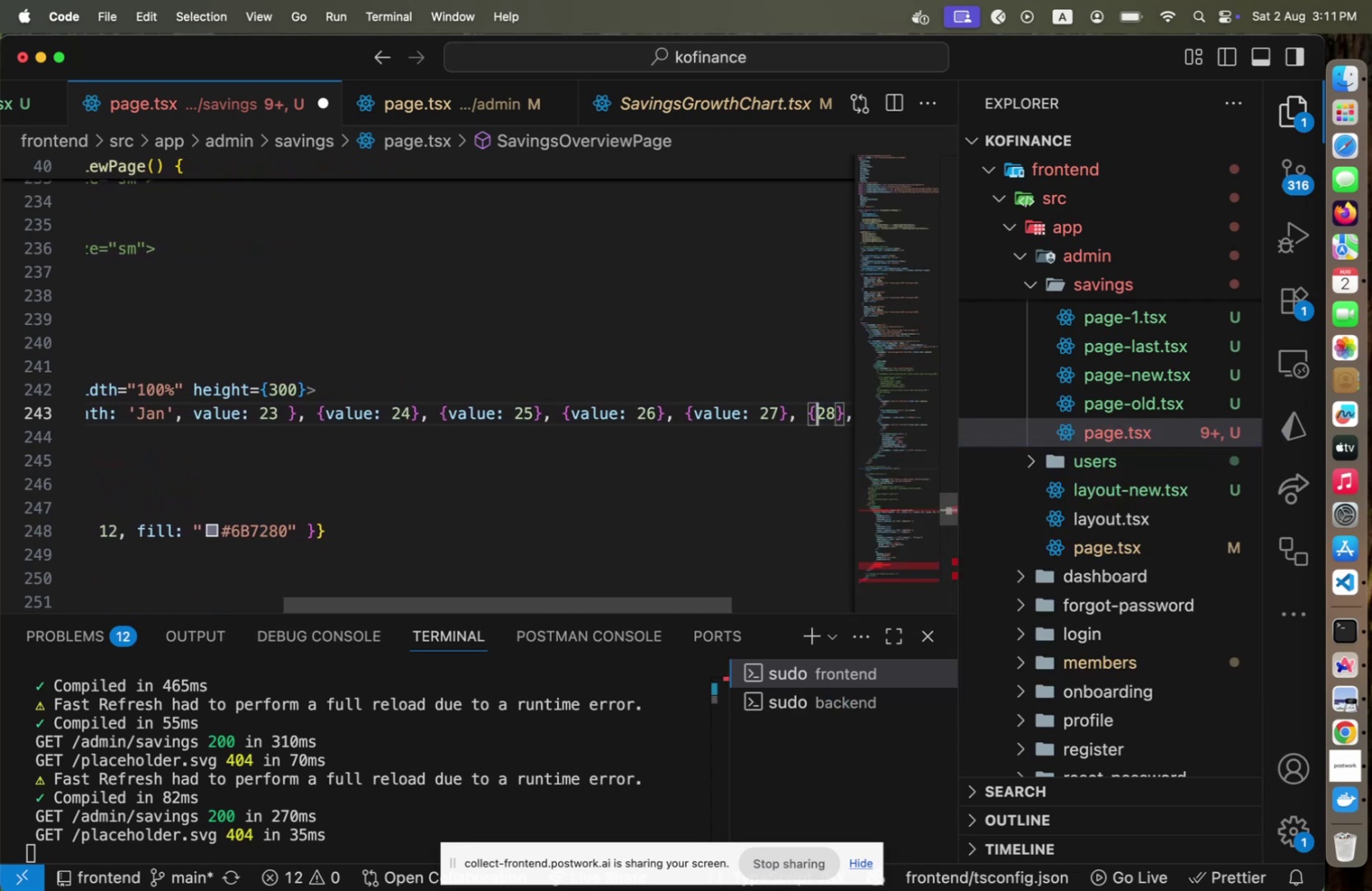 
type(value: )
 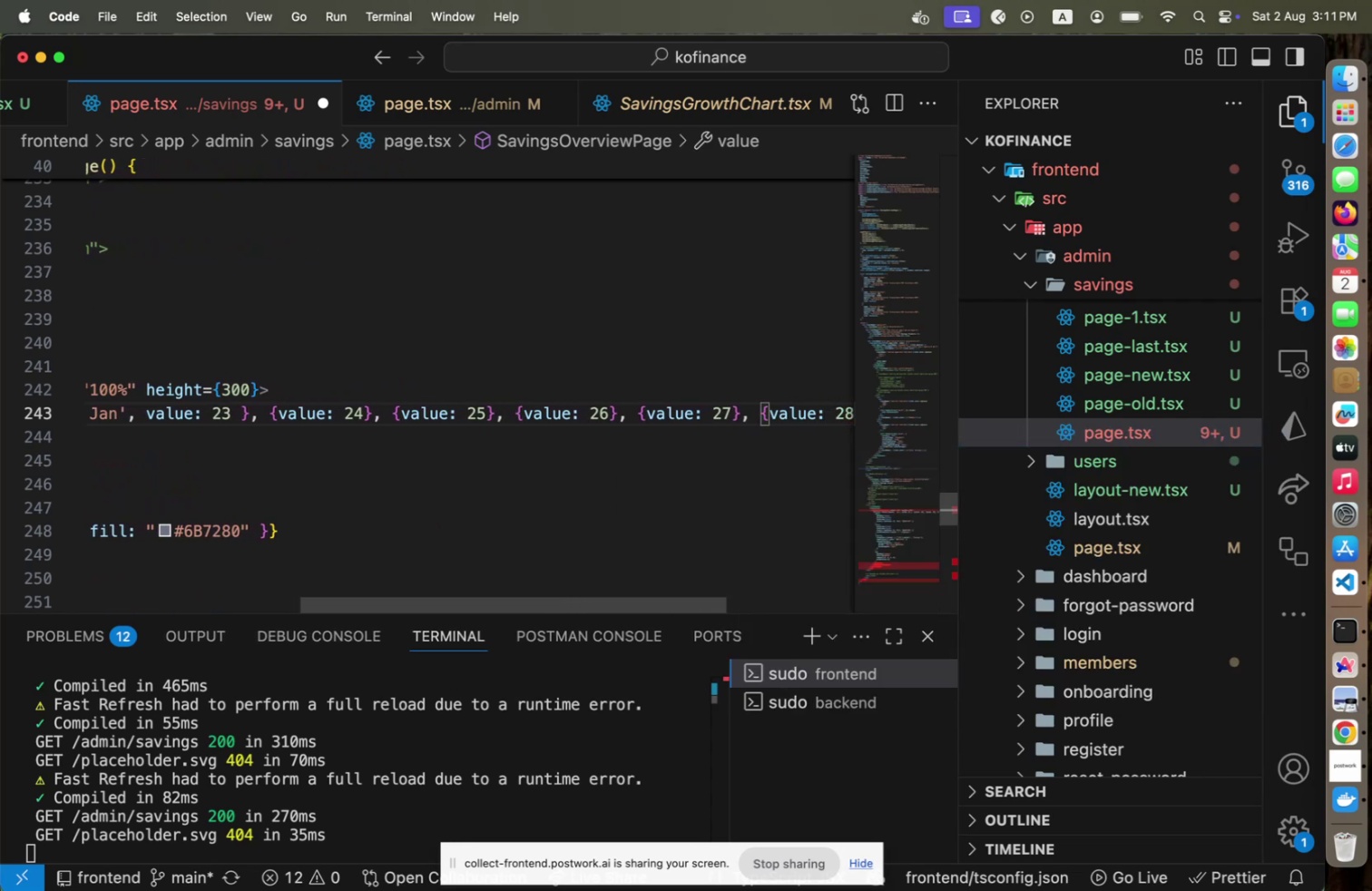 
hold_key(key=ArrowRight, duration=0.74)
 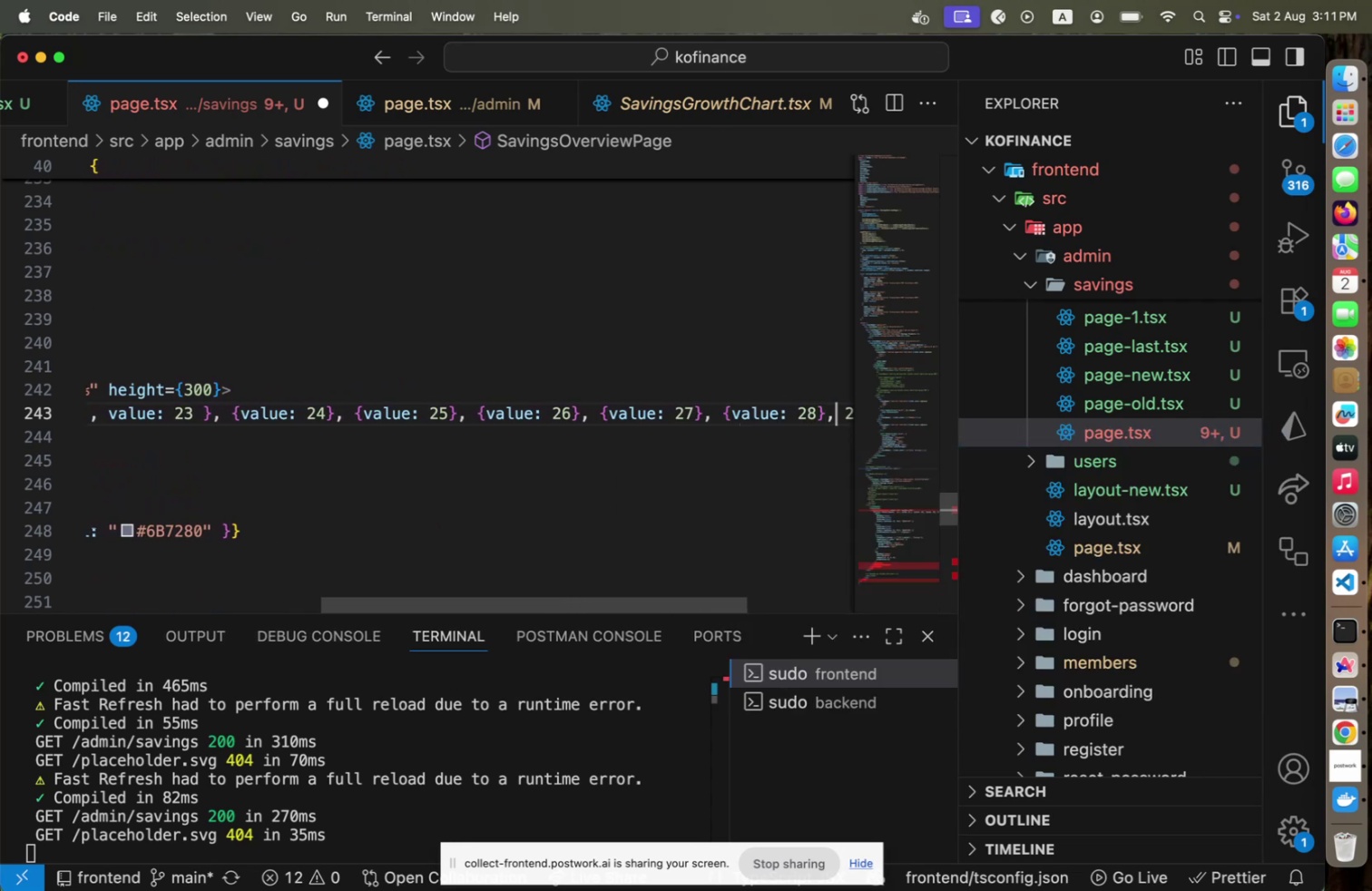 
key(ArrowRight)
 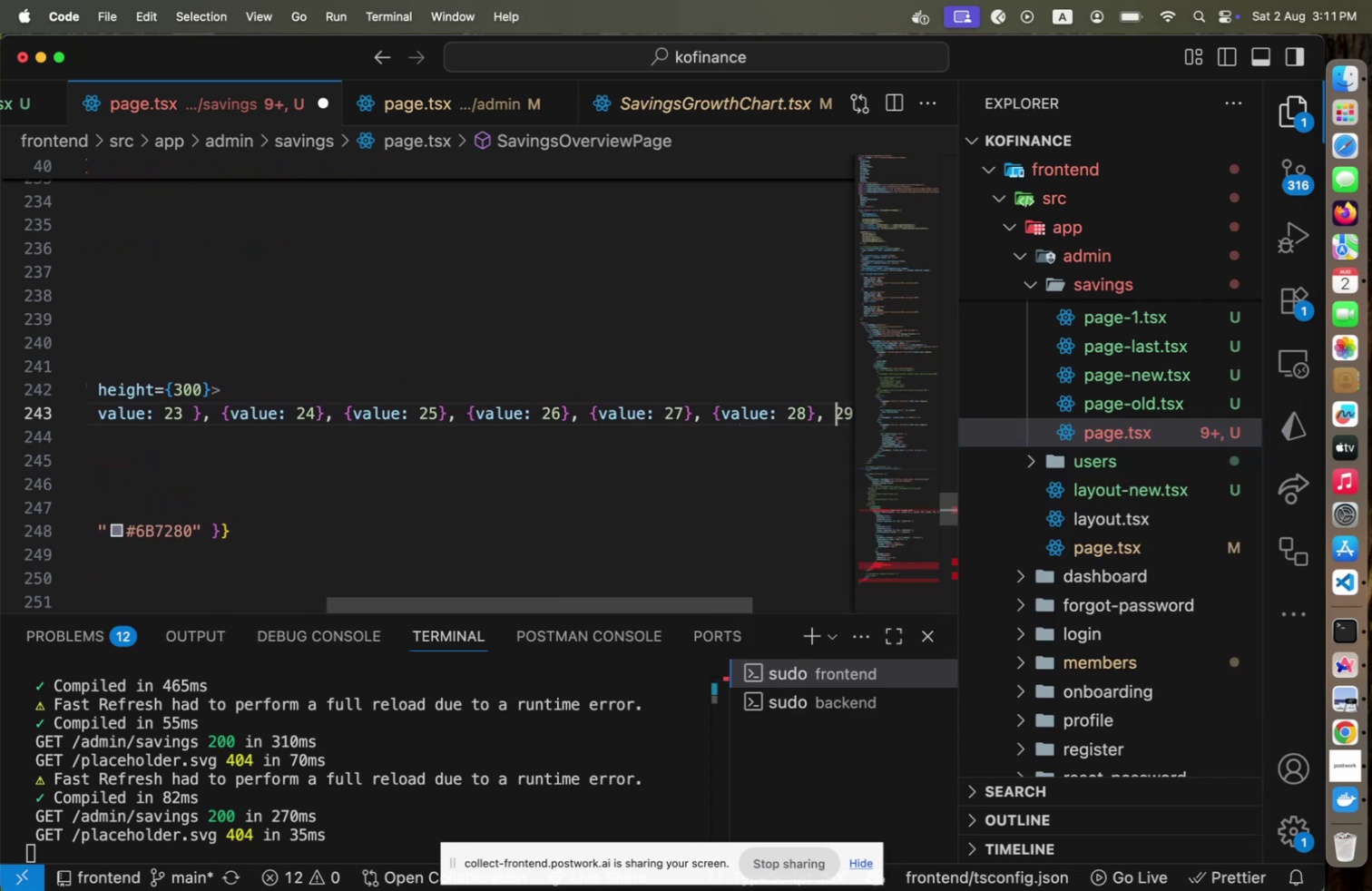 
key(Shift+ArrowRight)
 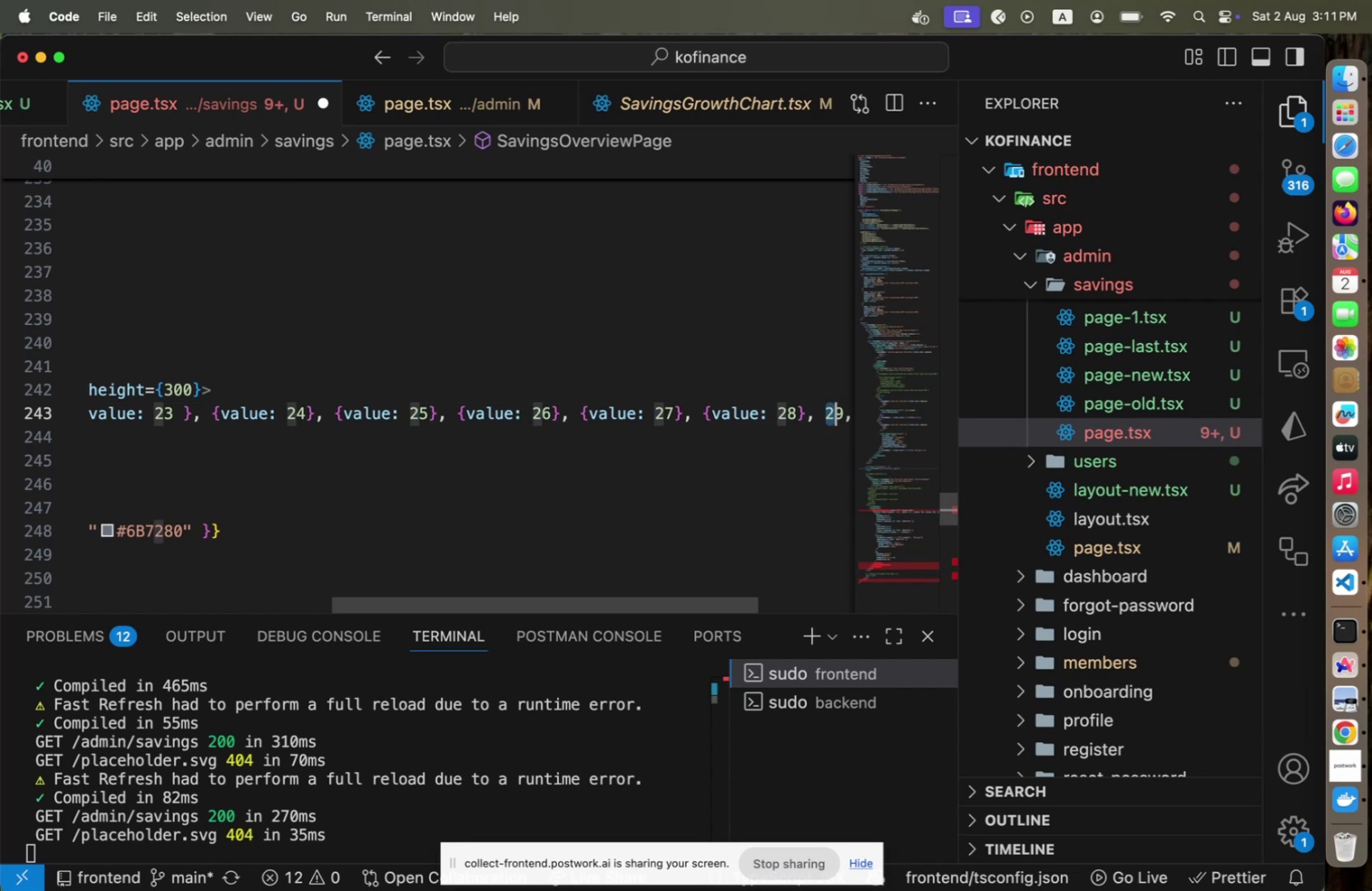 
key(Shift+ArrowRight)
 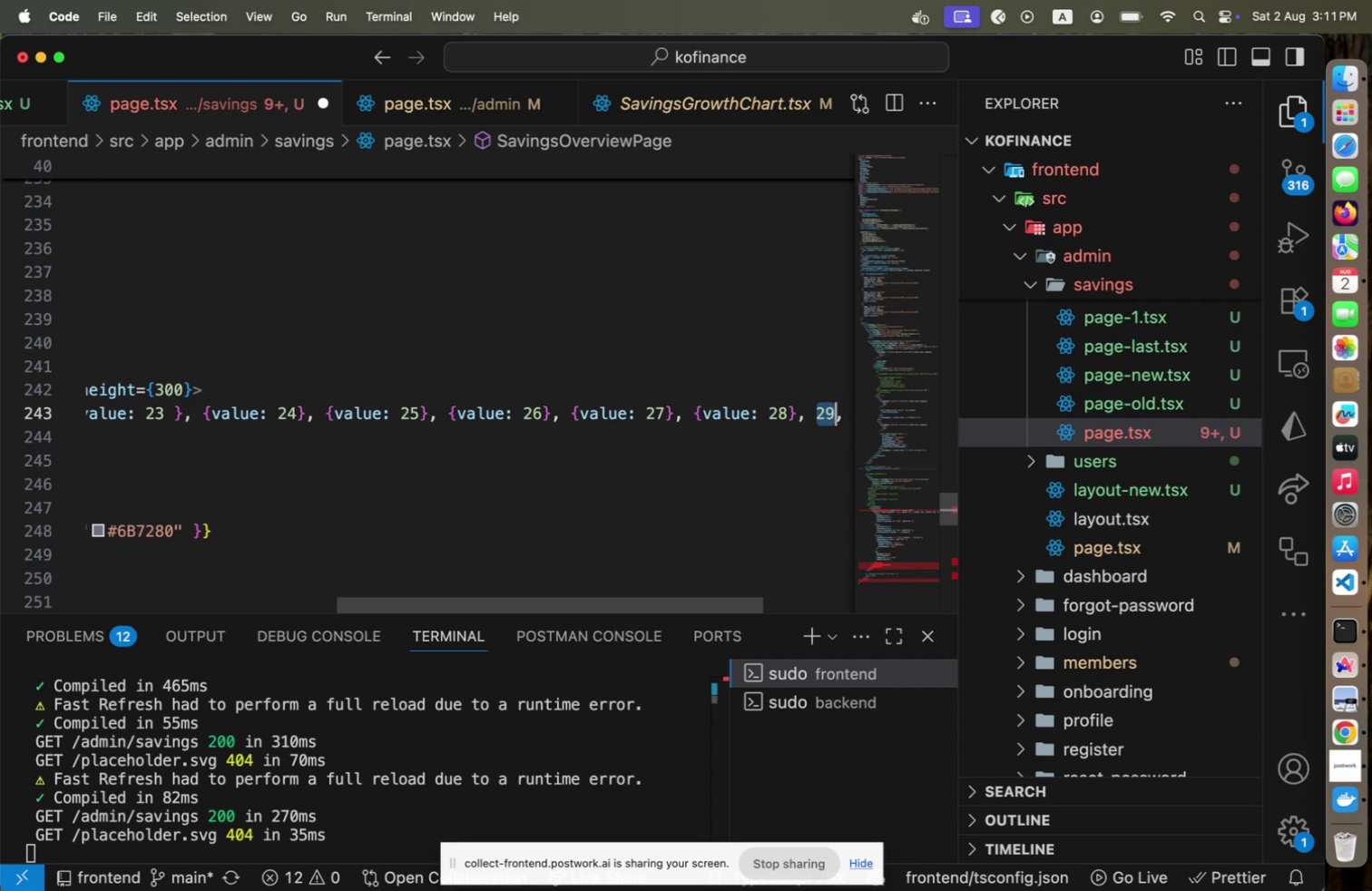 
key(Shift+BracketLeft)
 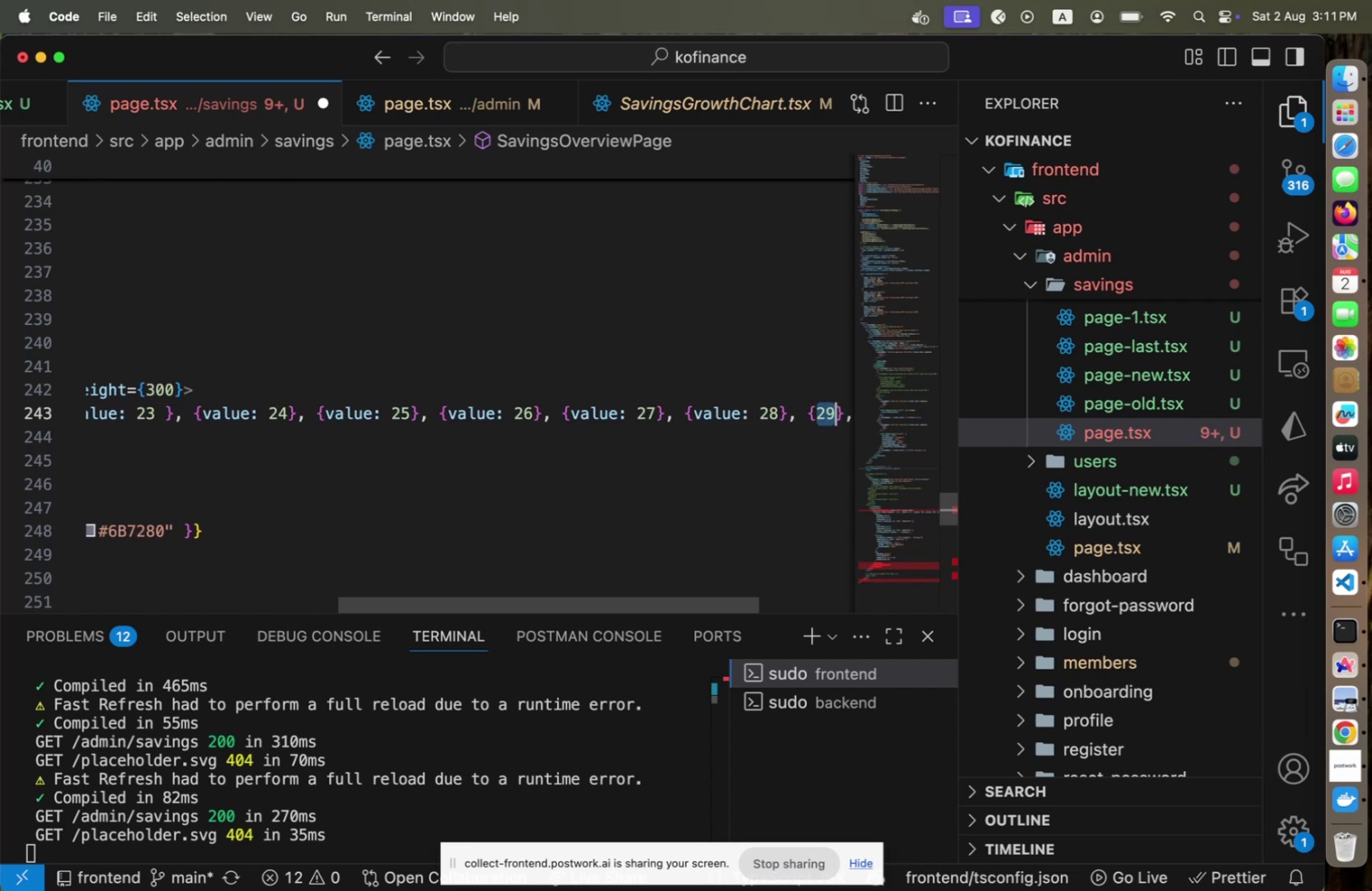 
key(ArrowLeft)
 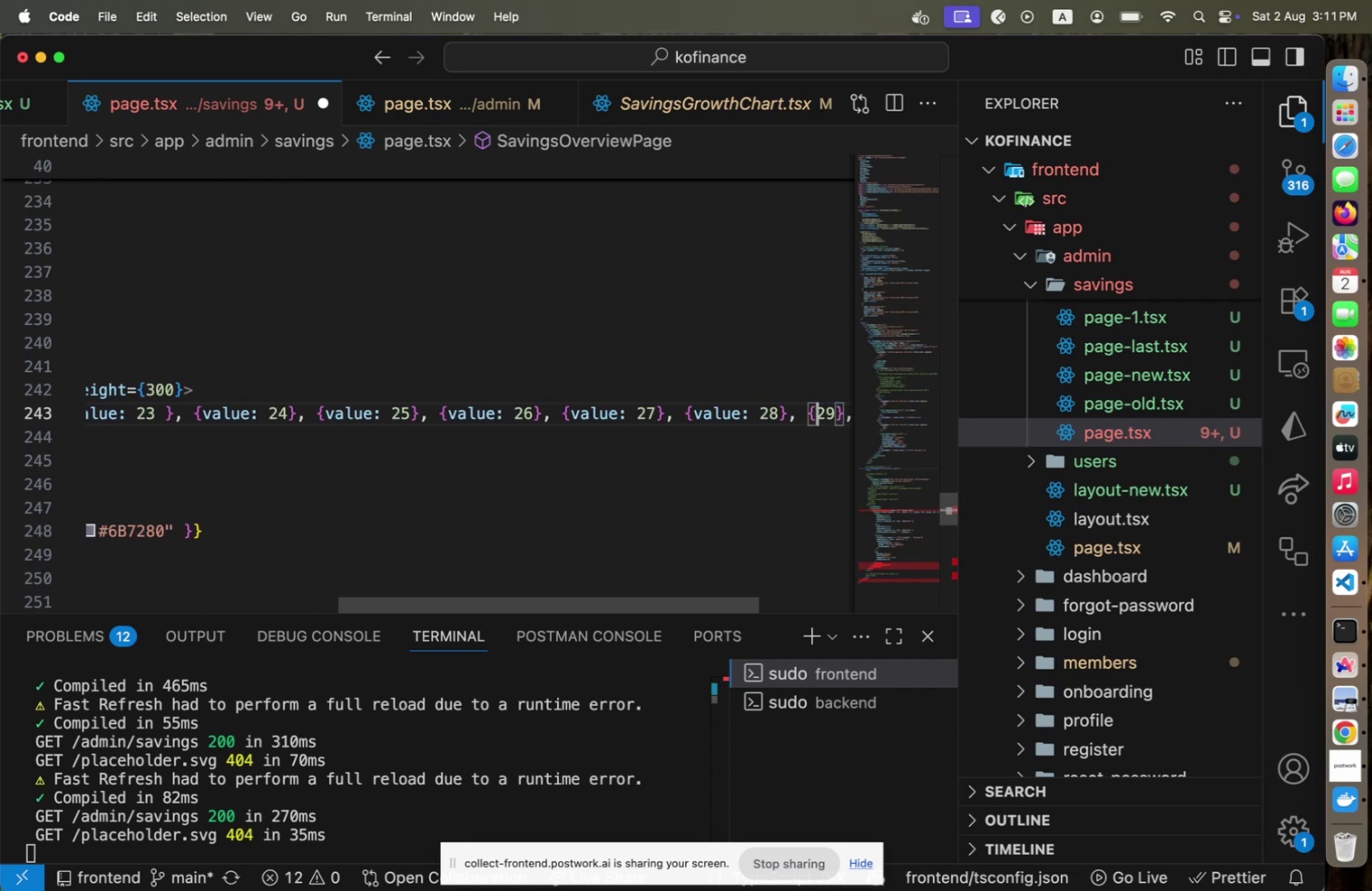 
type(value: )
 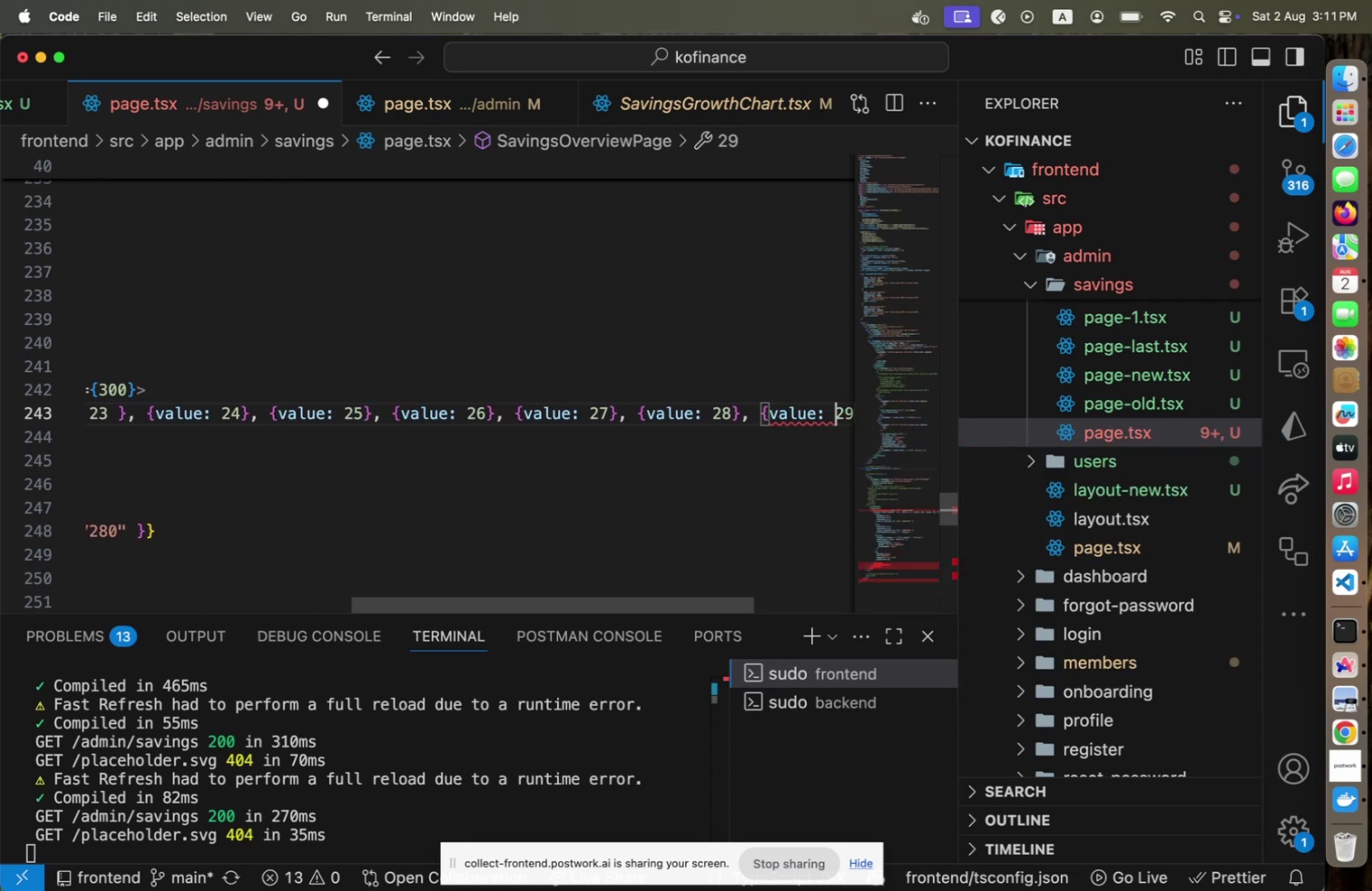 
key(ArrowRight)
 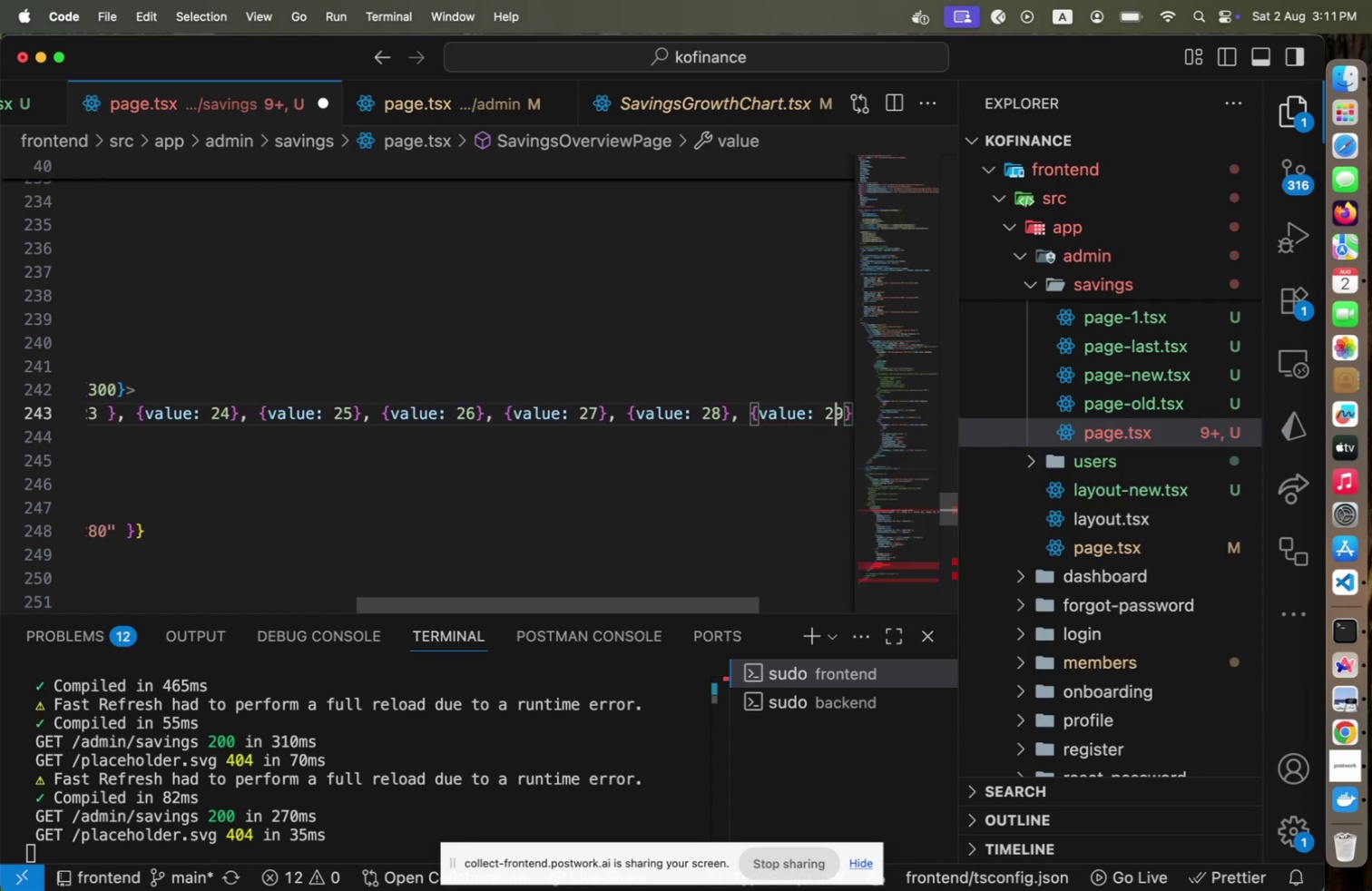 
key(ArrowRight)
 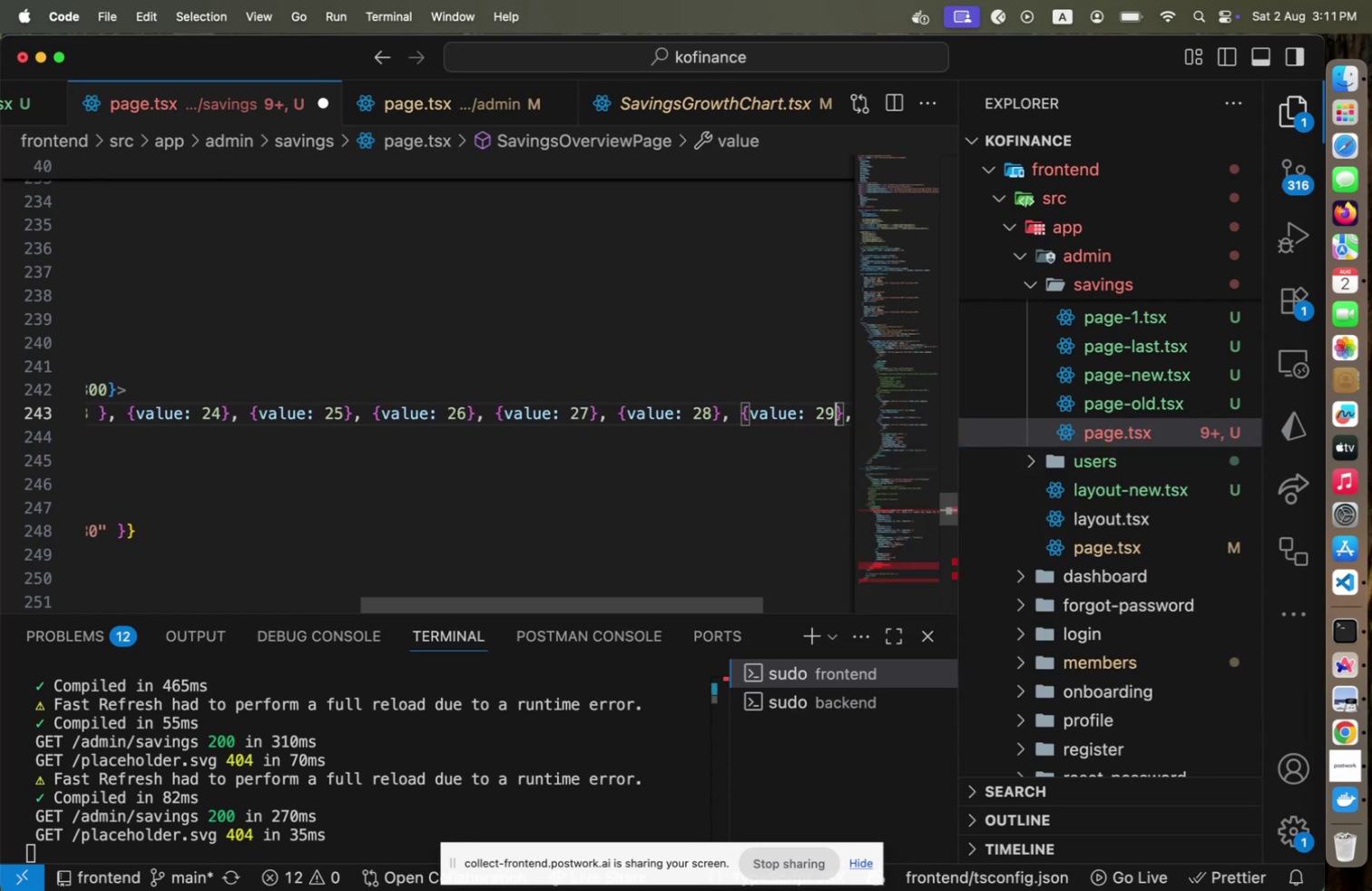 
key(ArrowRight)
 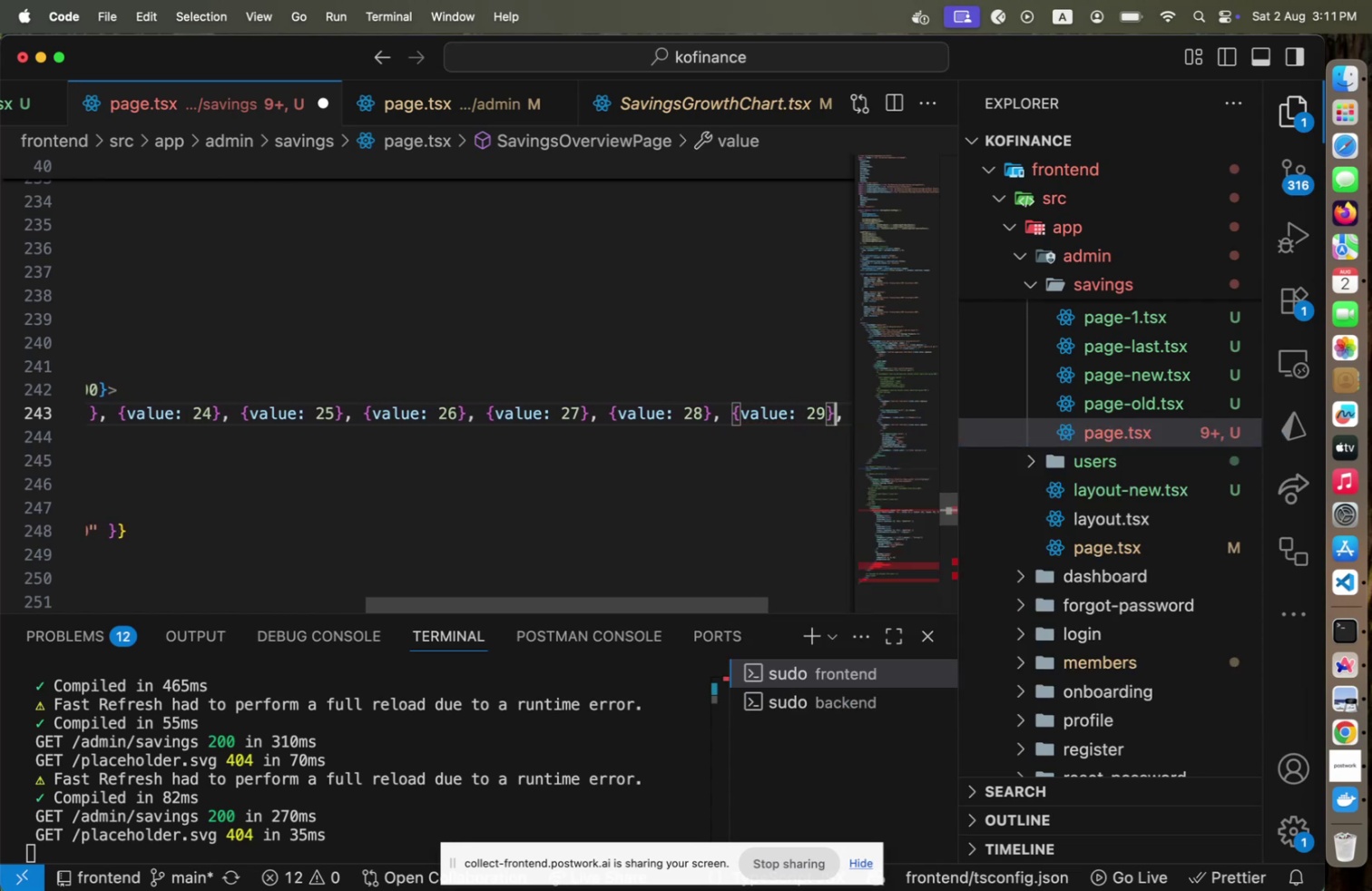 
key(ArrowRight)
 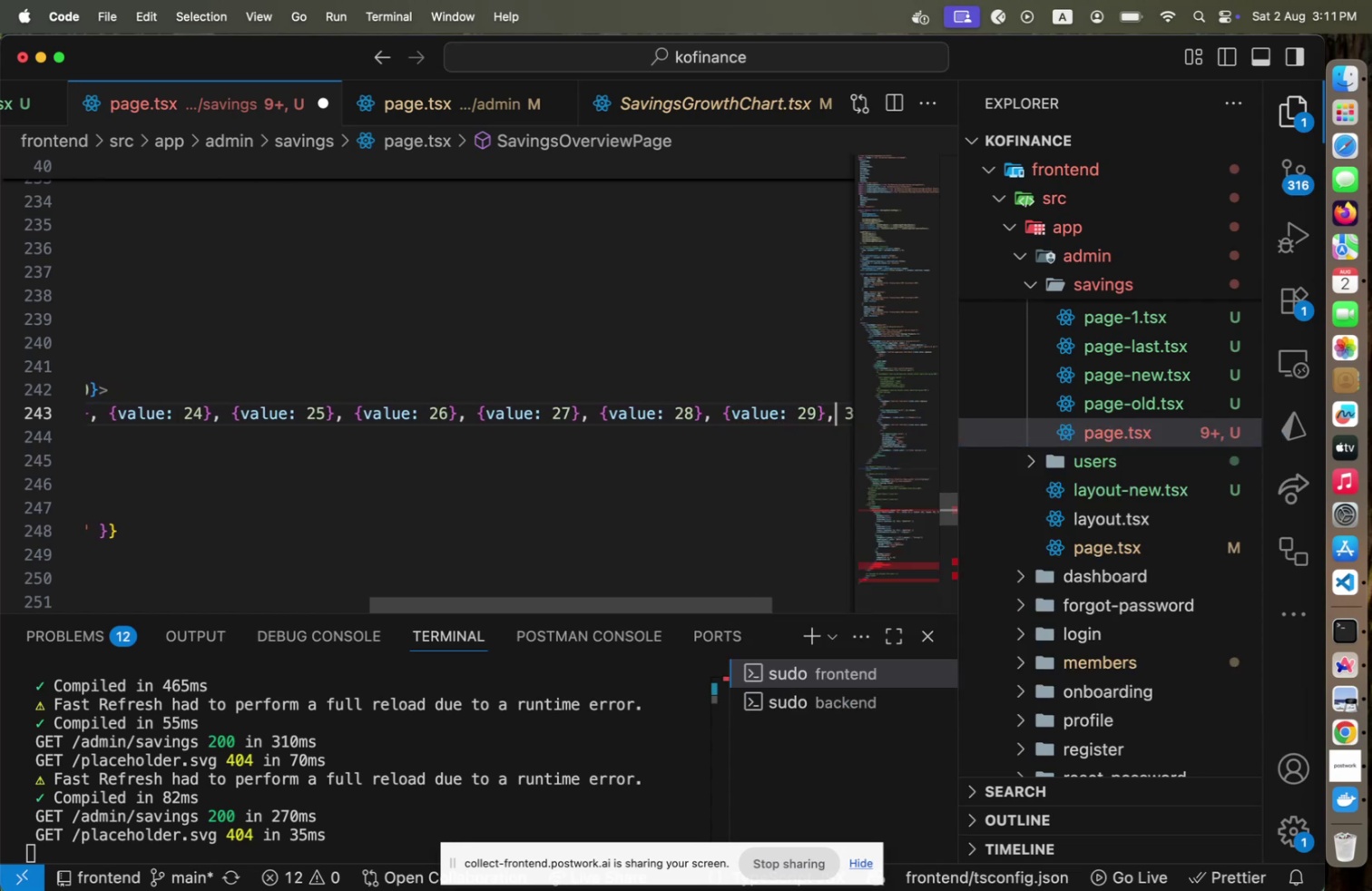 
key(ArrowRight)
 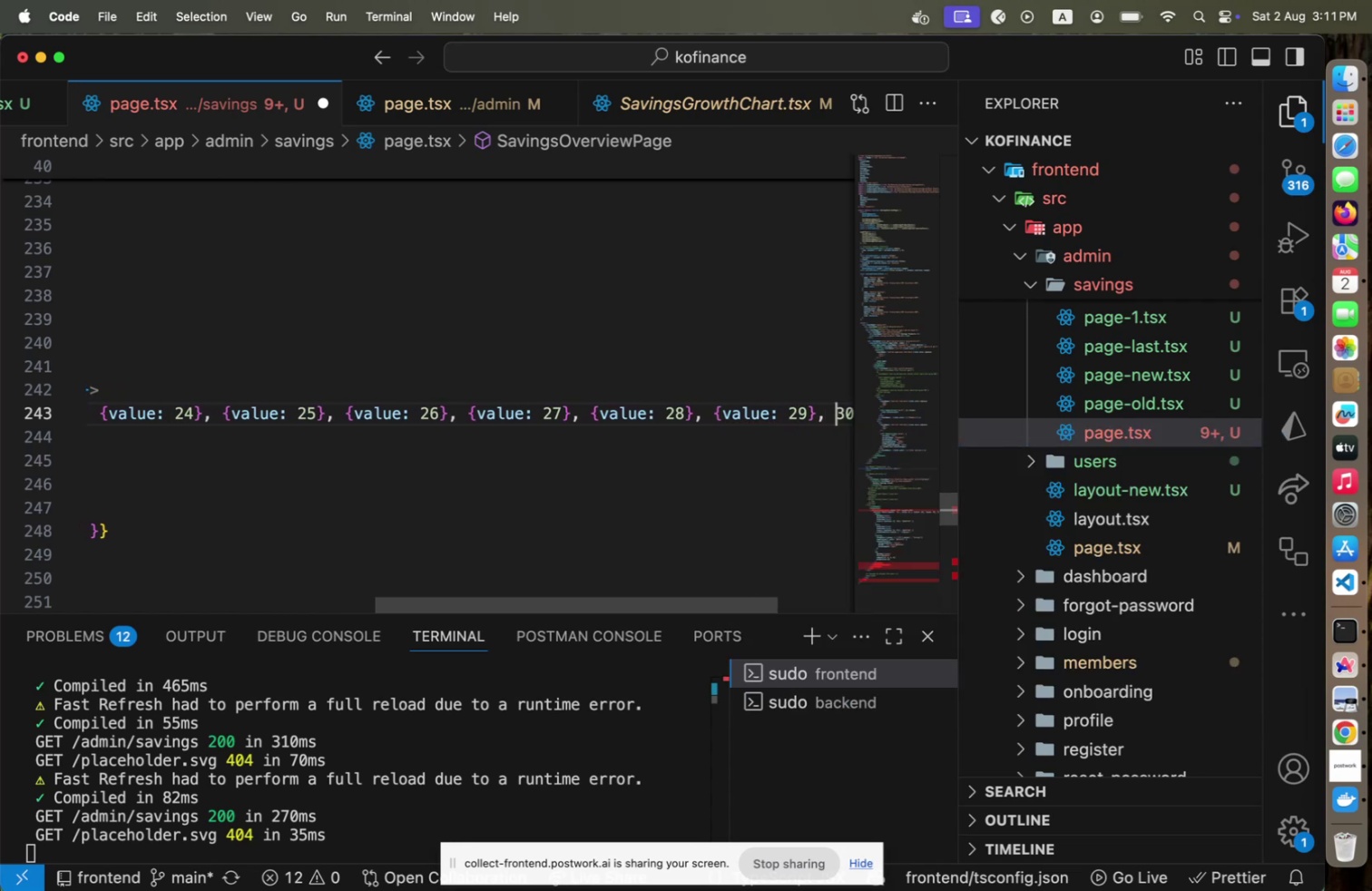 
key(Shift+ArrowRight)
 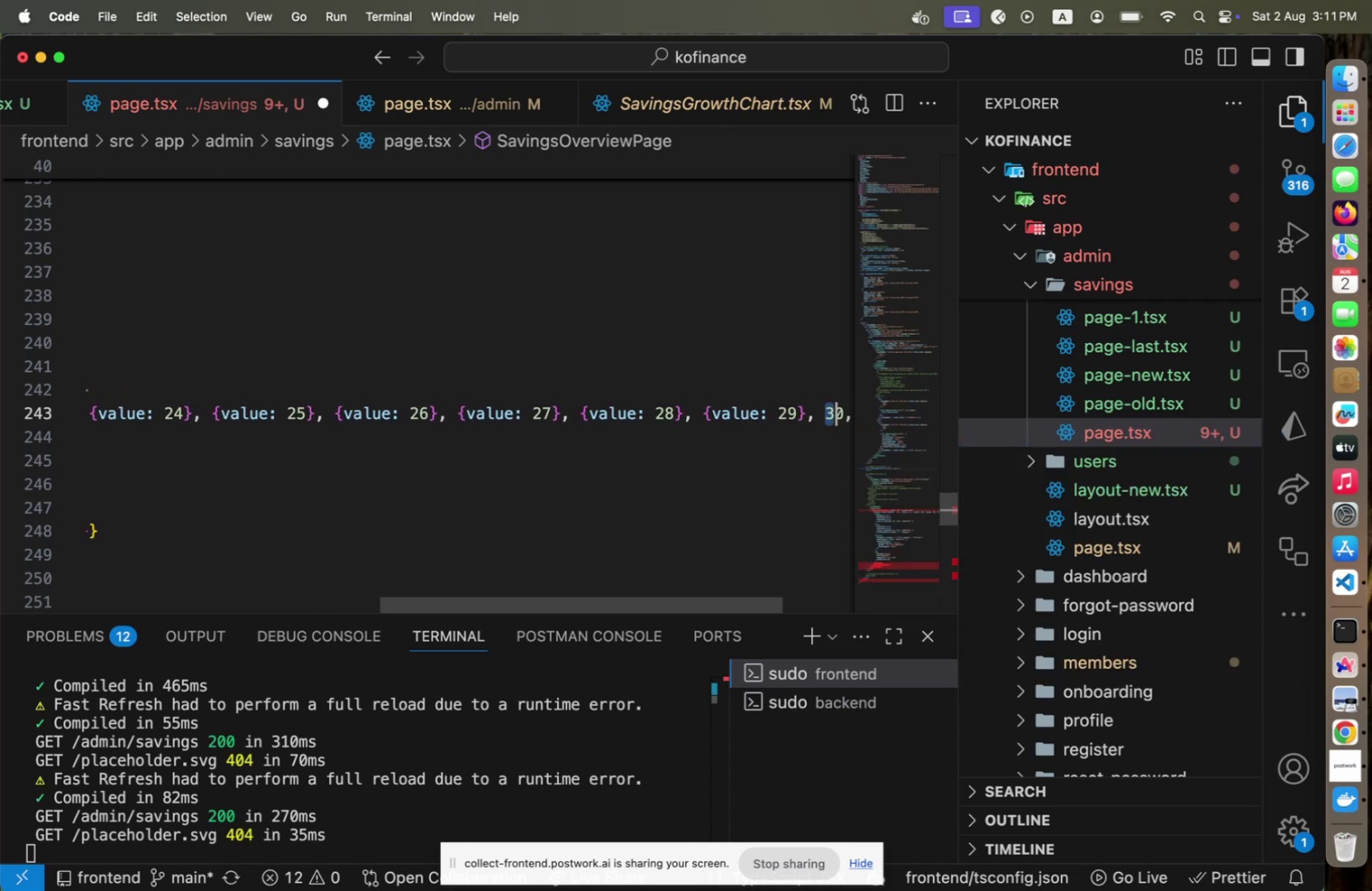 
key(Shift+ArrowRight)
 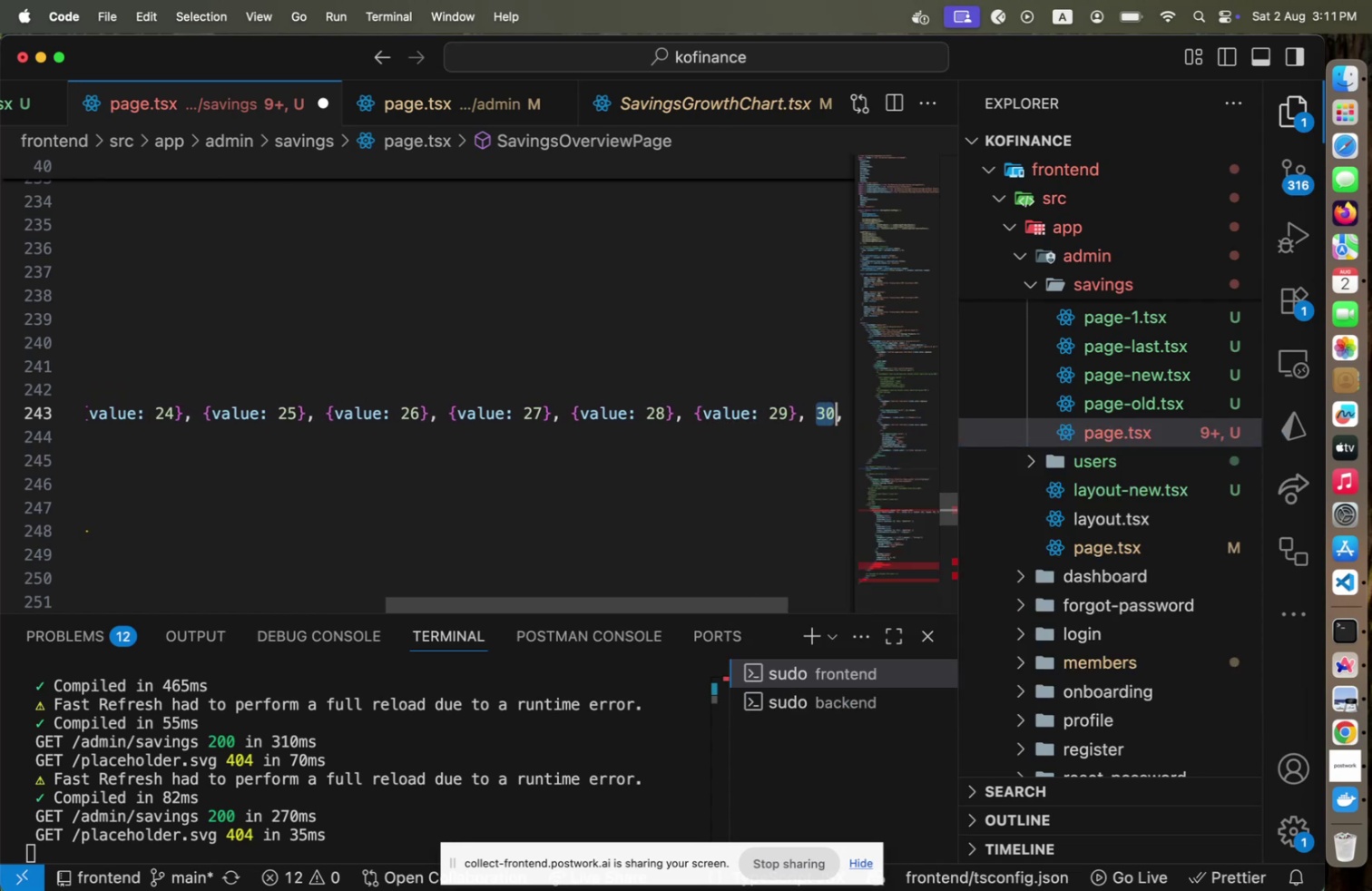 
key(Shift+BracketLeft)
 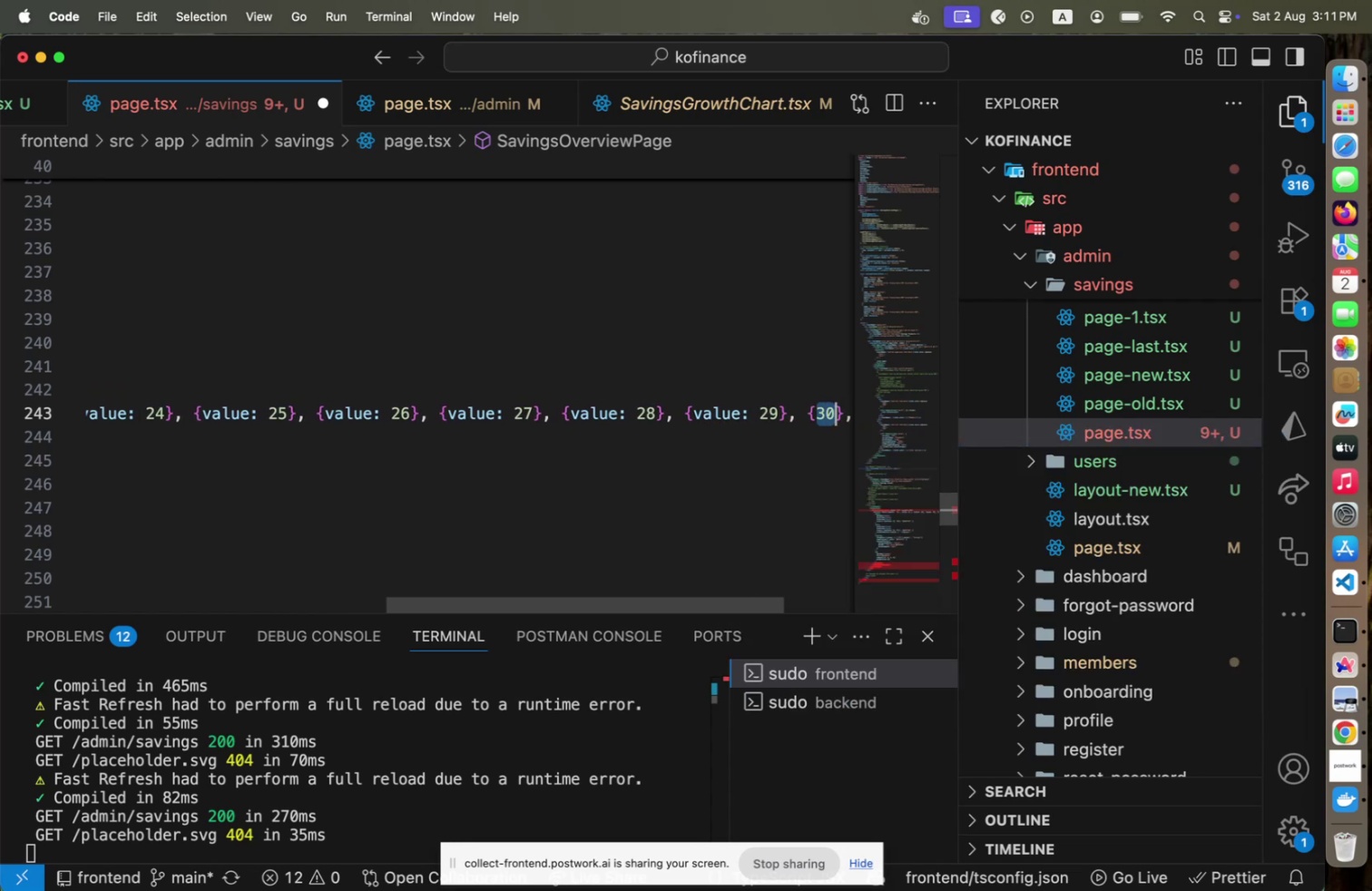 
key(ArrowLeft)
 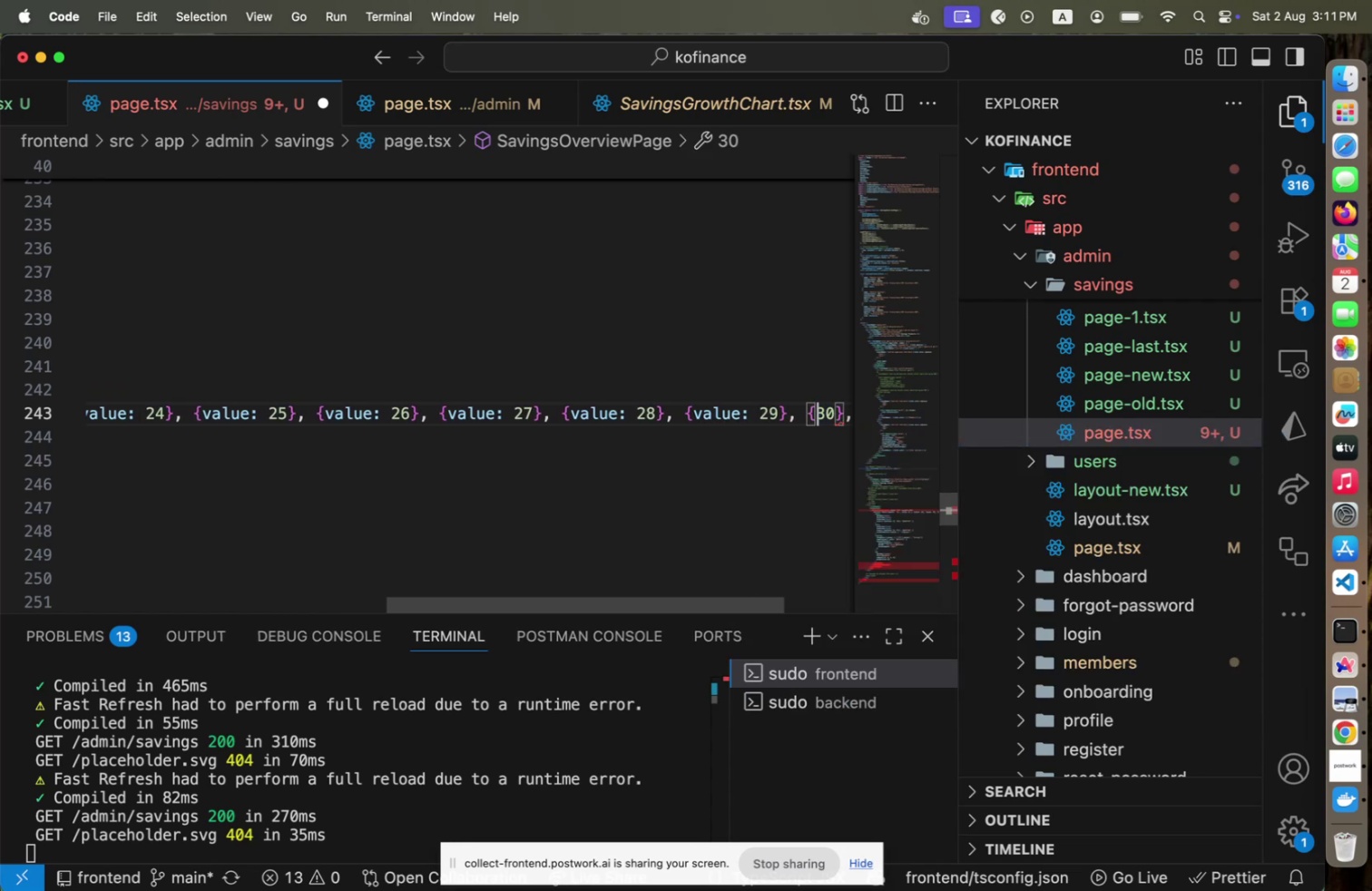 
type(value: )
 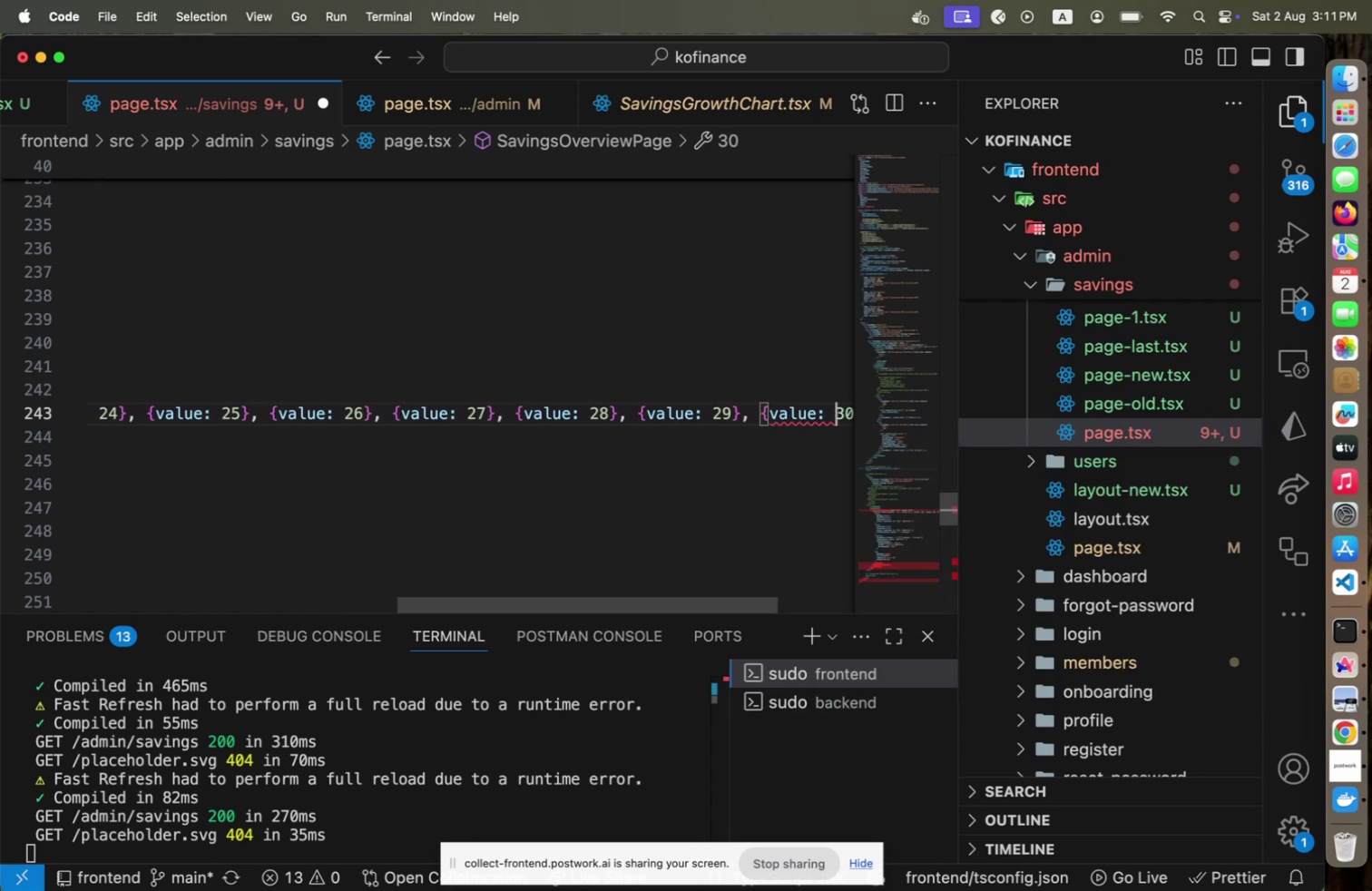 
key(ArrowRight)
 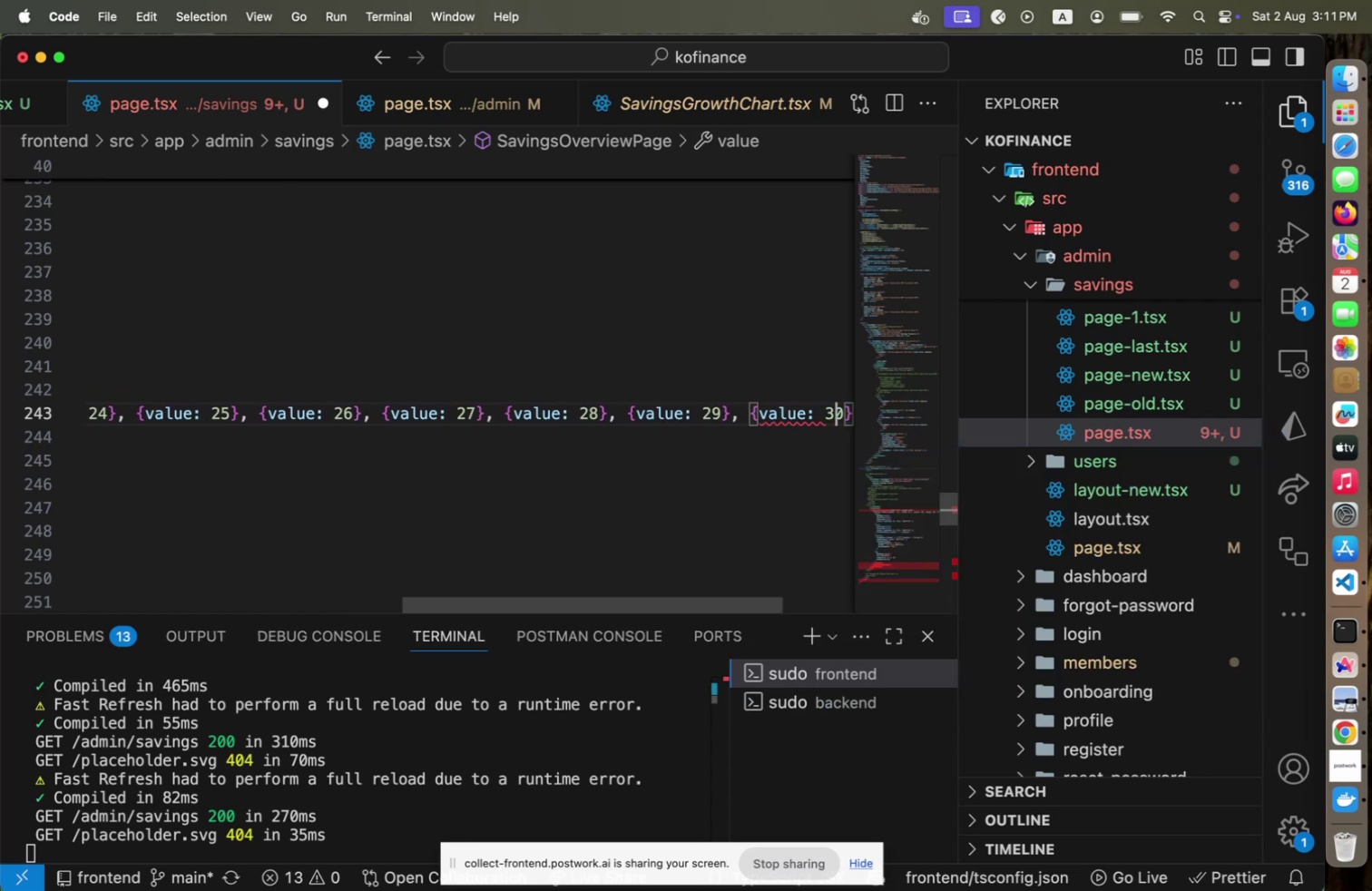 
key(ArrowRight)
 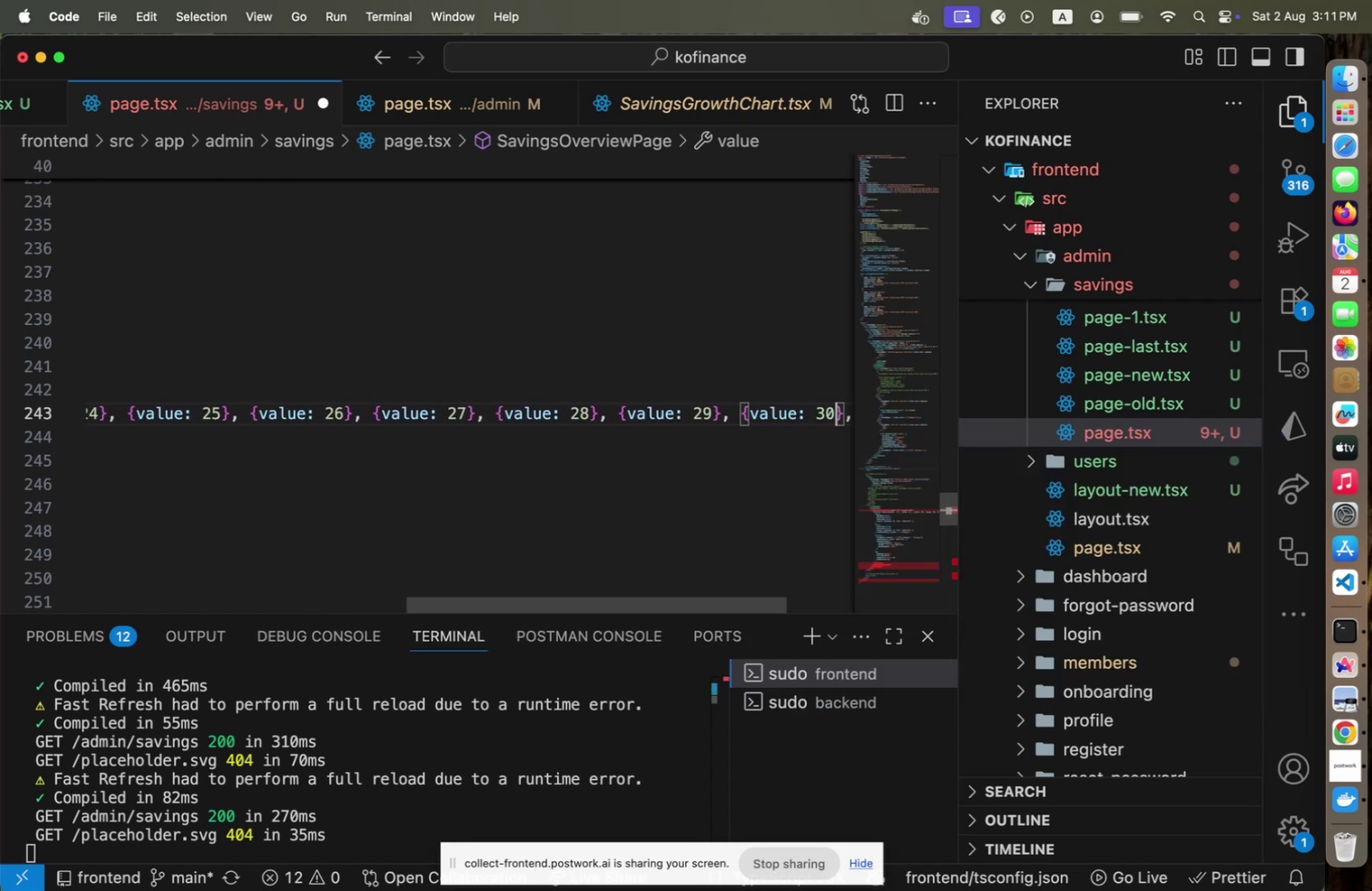 
key(ArrowRight)
 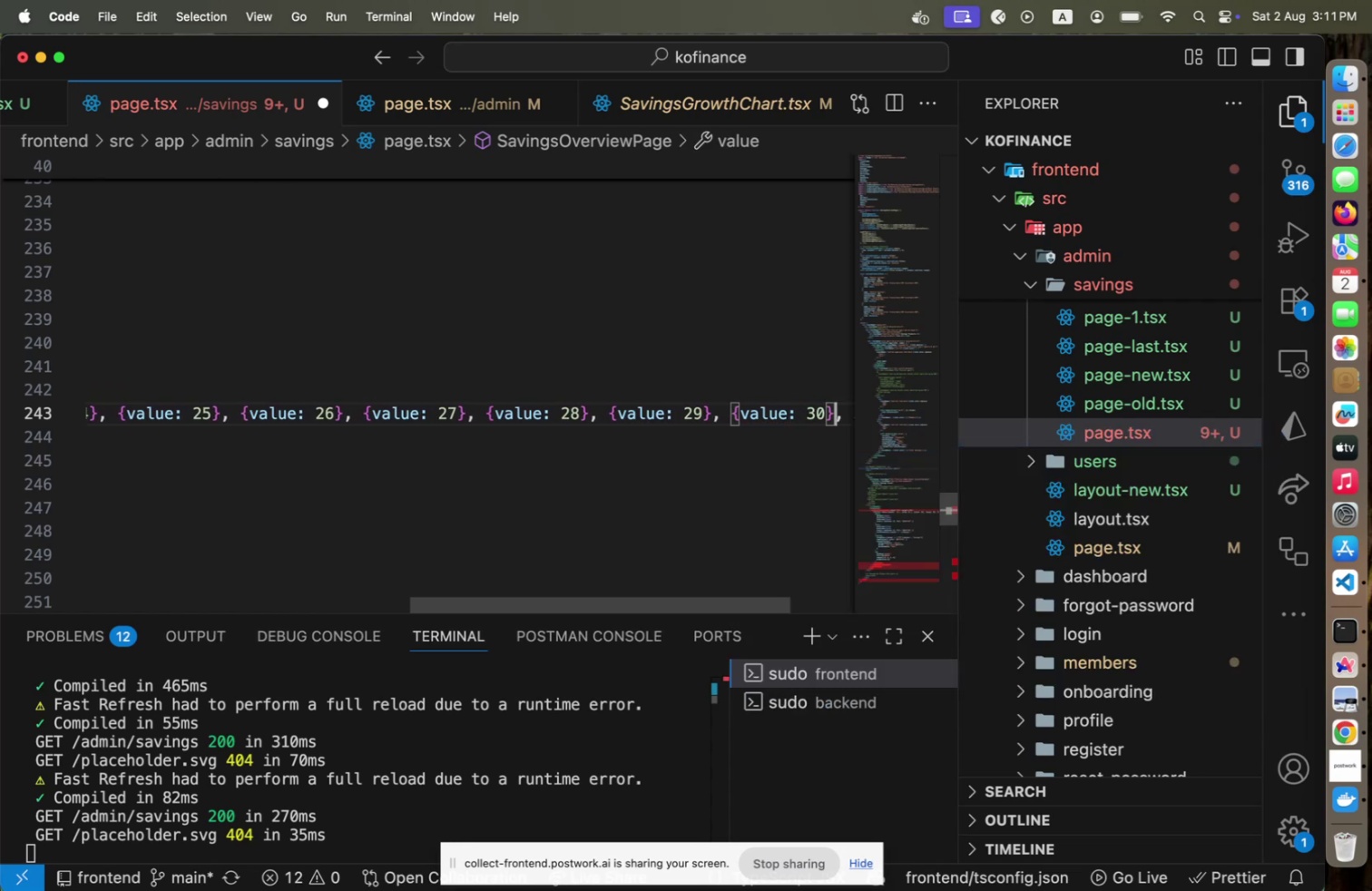 
key(ArrowRight)
 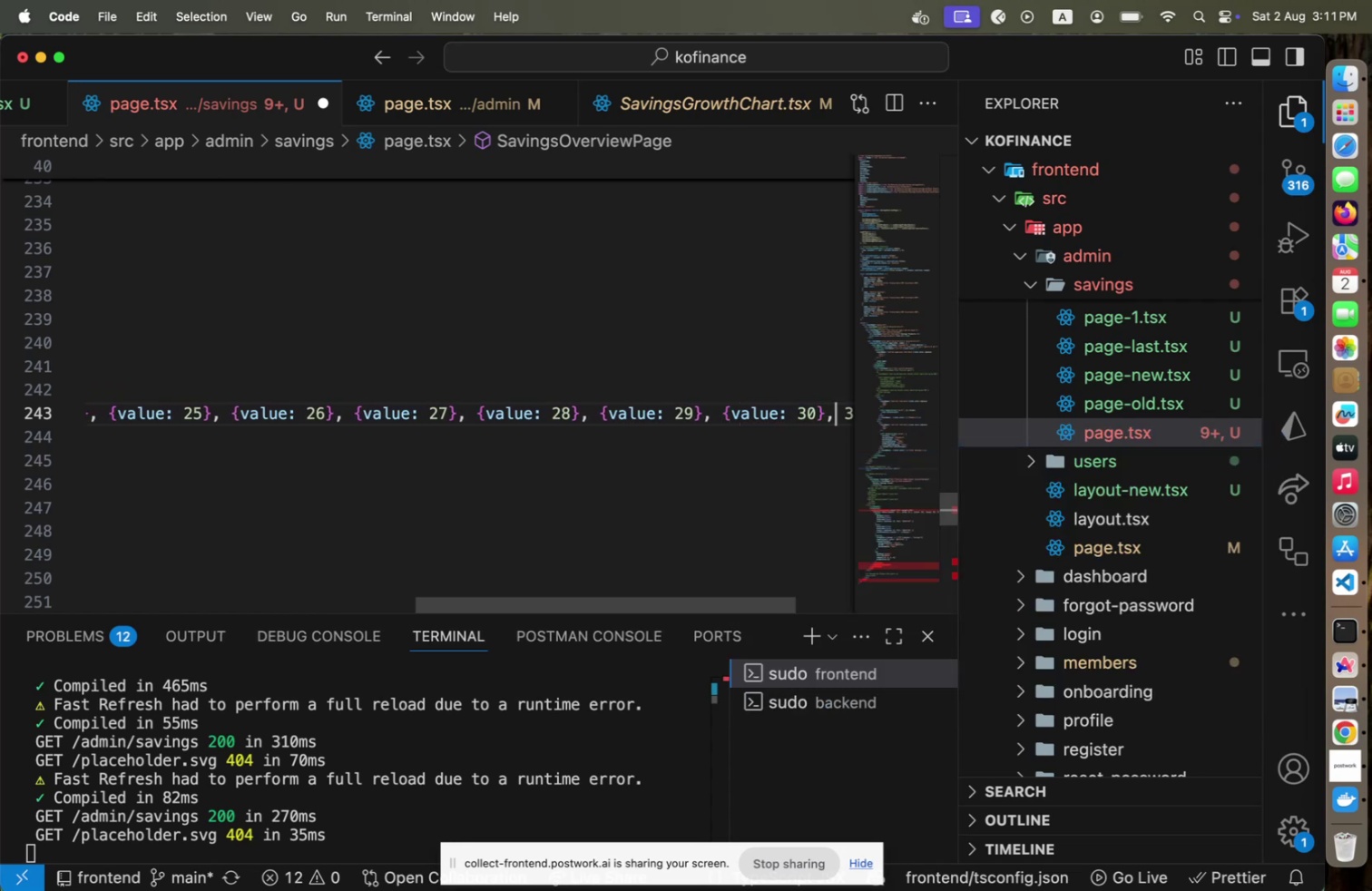 
key(ArrowRight)
 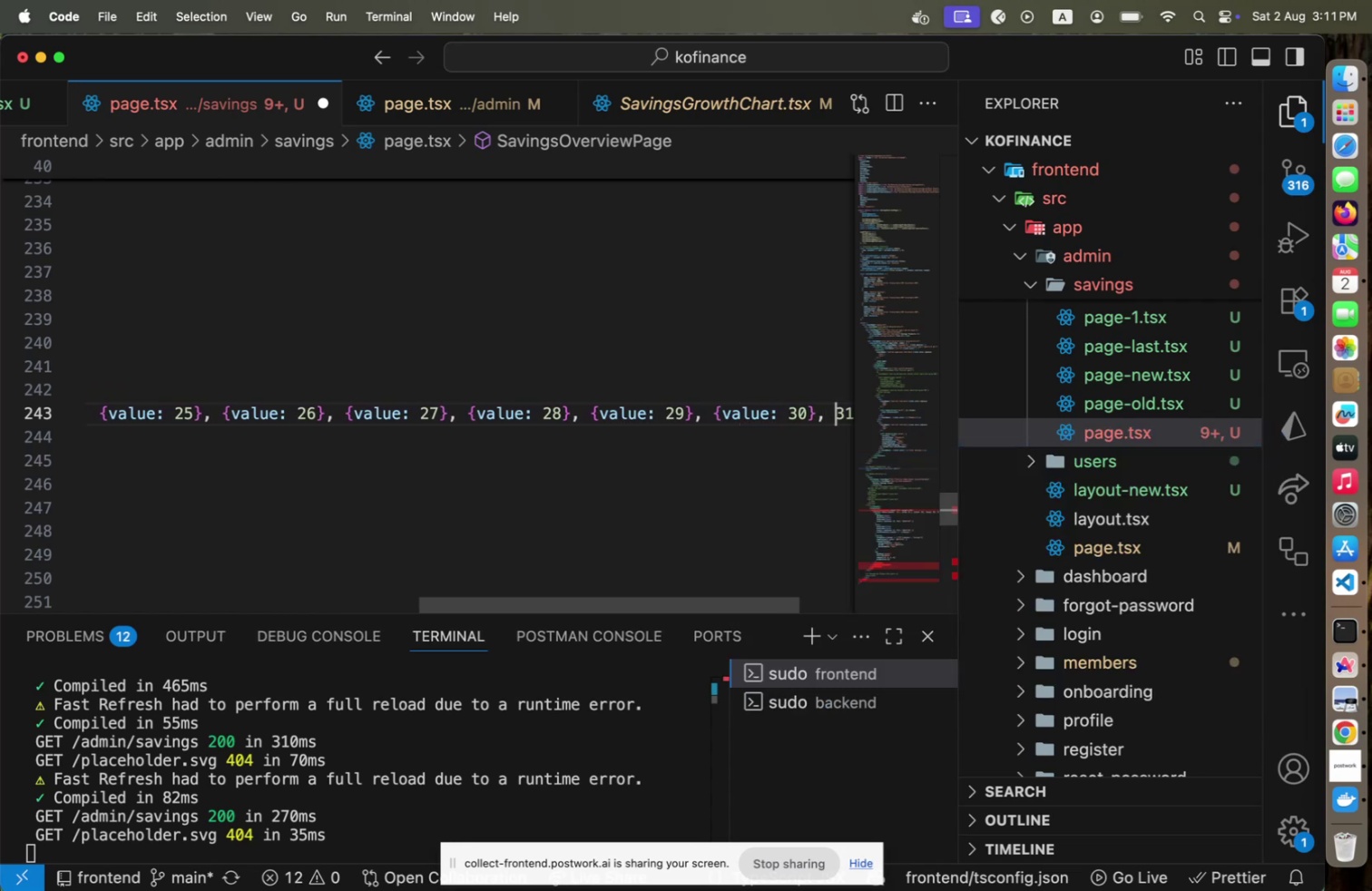 
key(Shift+ArrowRight)
 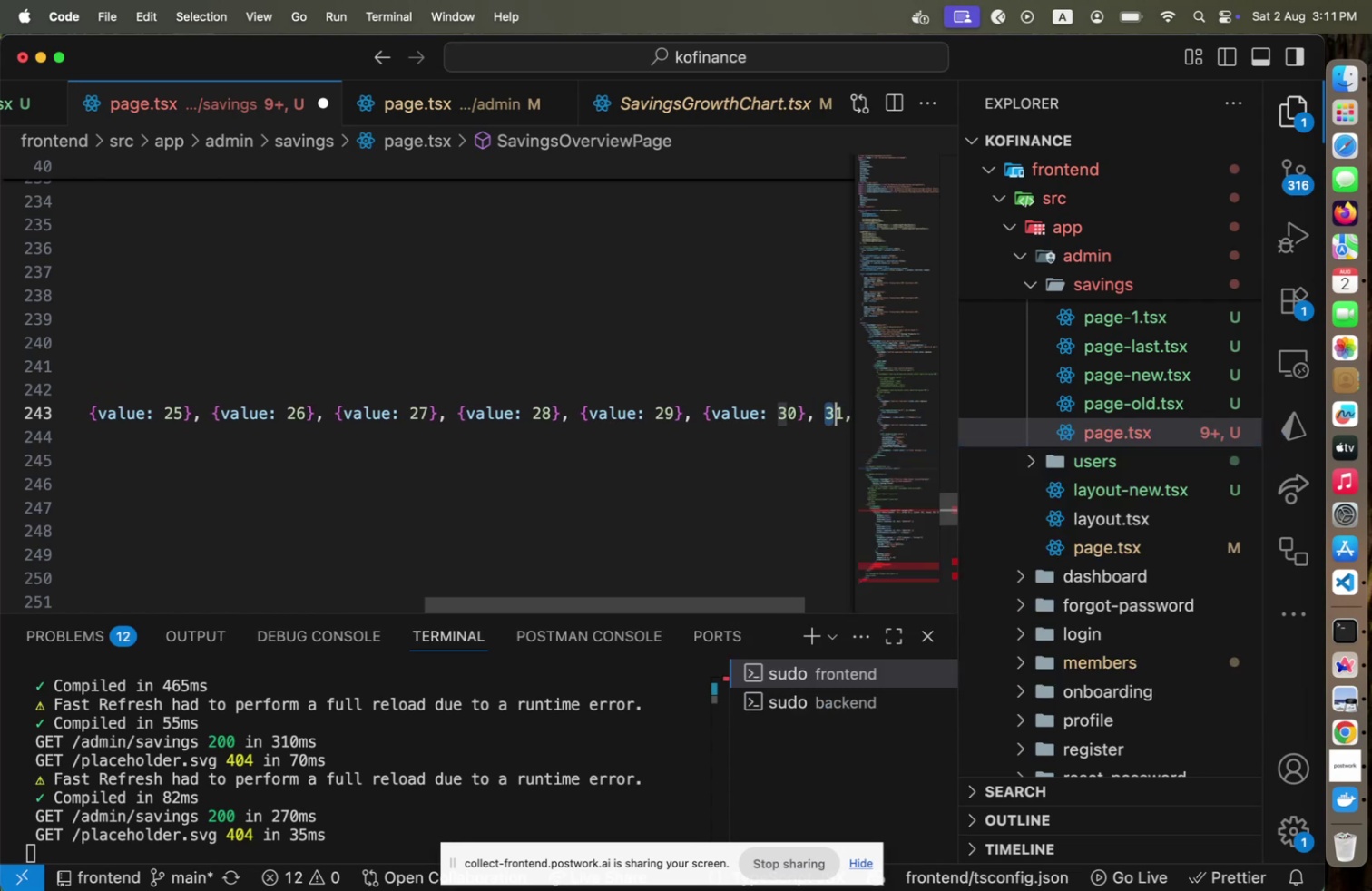 
key(Shift+ArrowRight)
 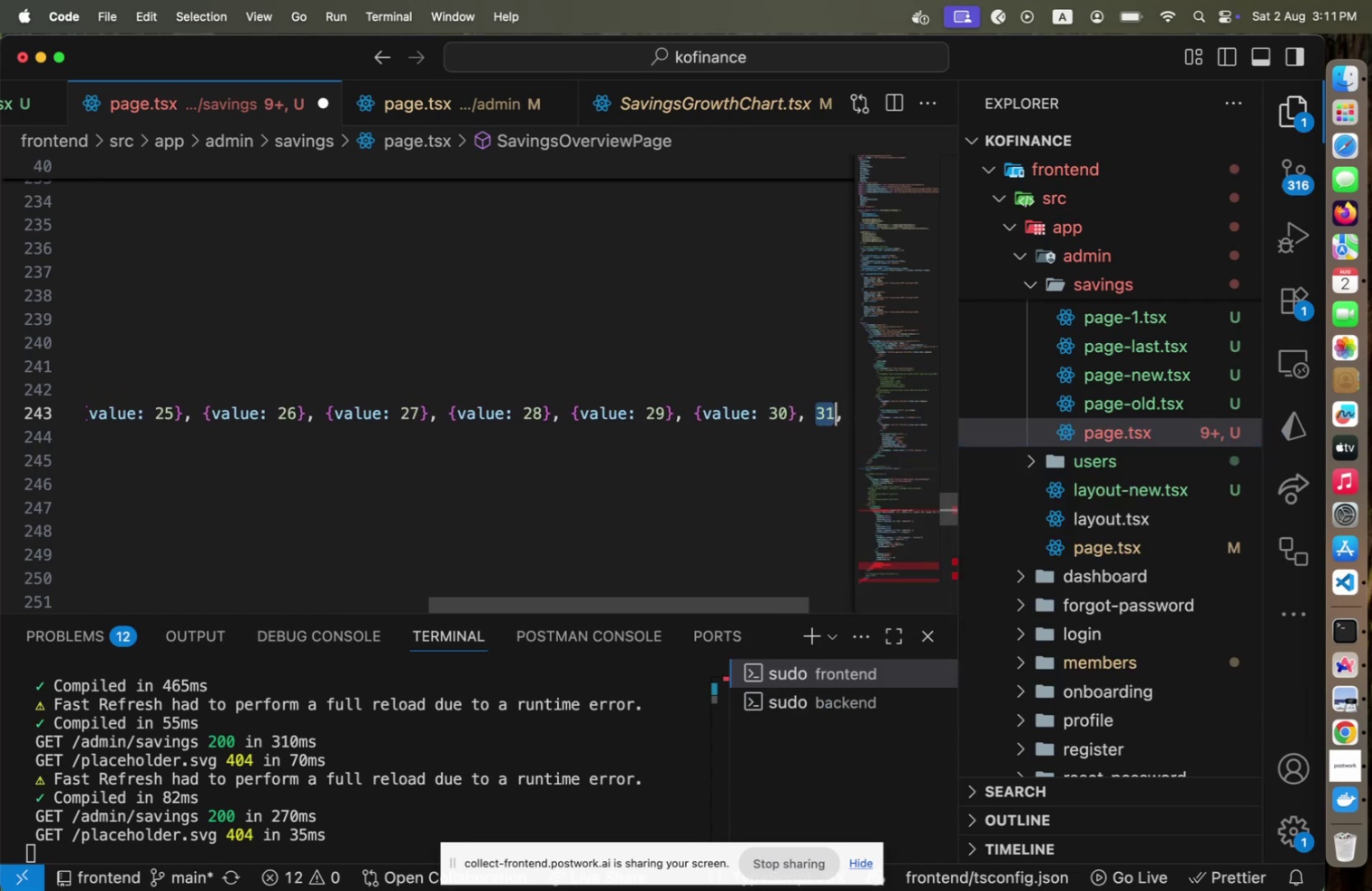 
key(Shift+BracketLeft)
 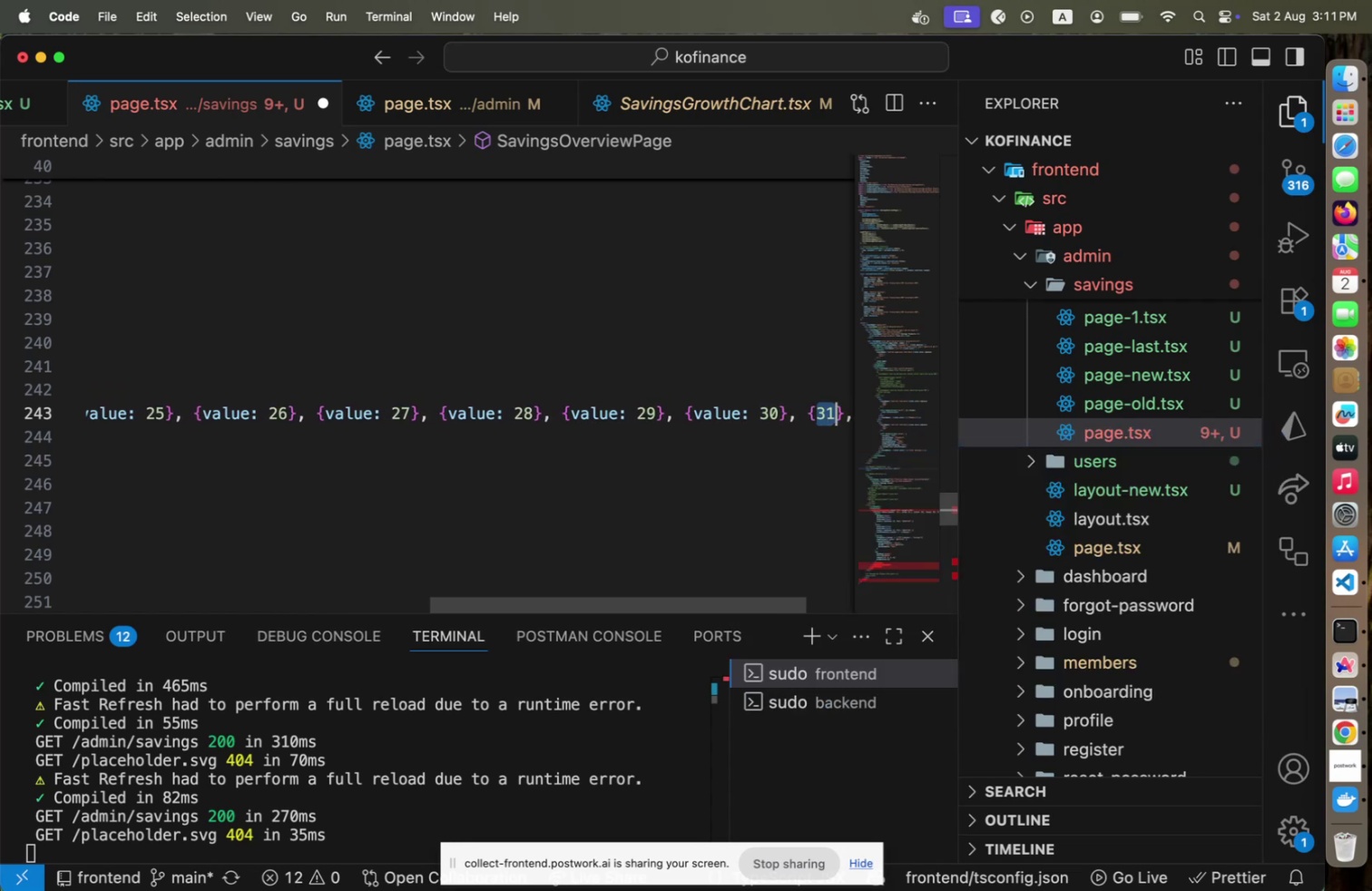 
key(ArrowLeft)
 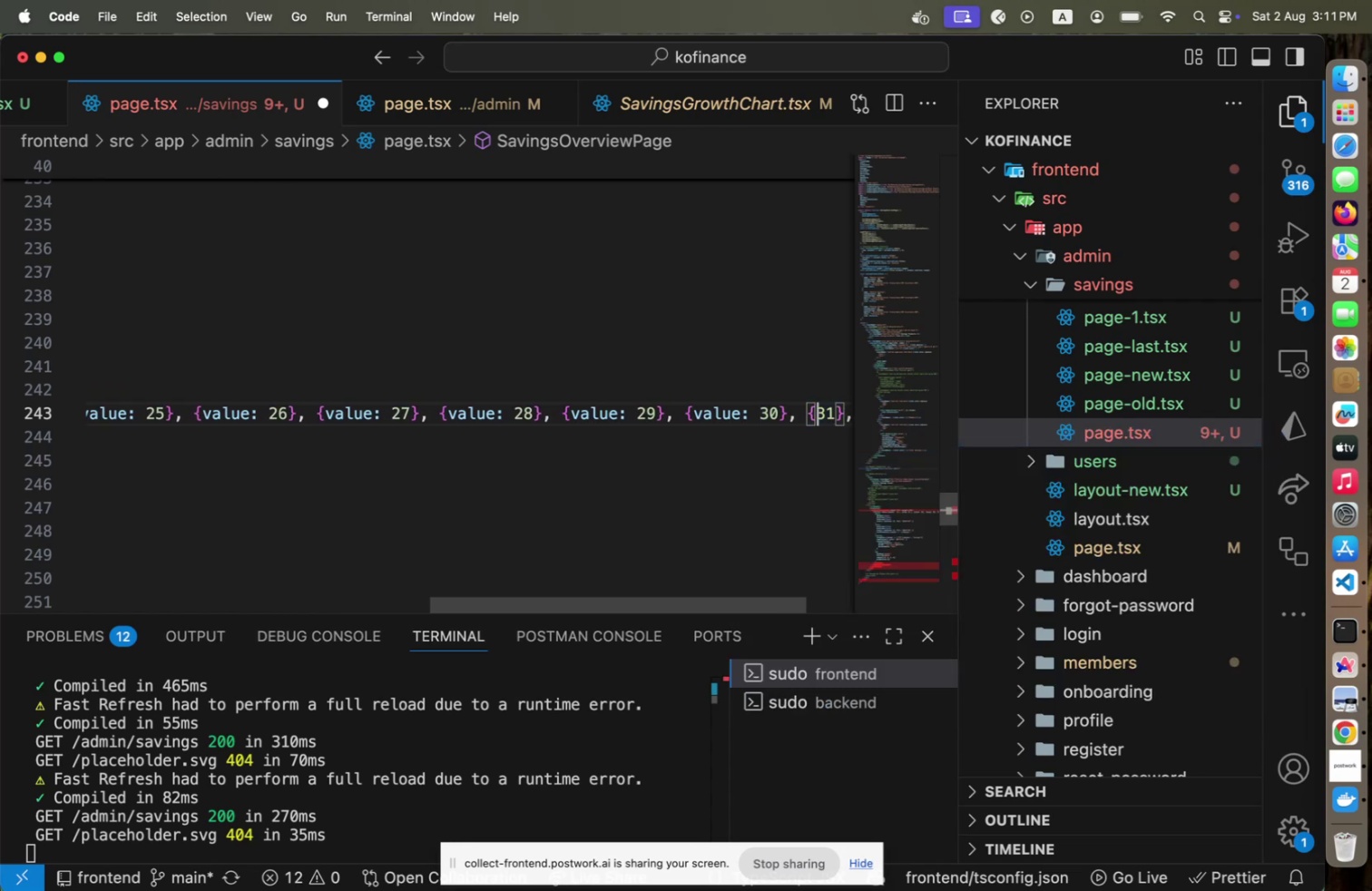 
type(value: )
 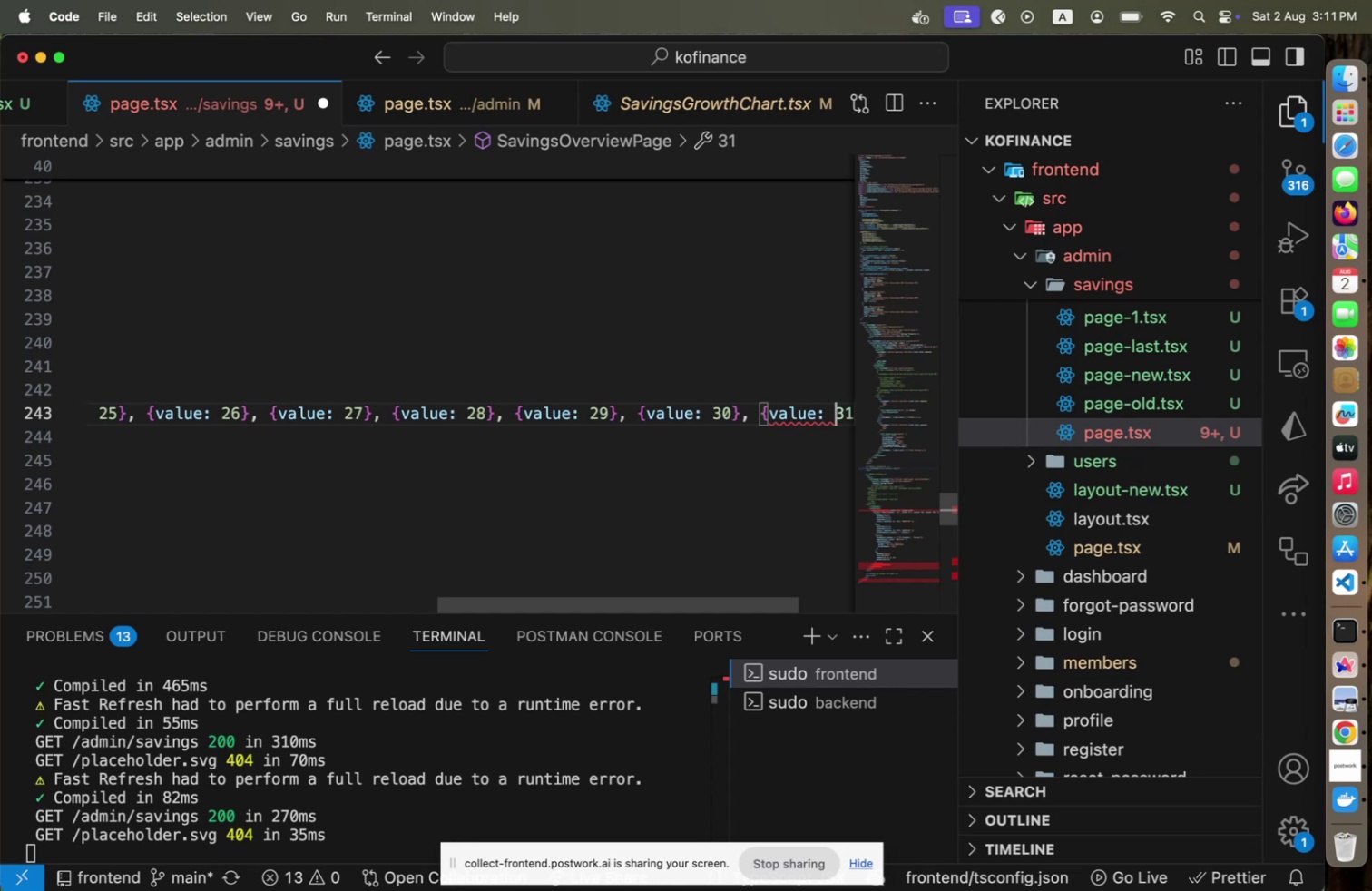 
key(ArrowRight)
 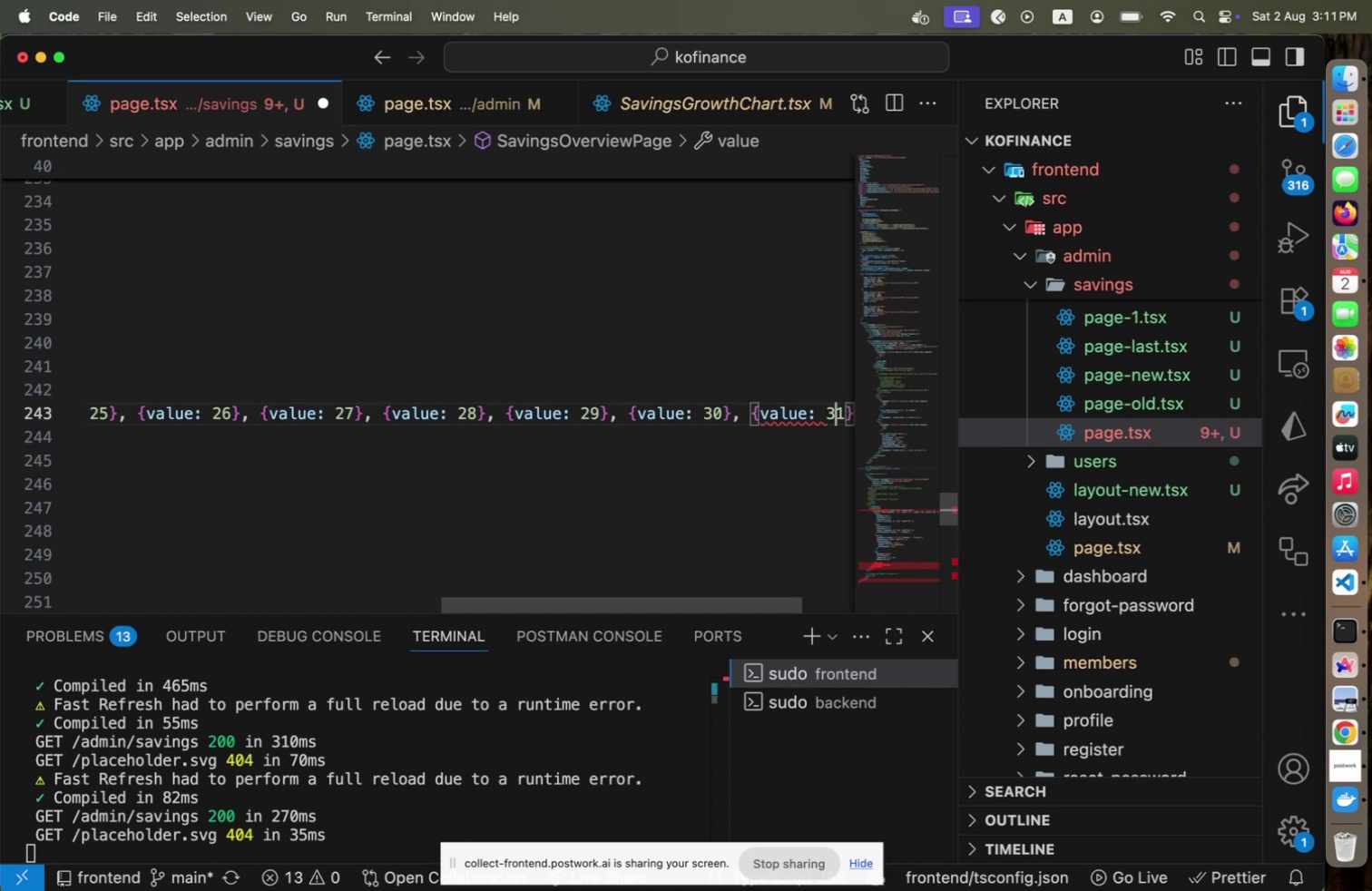 
key(ArrowRight)
 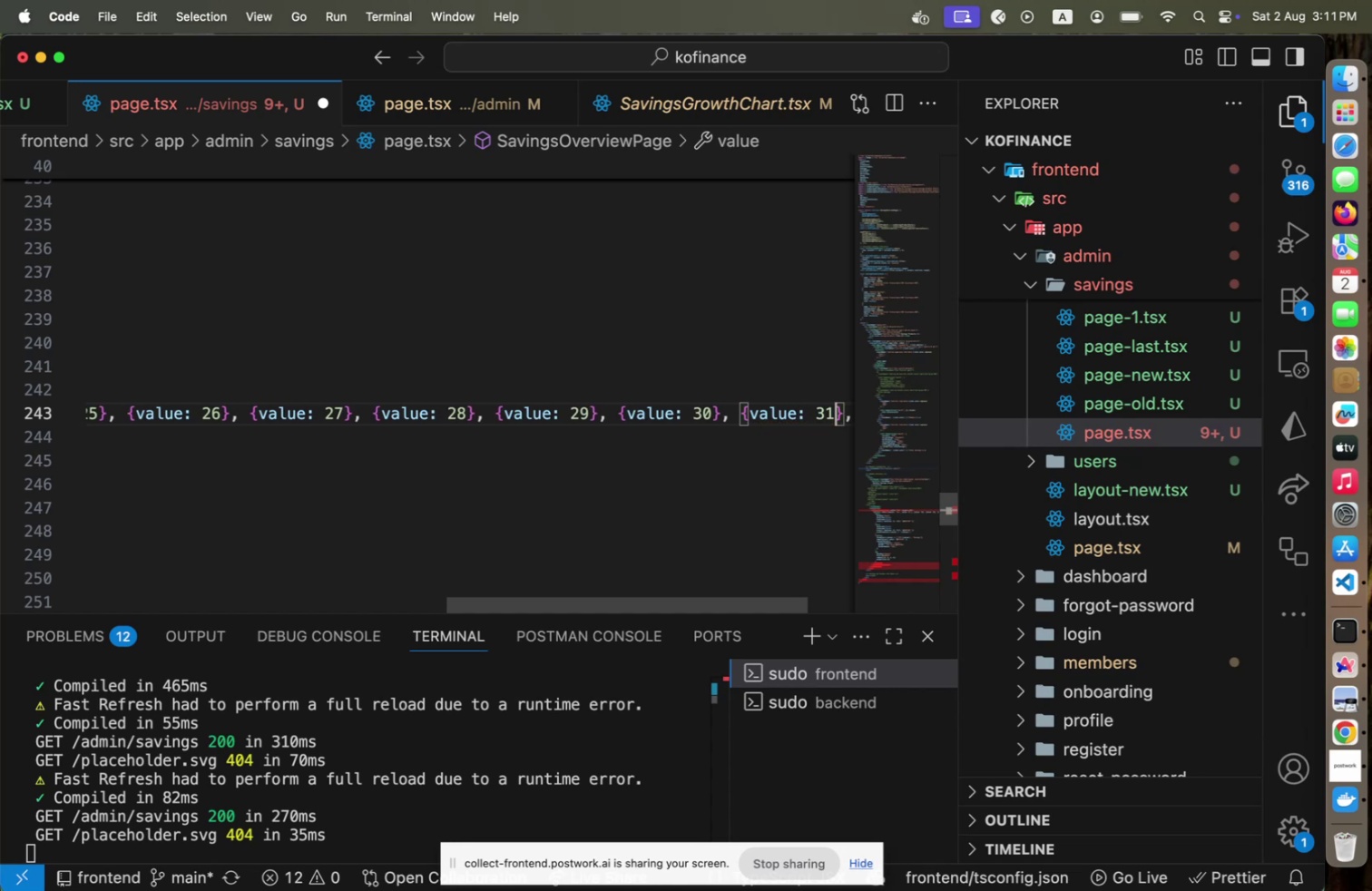 
key(ArrowRight)
 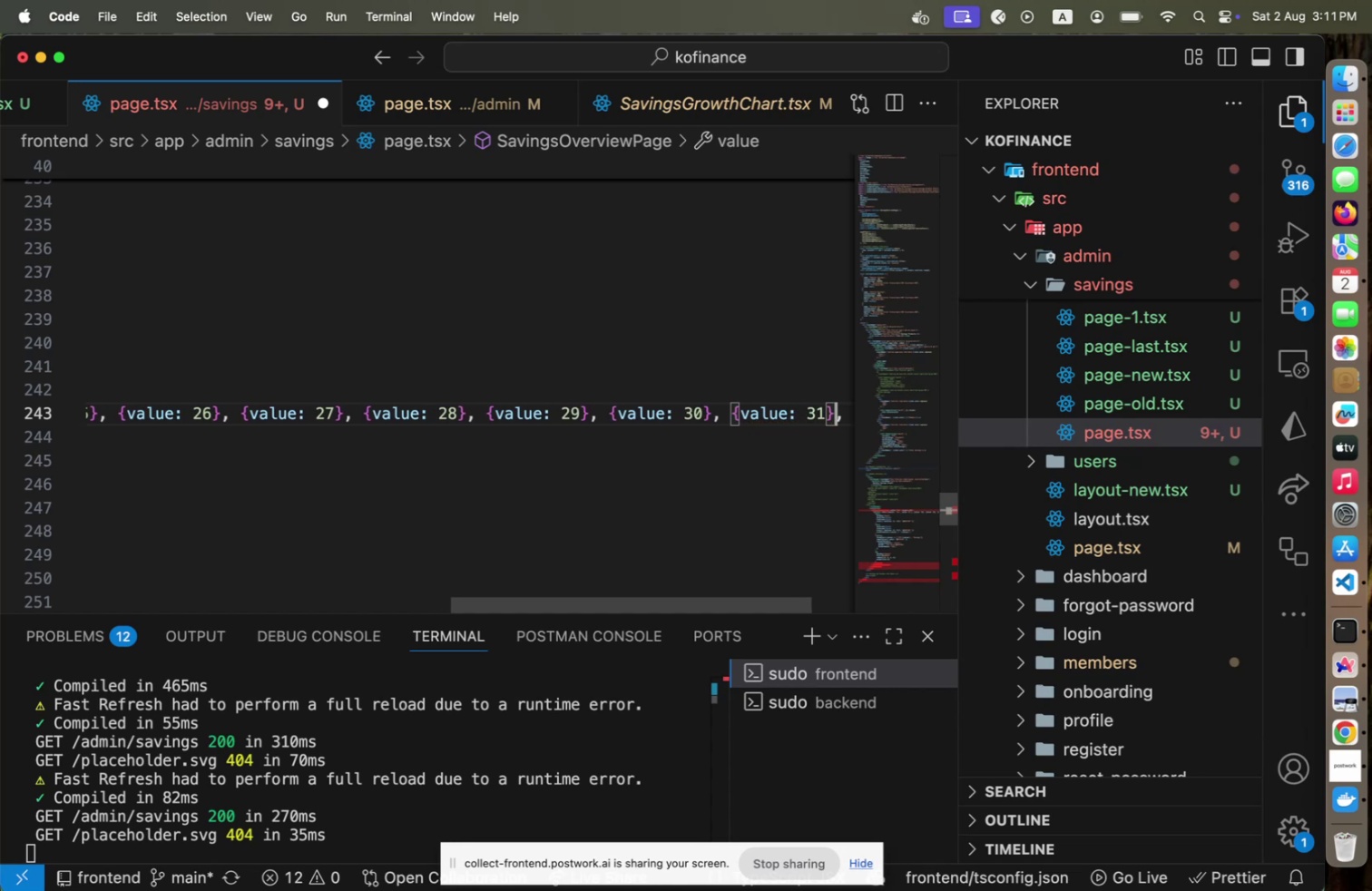 
key(ArrowRight)
 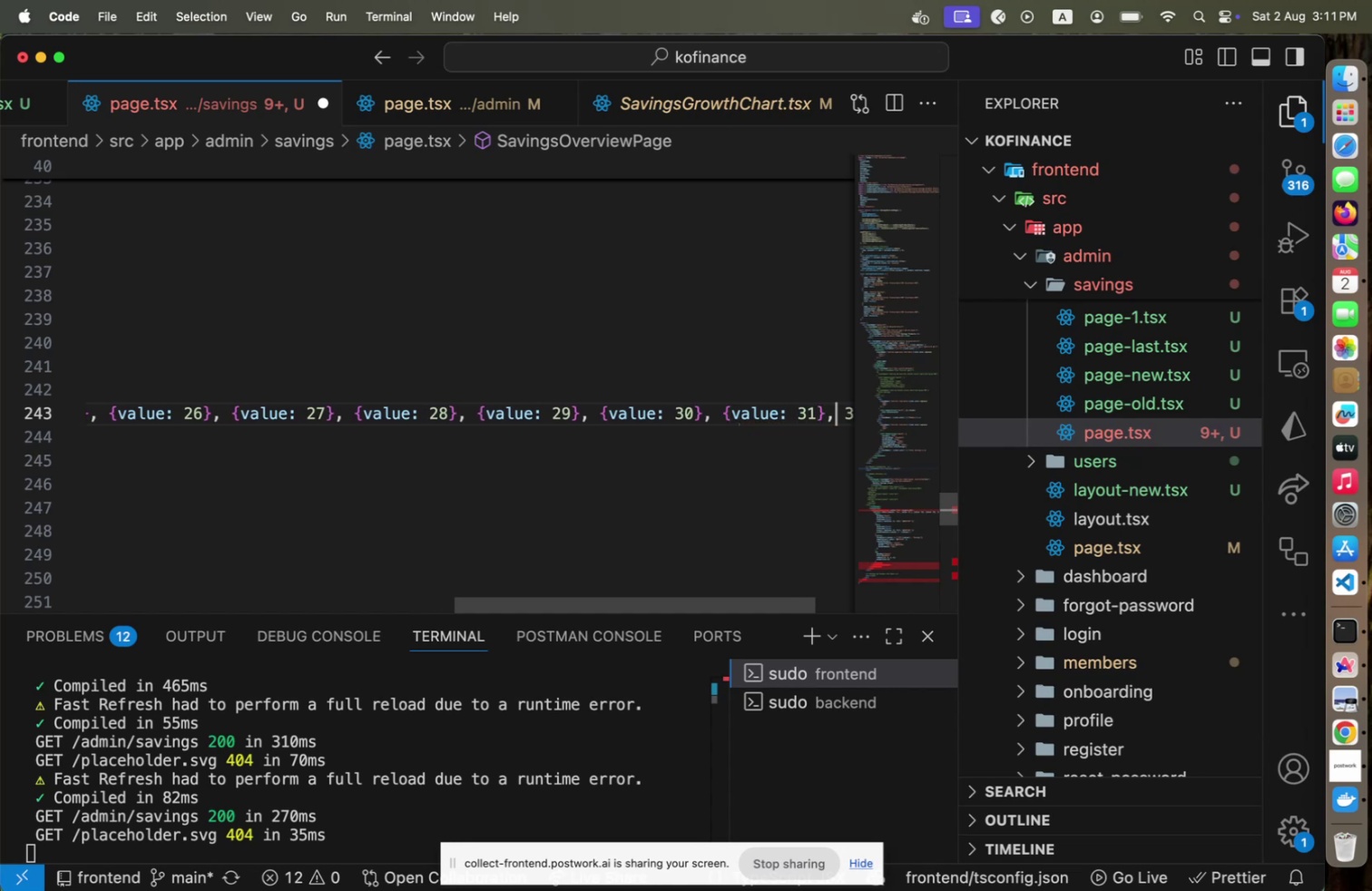 
key(ArrowRight)
 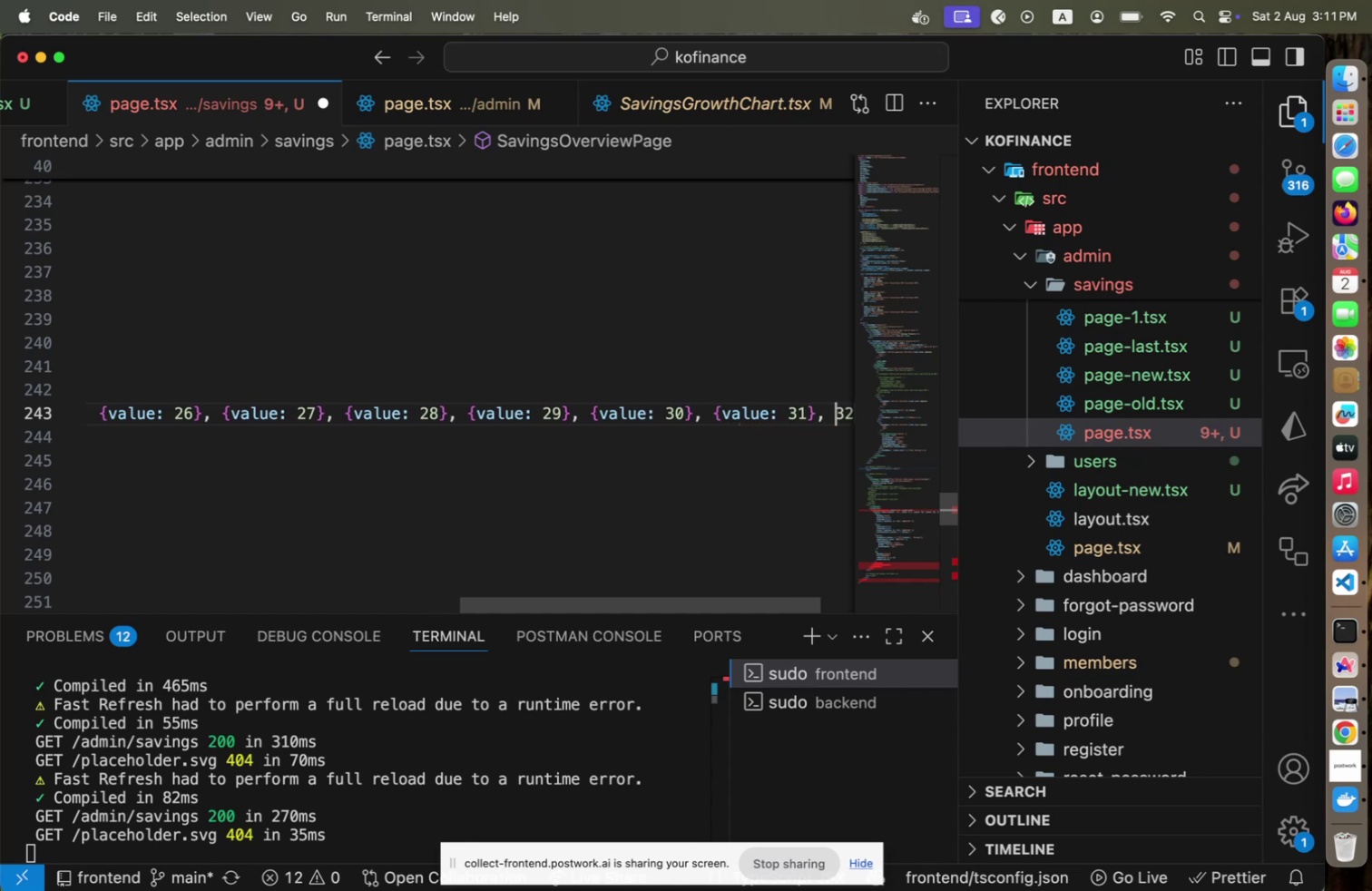 
key(Shift+ArrowRight)
 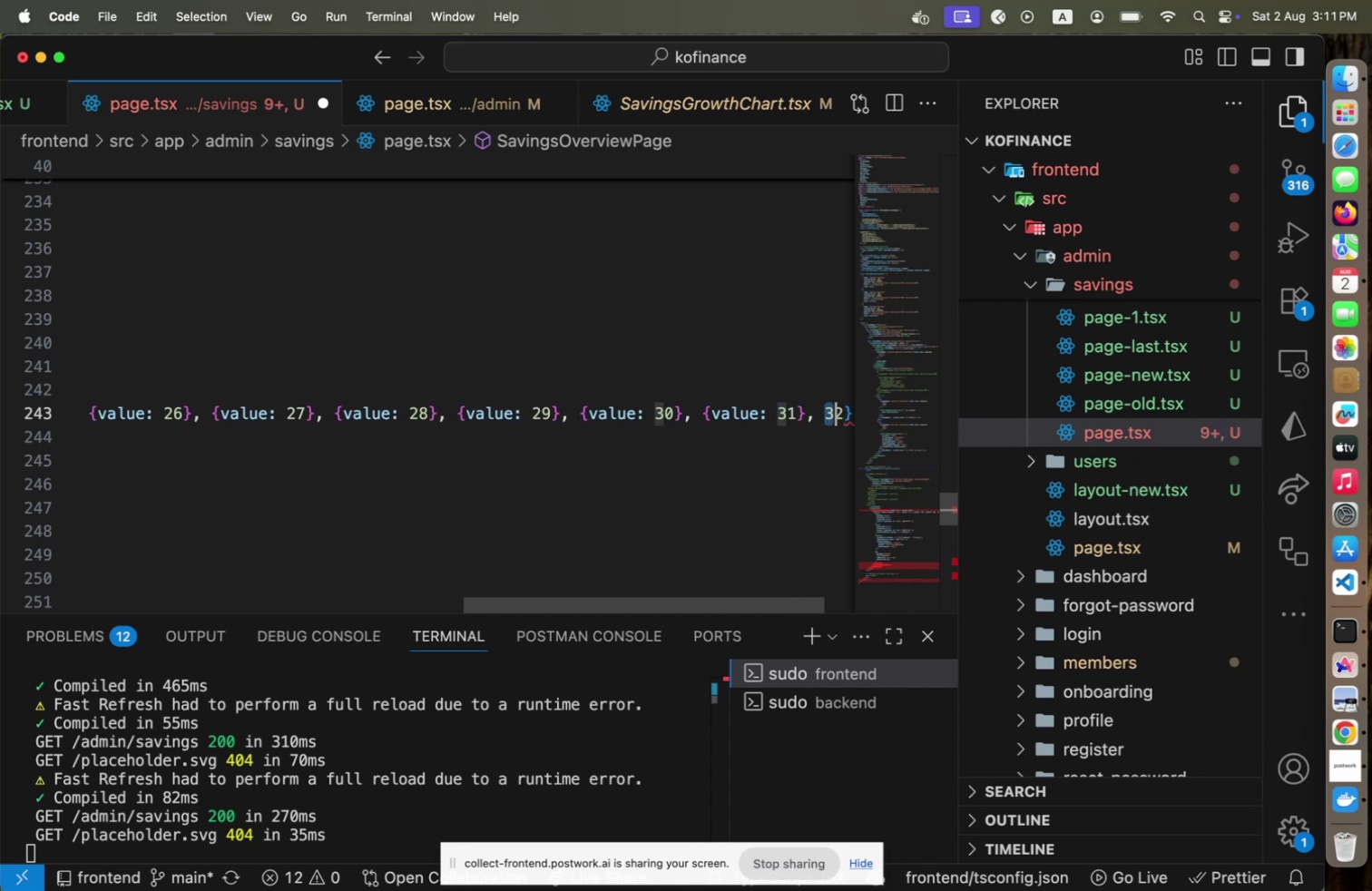 
key(Shift+ArrowRight)
 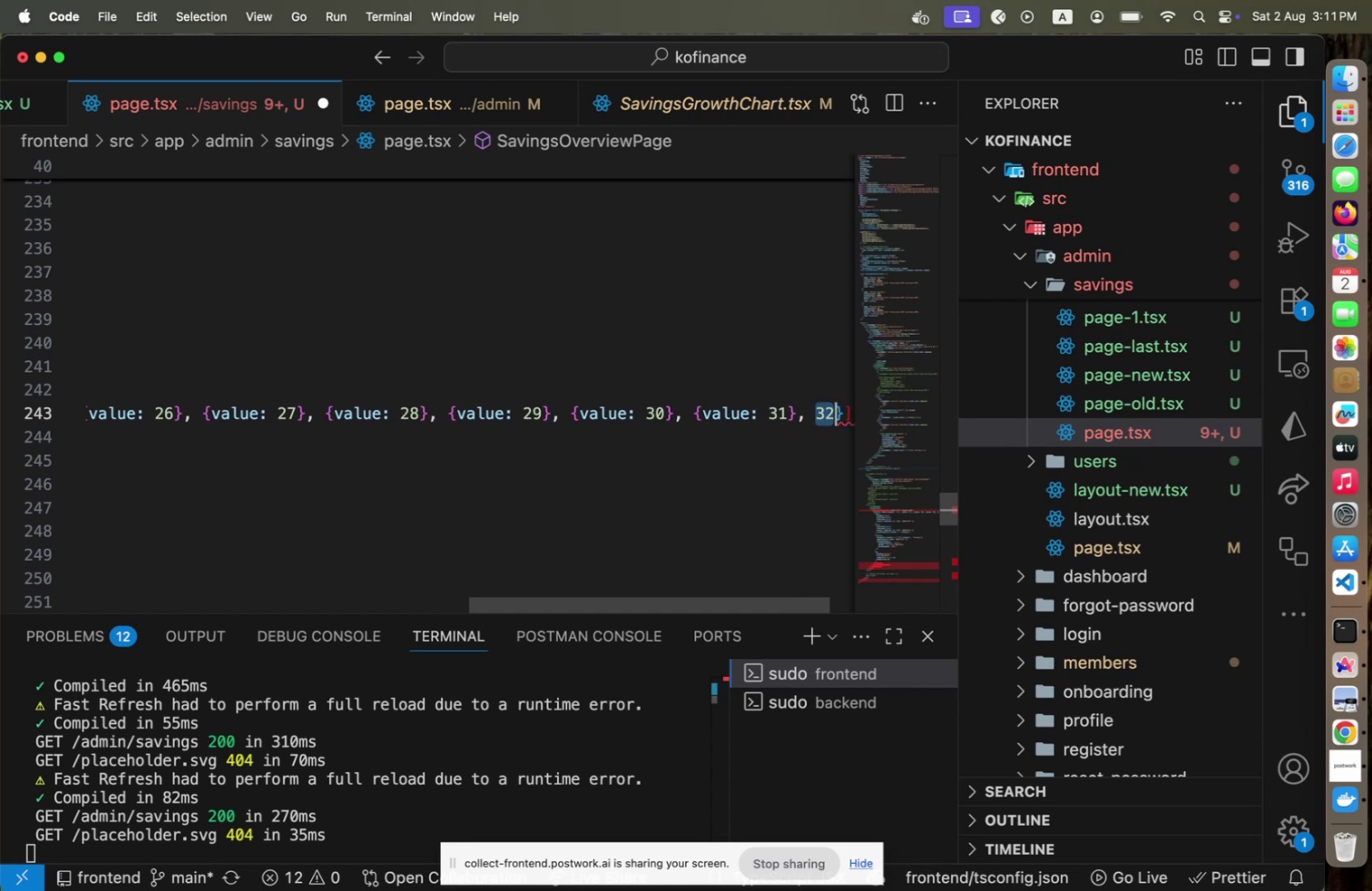 
key(ArrowLeft)
 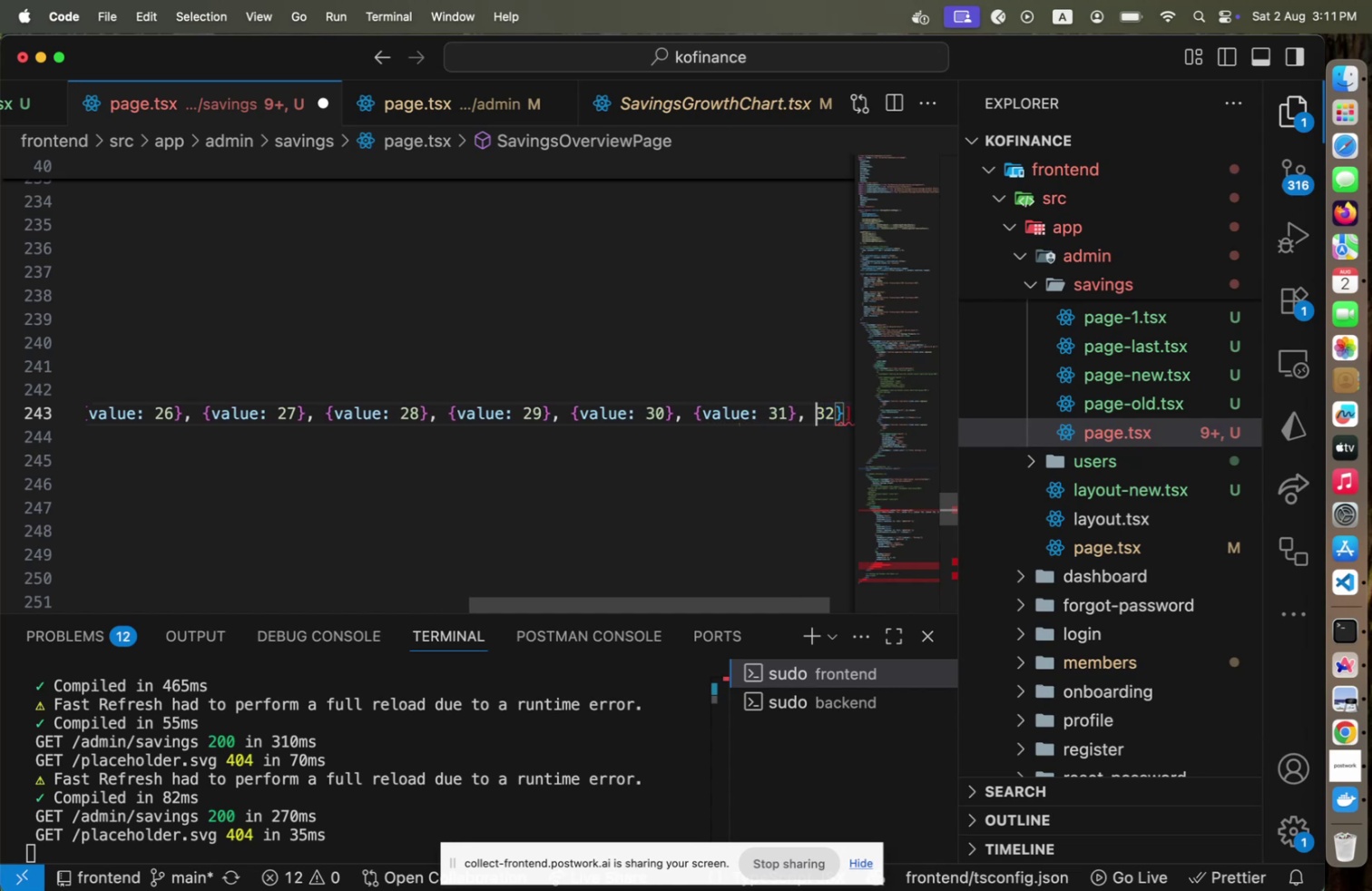 
type({value: )
 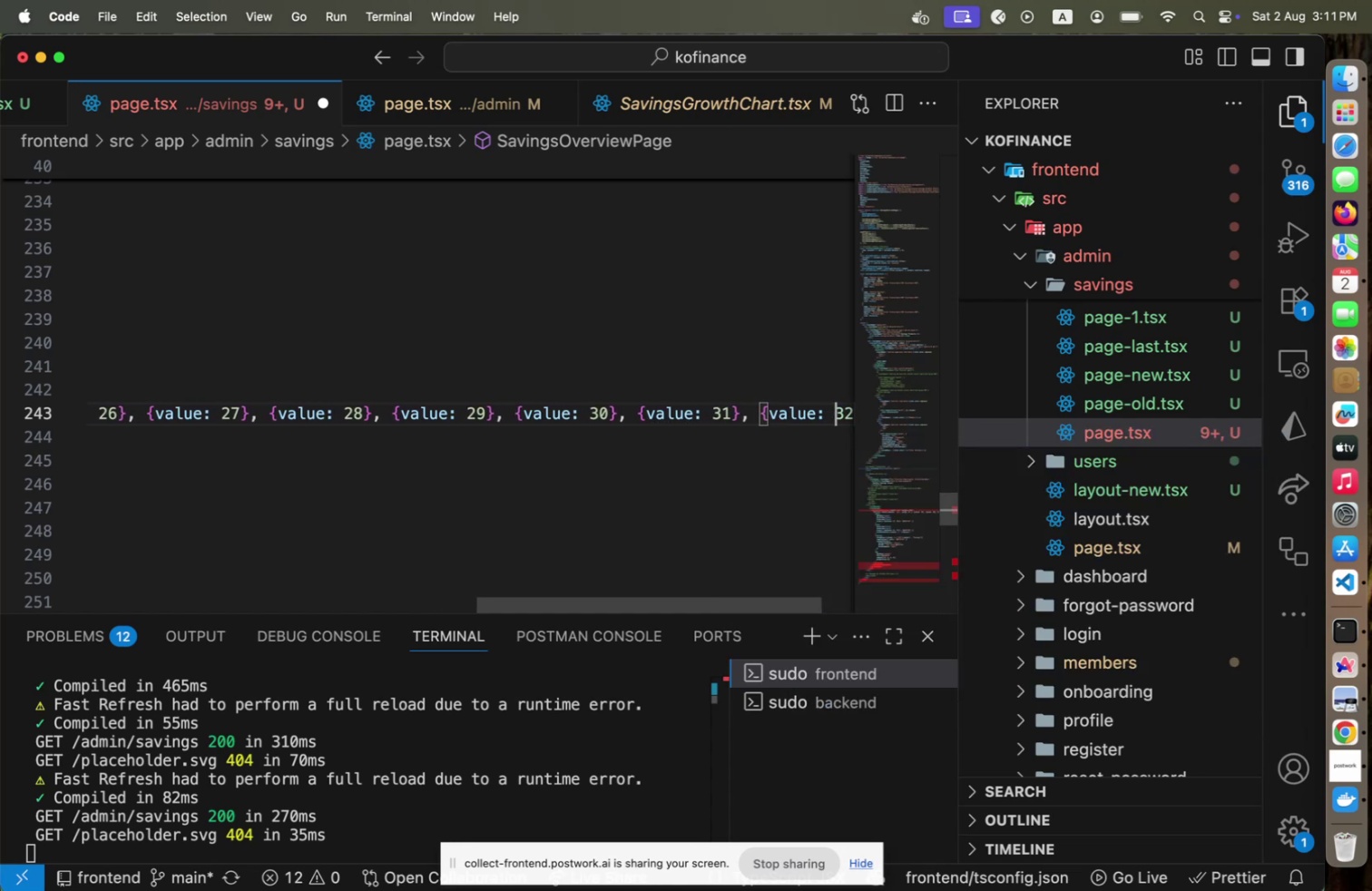 
key(ArrowRight)
 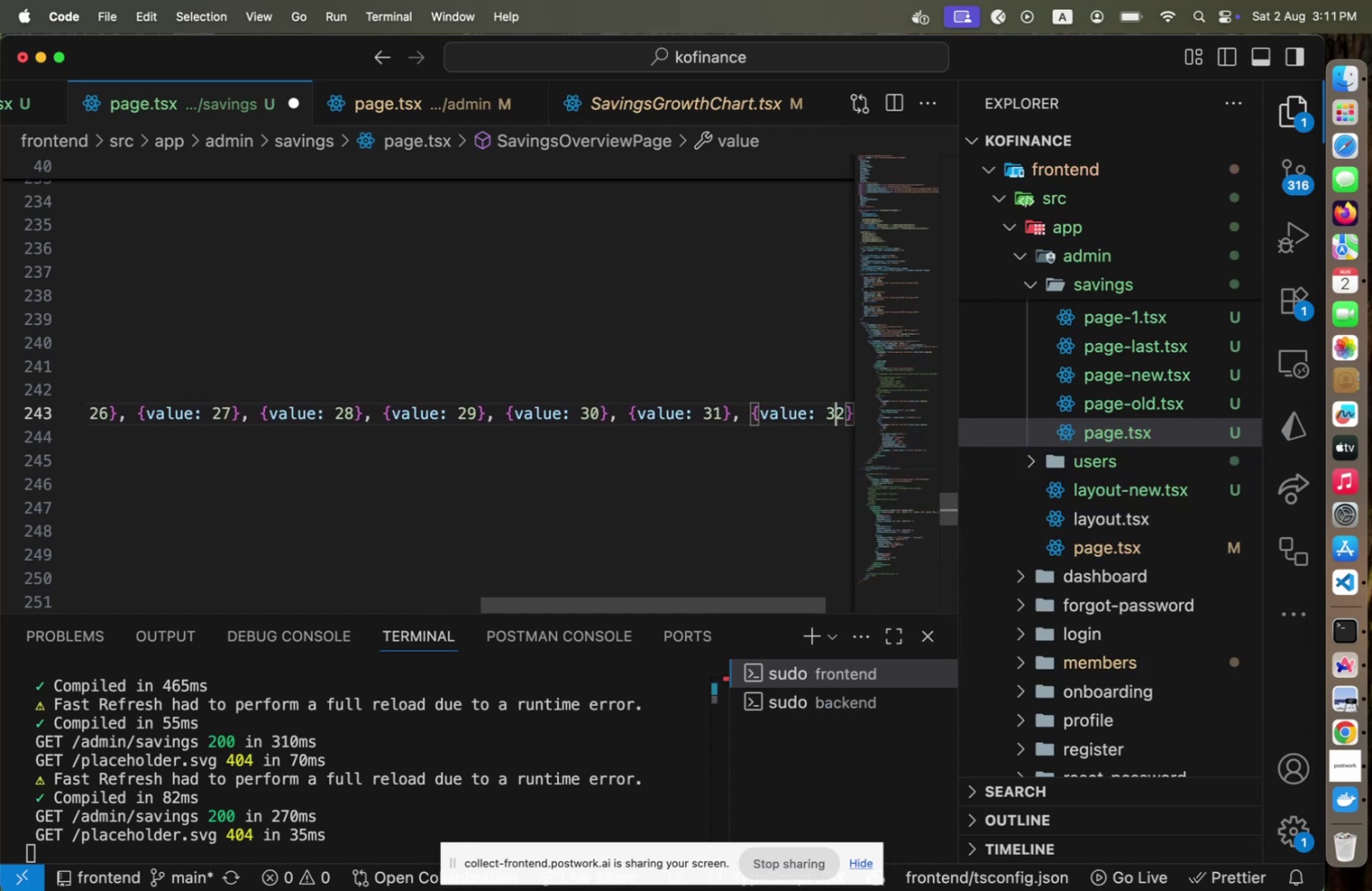 
key(ArrowRight)
 